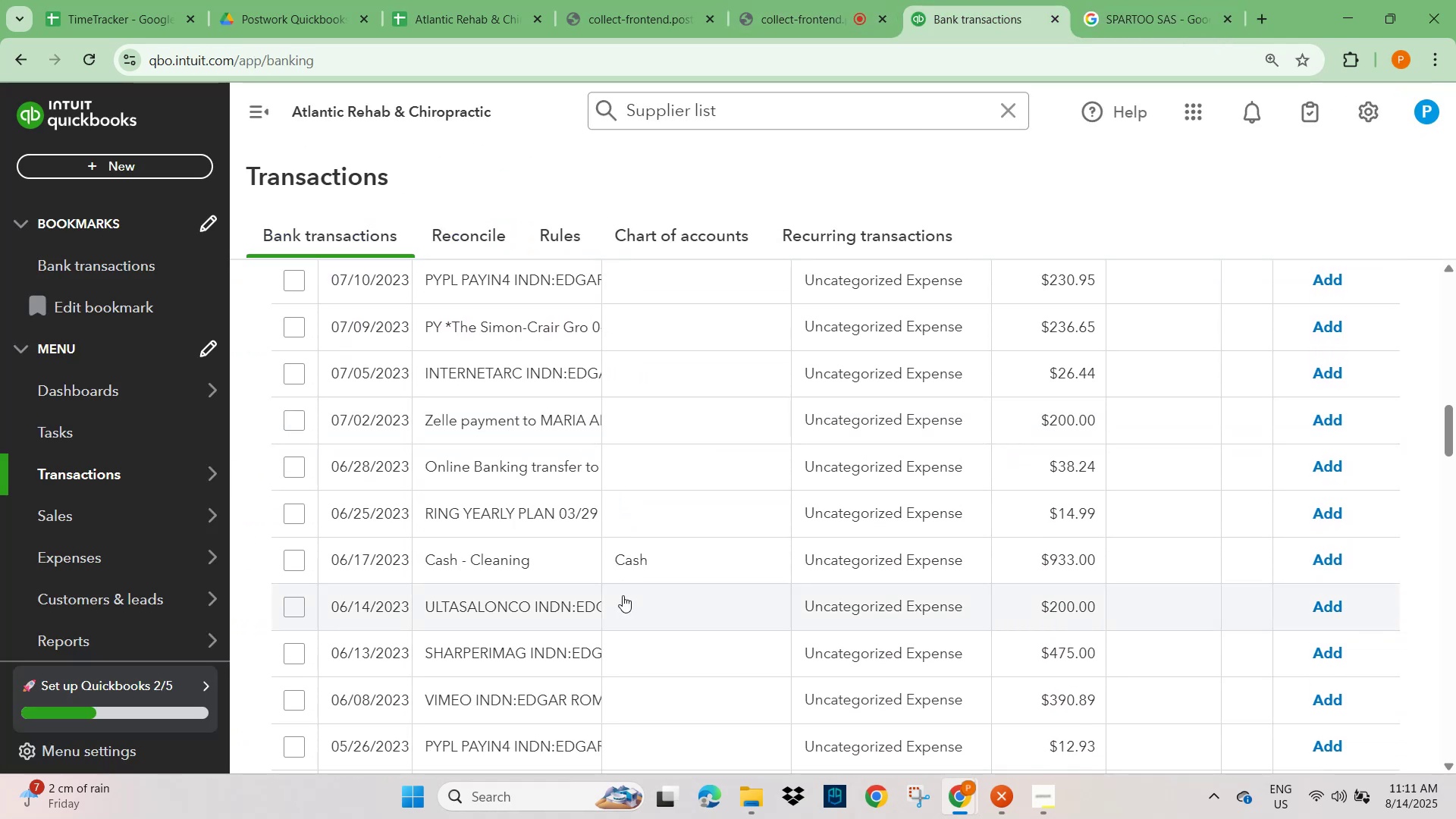 
scroll: coordinate [862, 406], scroll_direction: up, amount: 12.0
 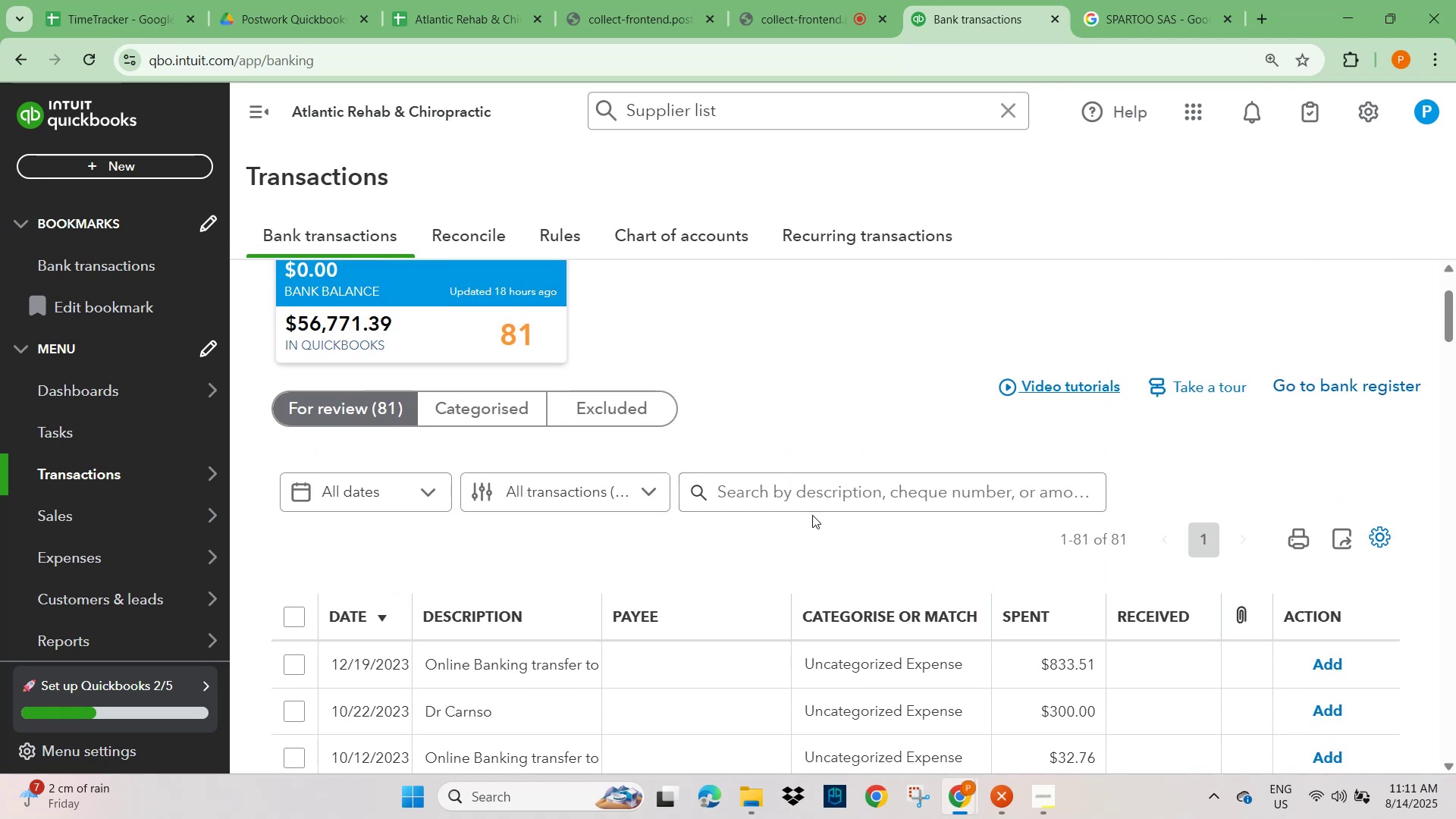 
left_click([814, 485])
 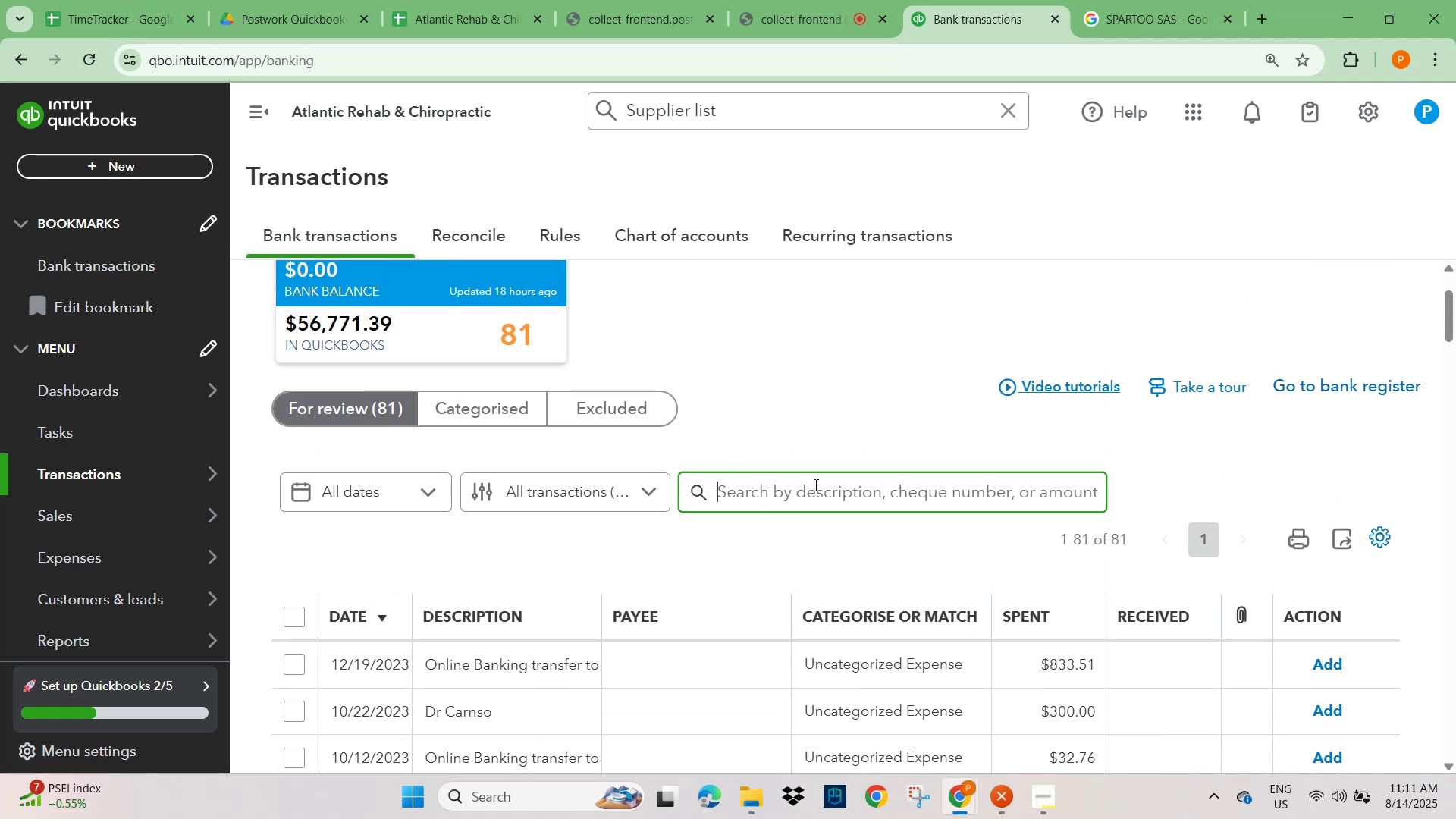 
key(Control+V)
 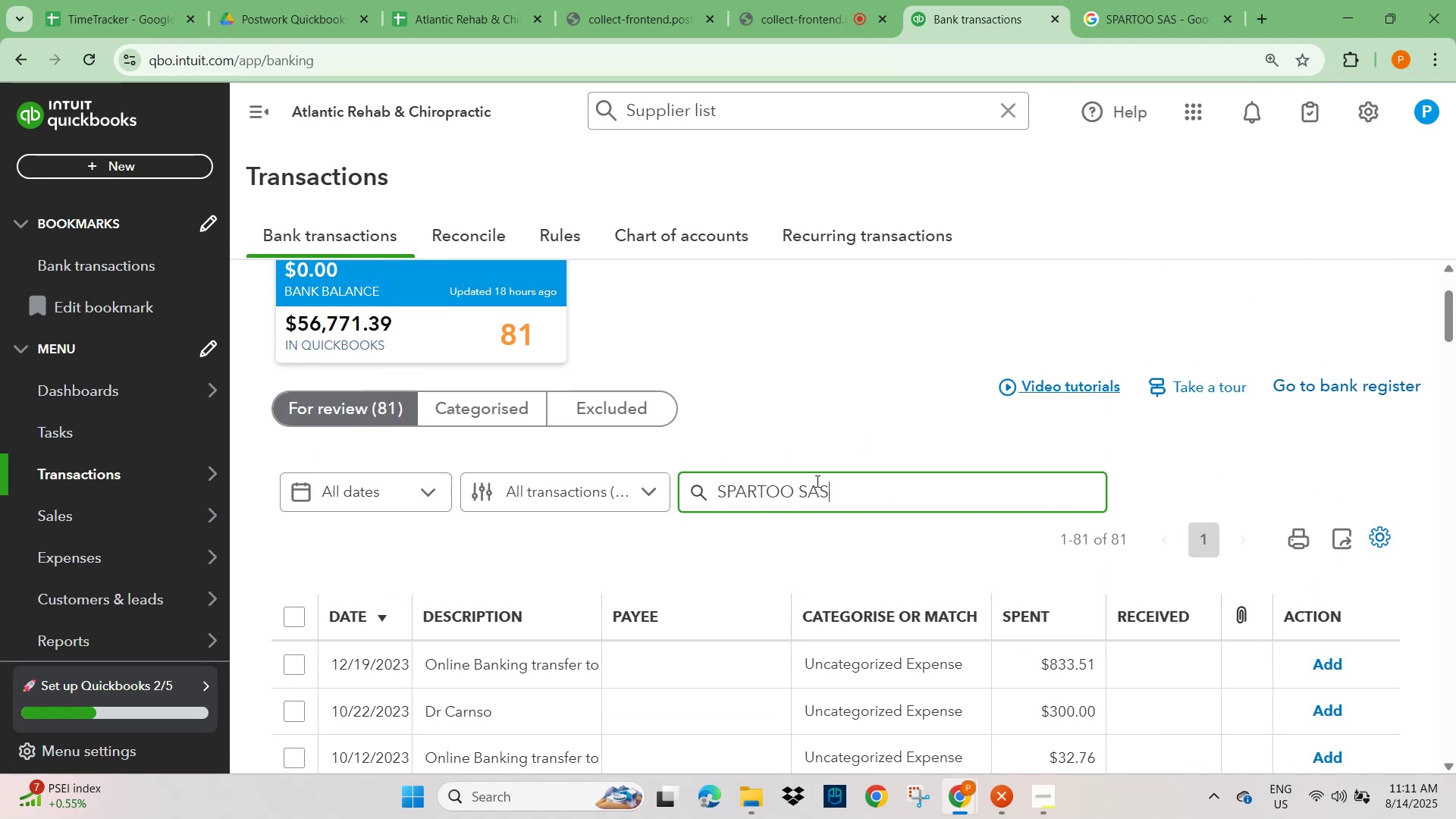 
key(NumpadEnter)
 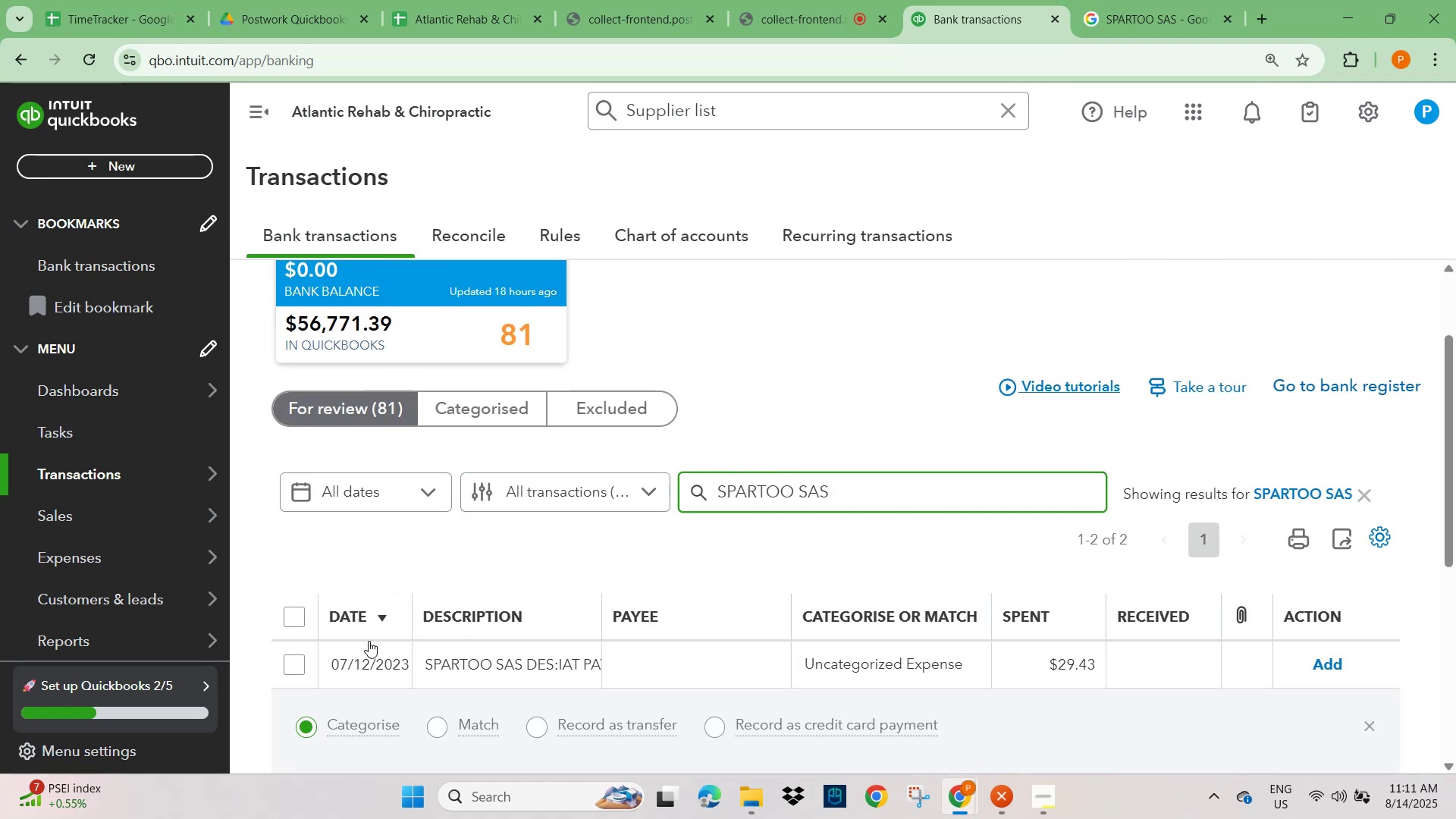 
left_click([303, 663])
 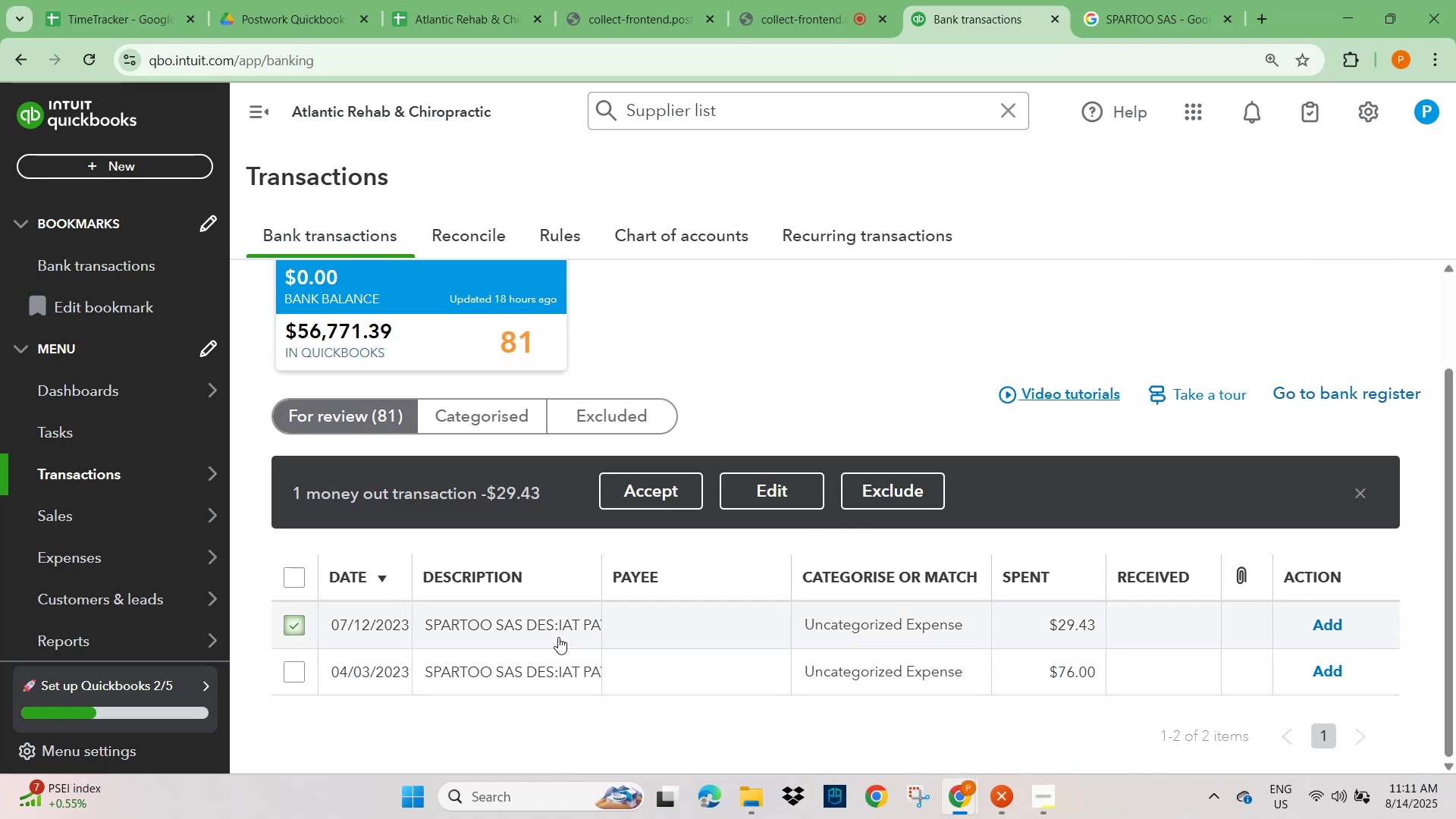 
left_click([535, 627])
 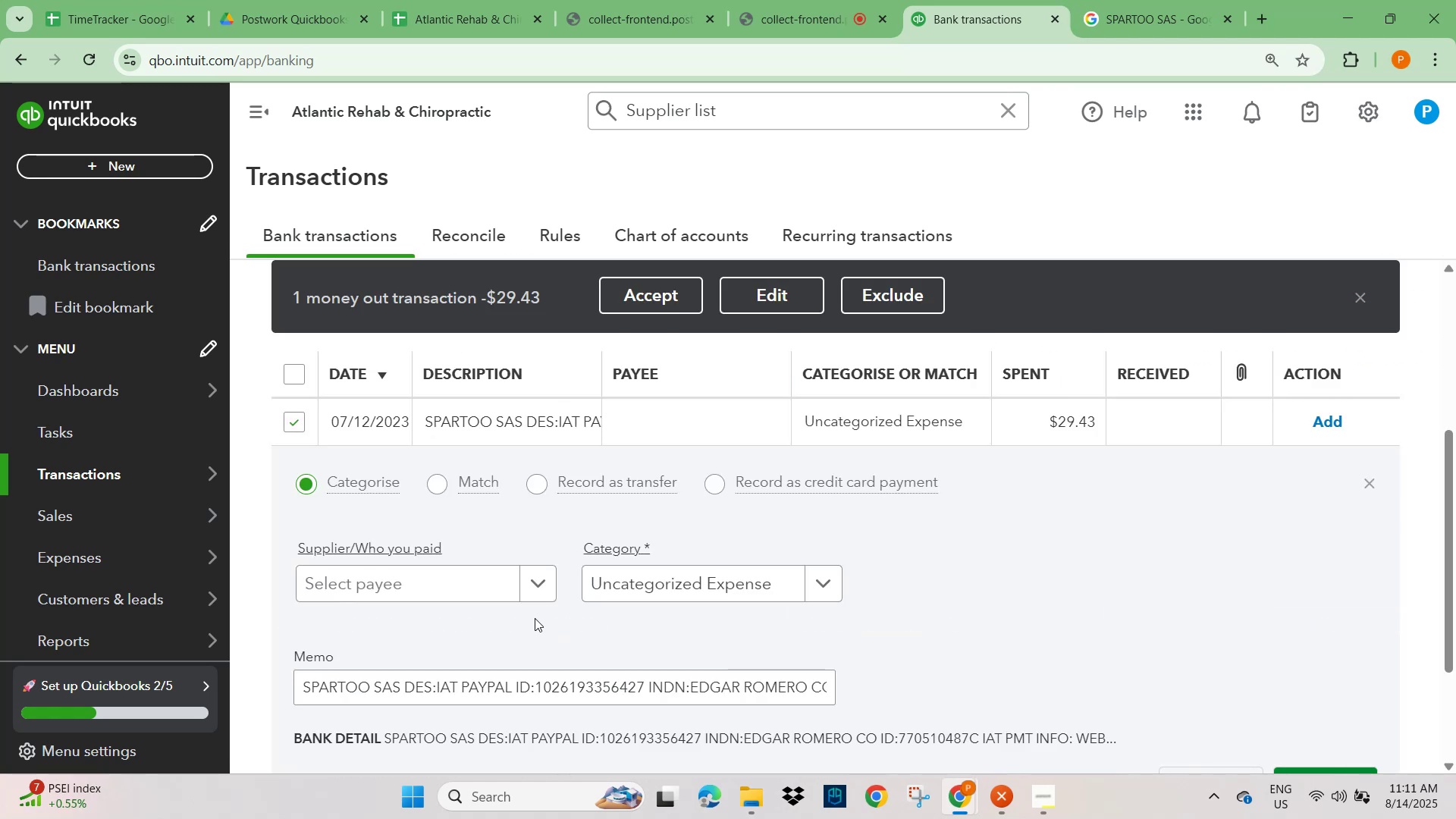 
scroll: coordinate [507, 588], scroll_direction: down, amount: 1.0
 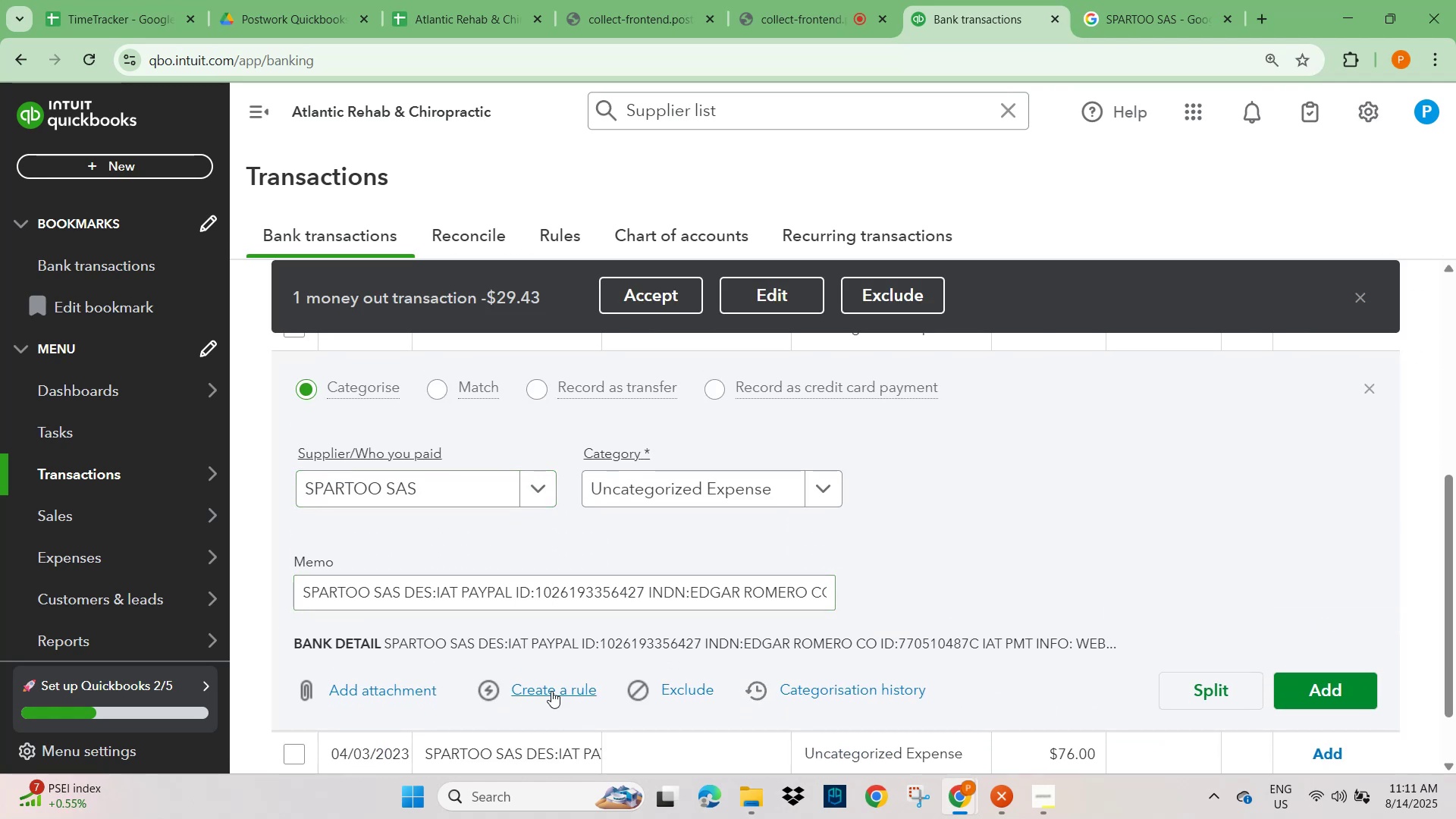 
key(Control+V)
 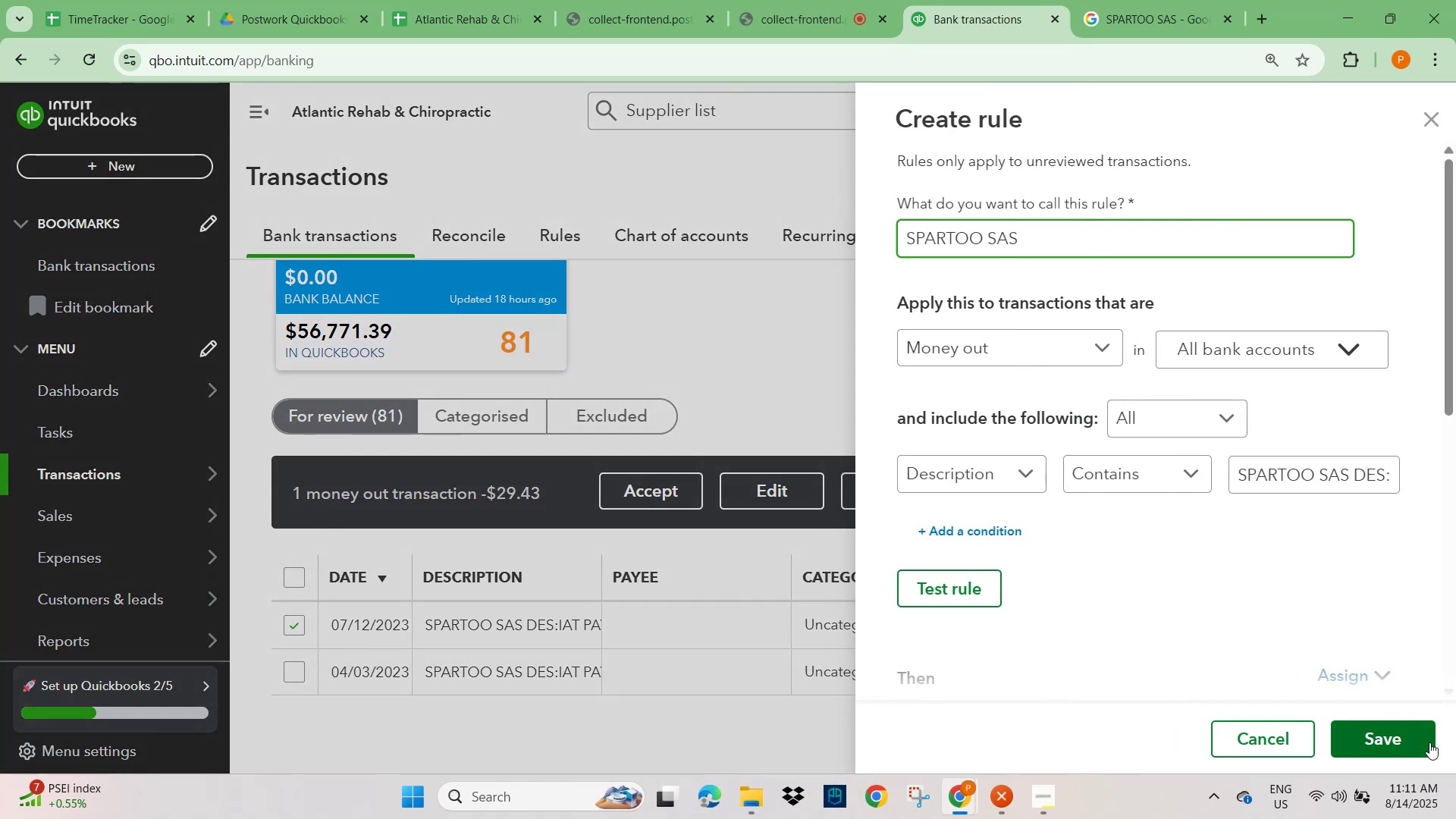 
left_click([1407, 739])
 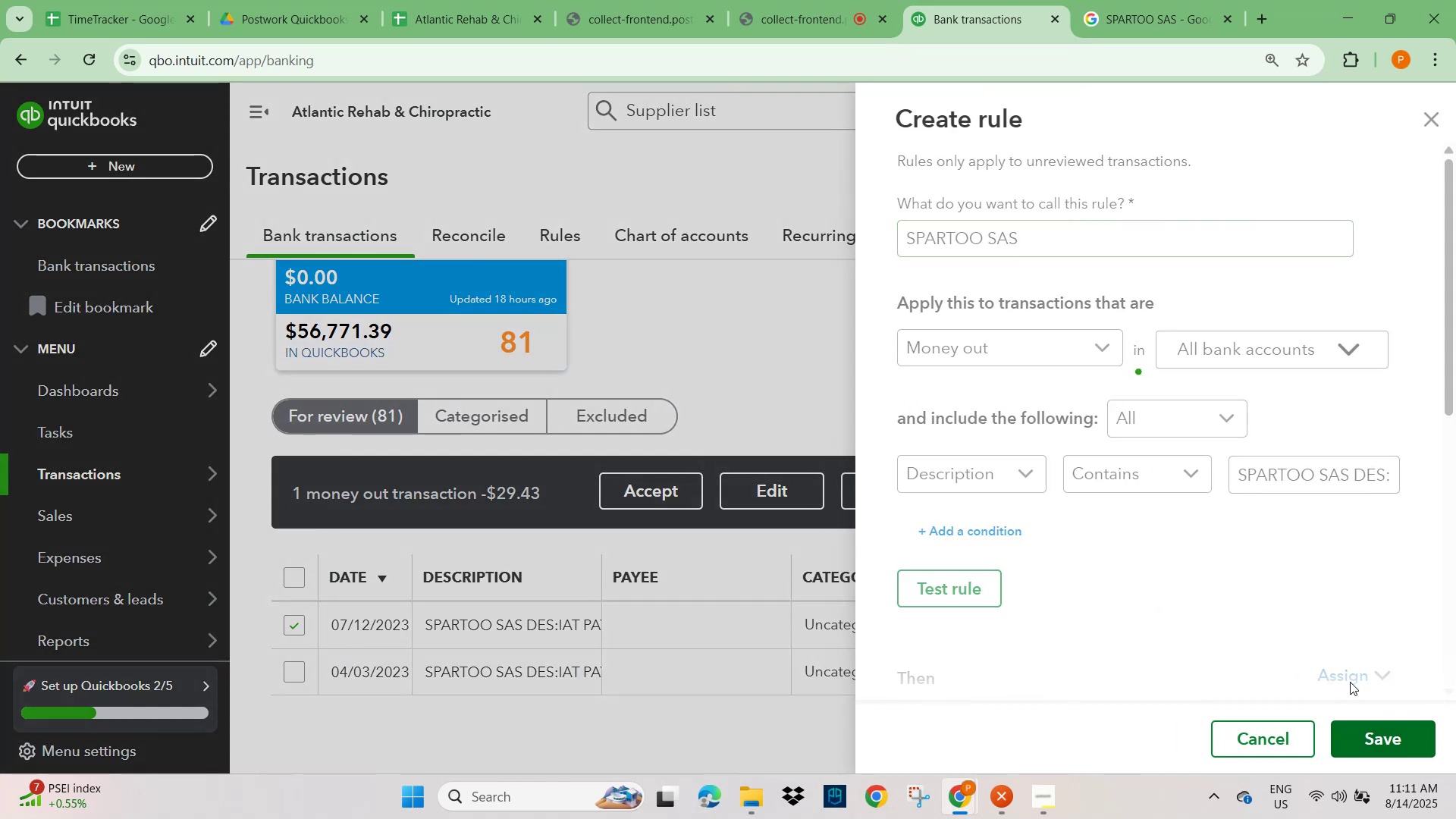 
mouse_move([1332, 532])
 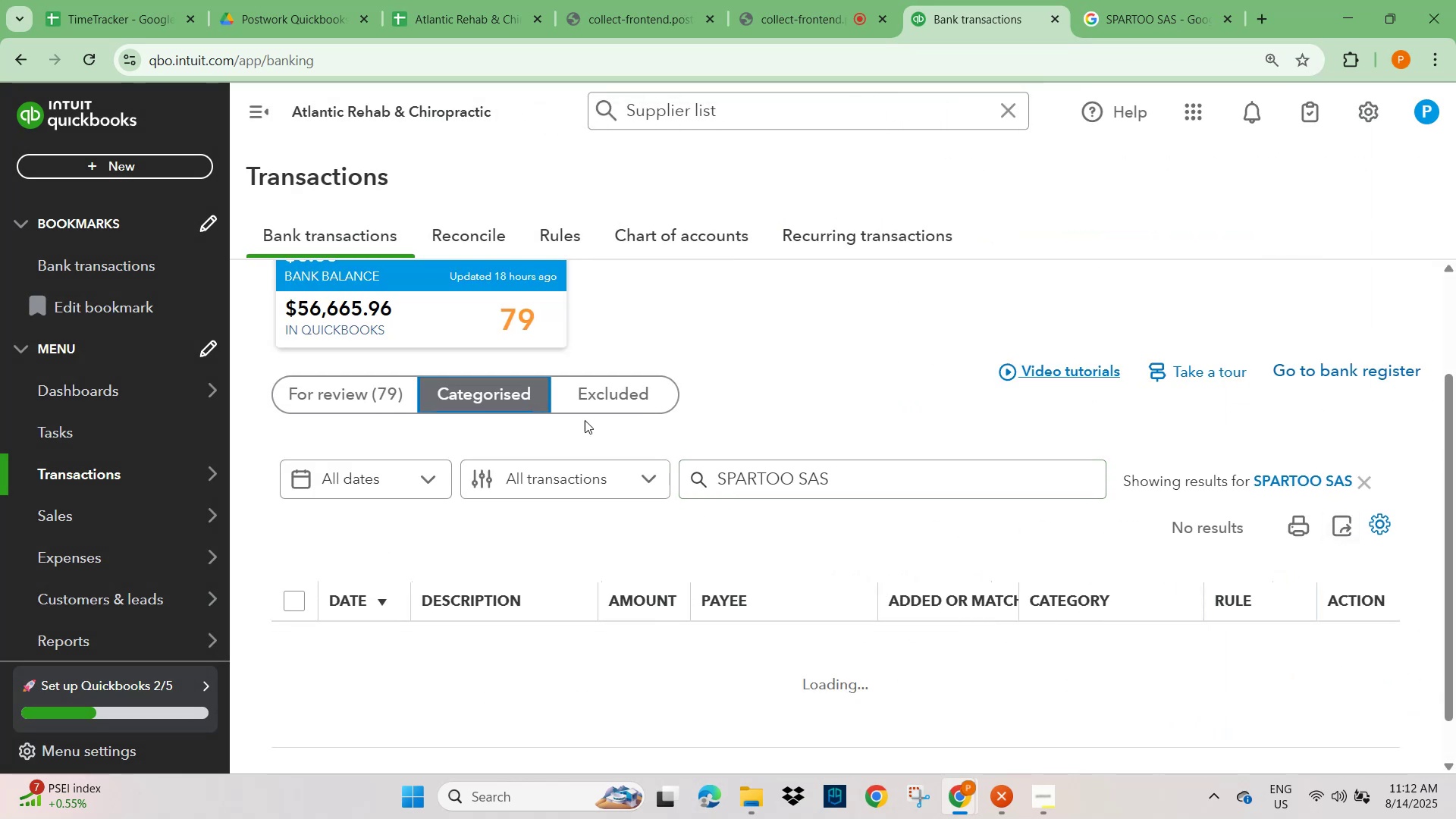 
left_click([869, 487])
 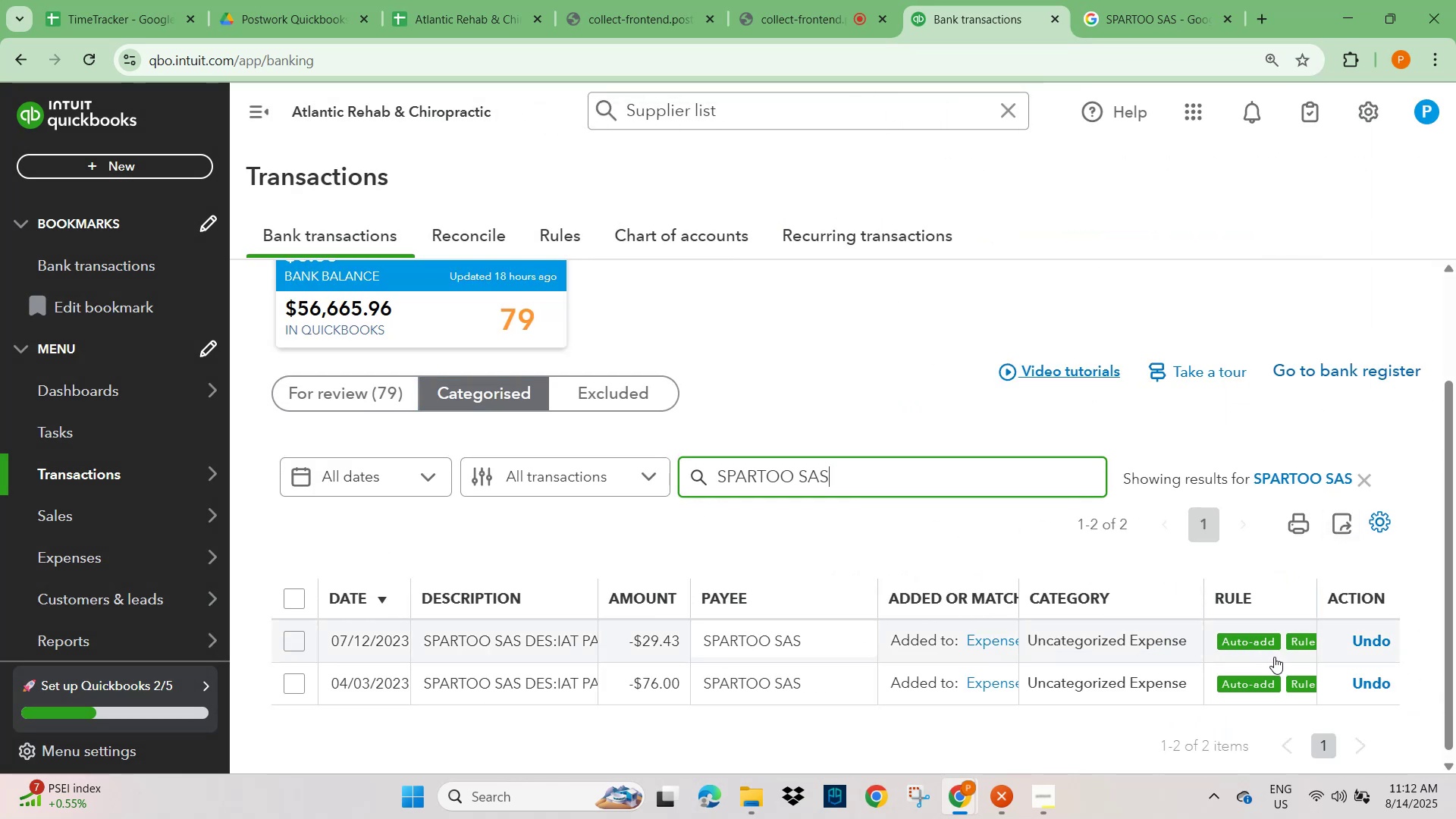 
left_click([1304, 646])
 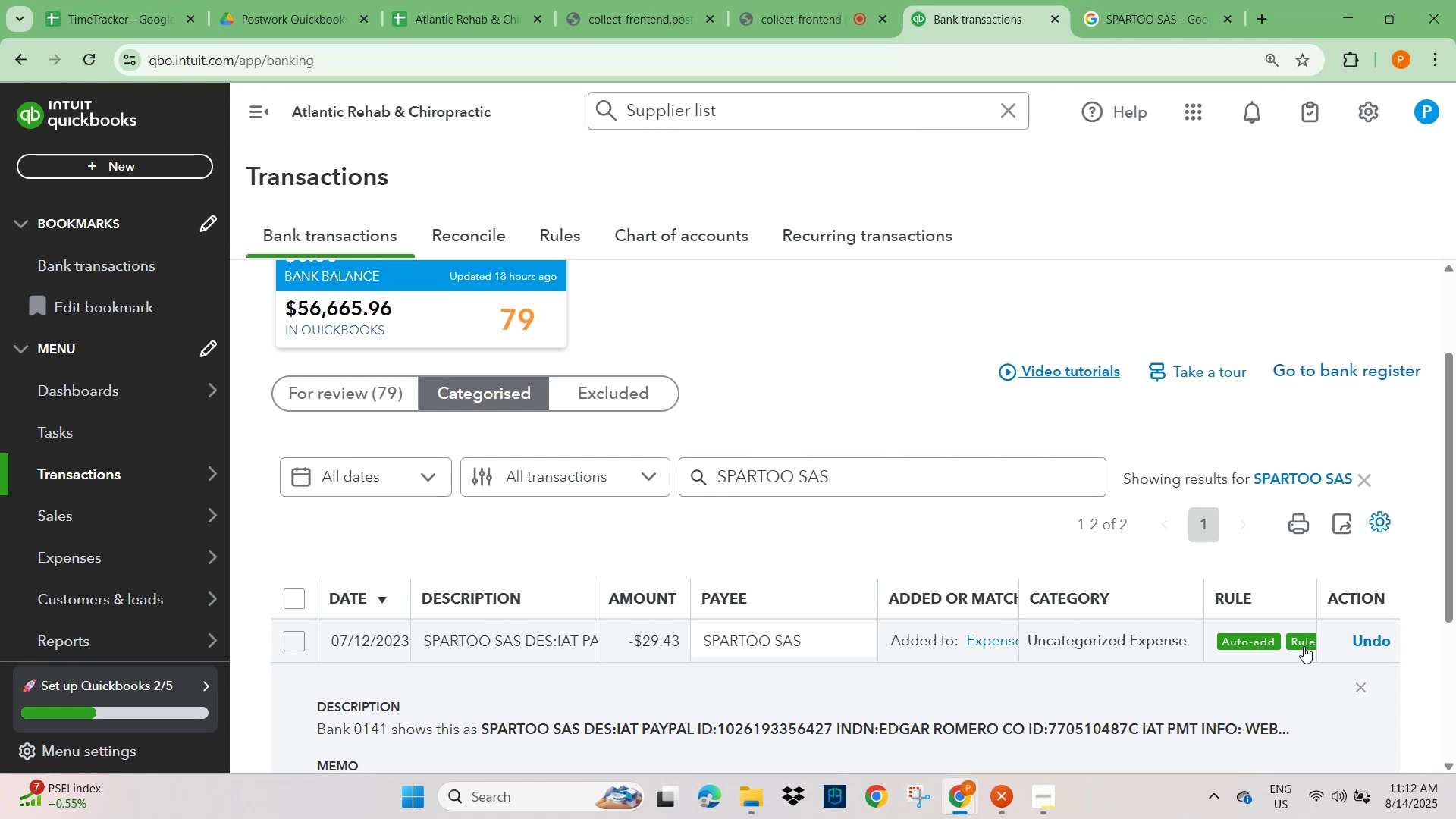 
scroll: coordinate [1276, 577], scroll_direction: down, amount: 4.0
 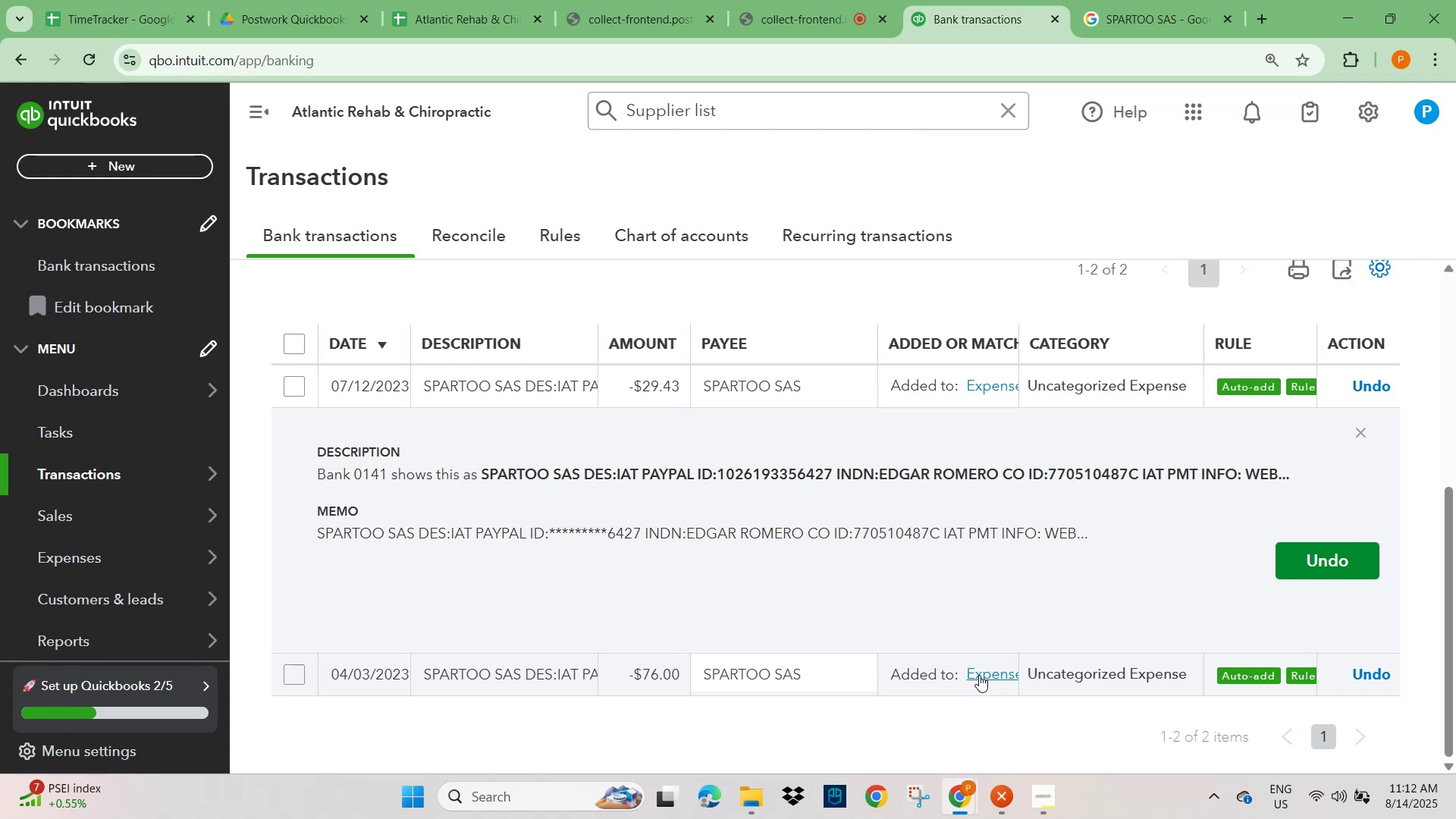 
wait(37.94)
 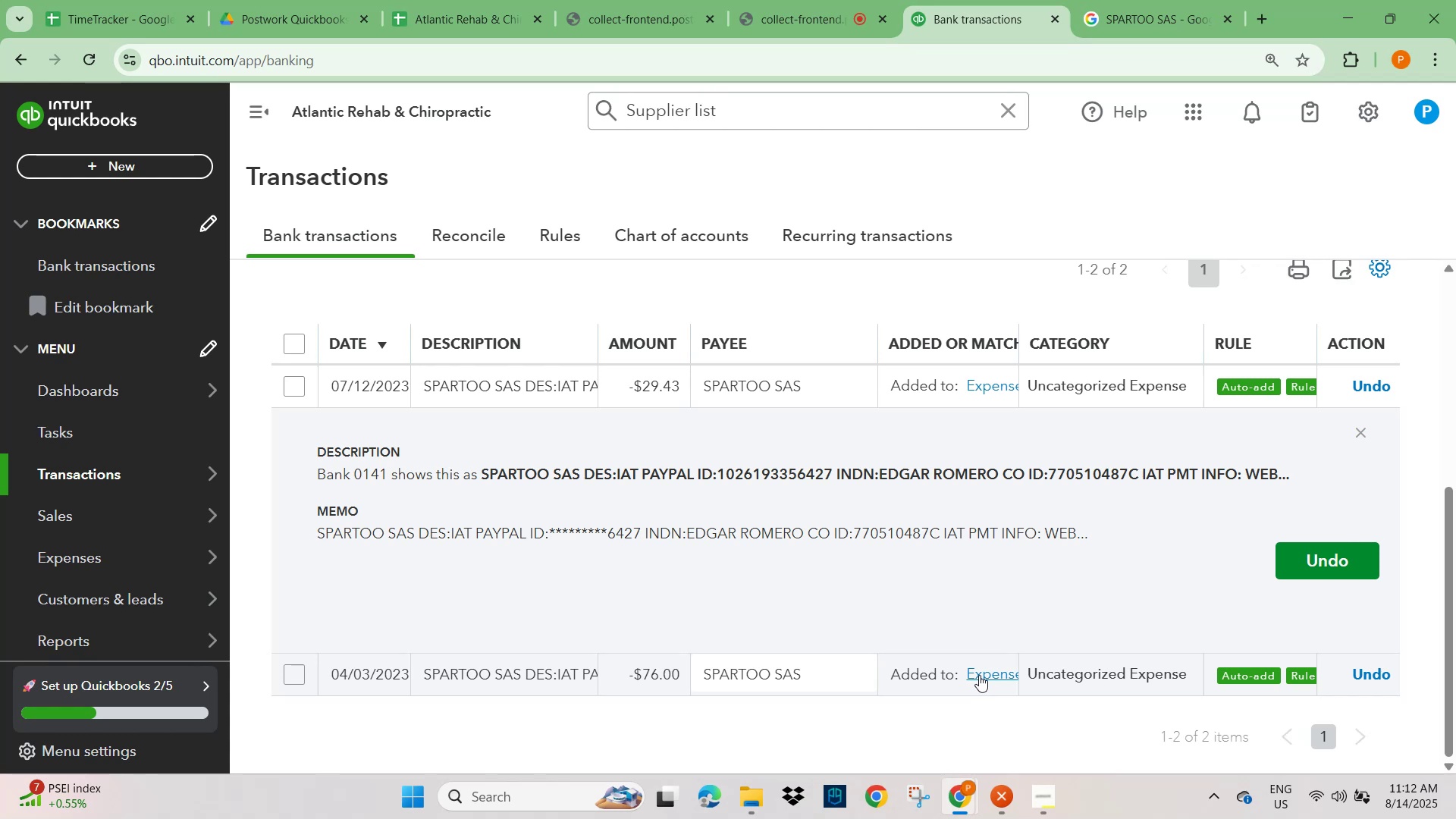 
left_click([561, 234])
 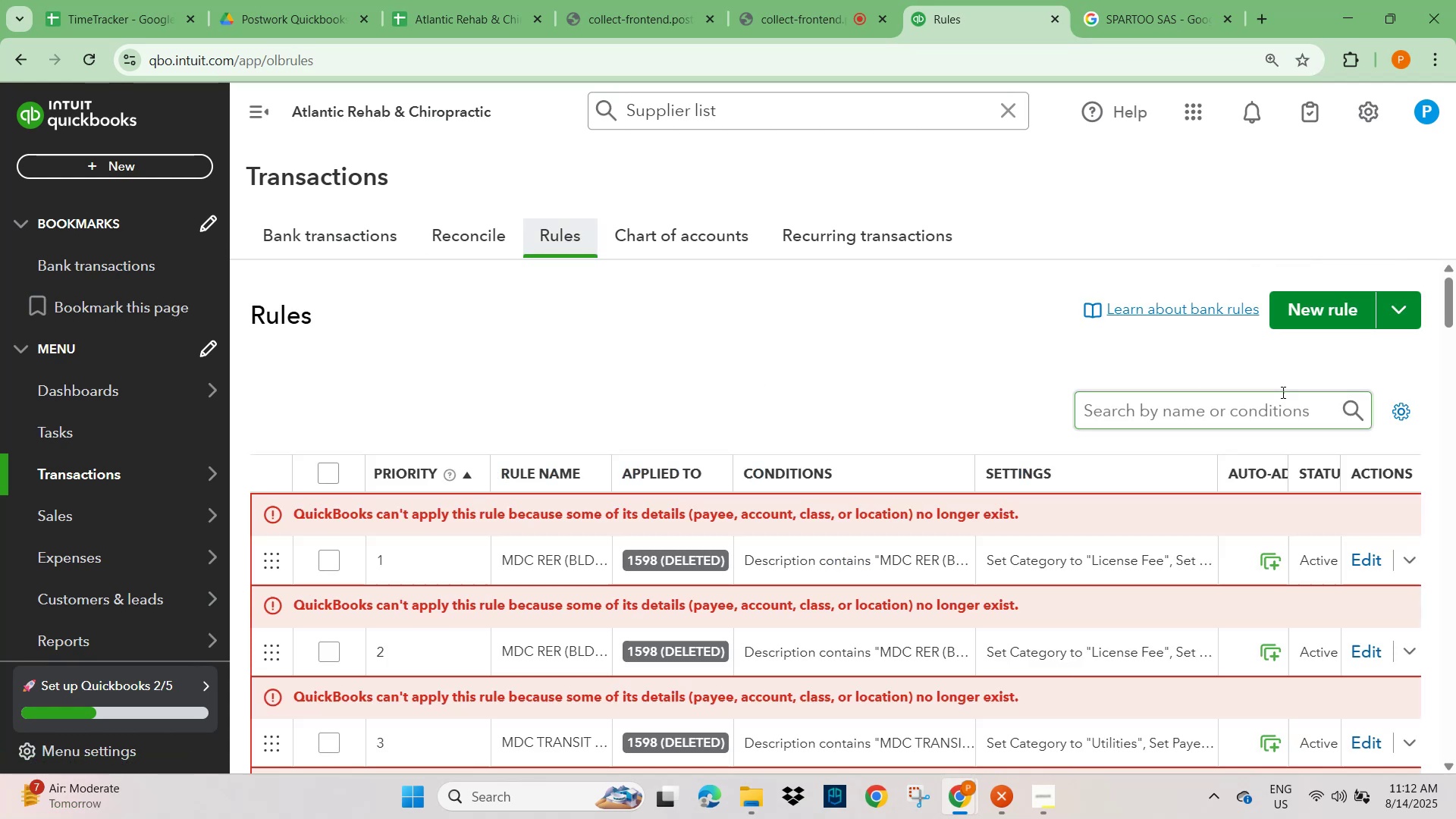 
key(Control+V)
 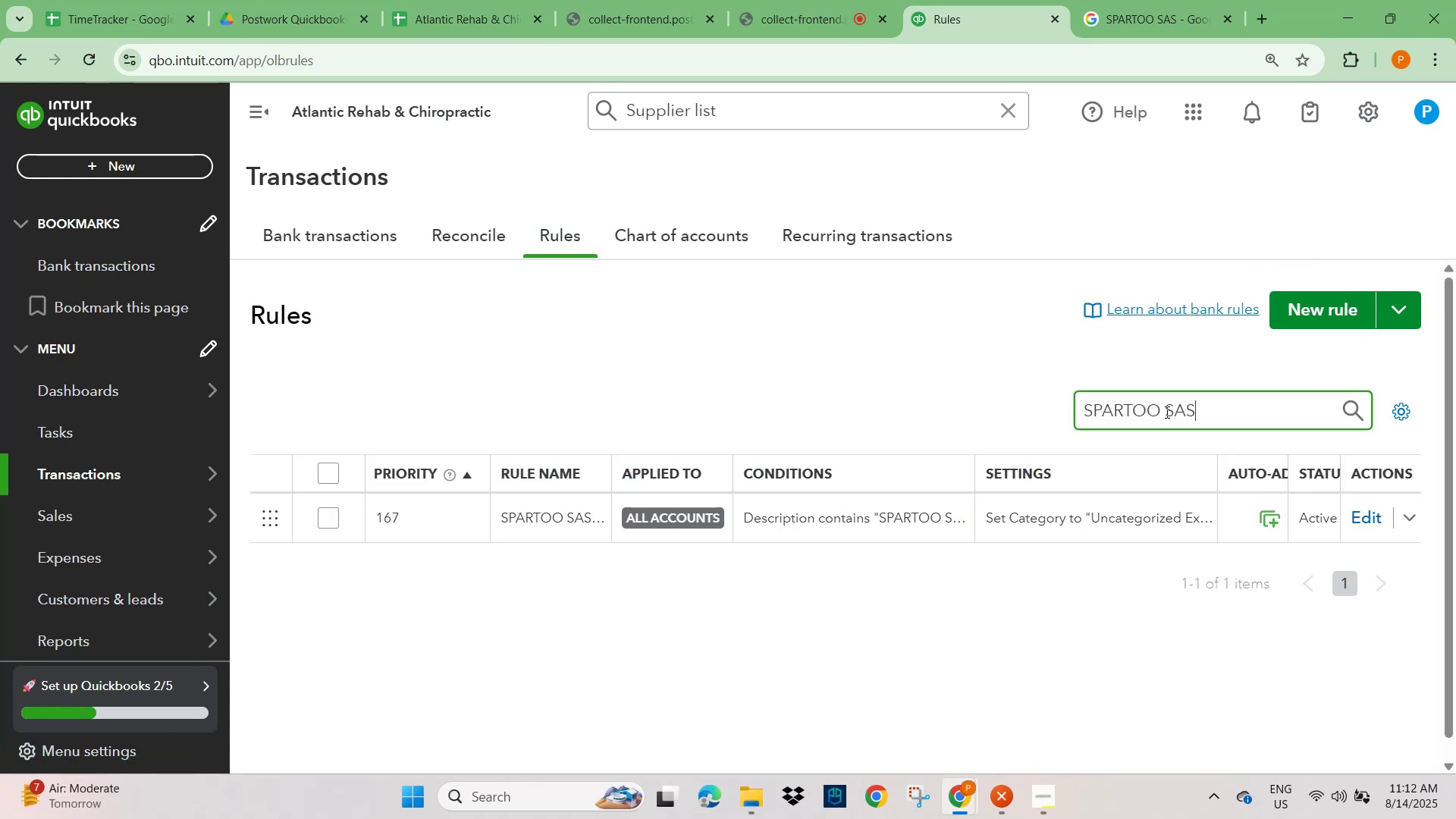 
key(NumpadEnter)
 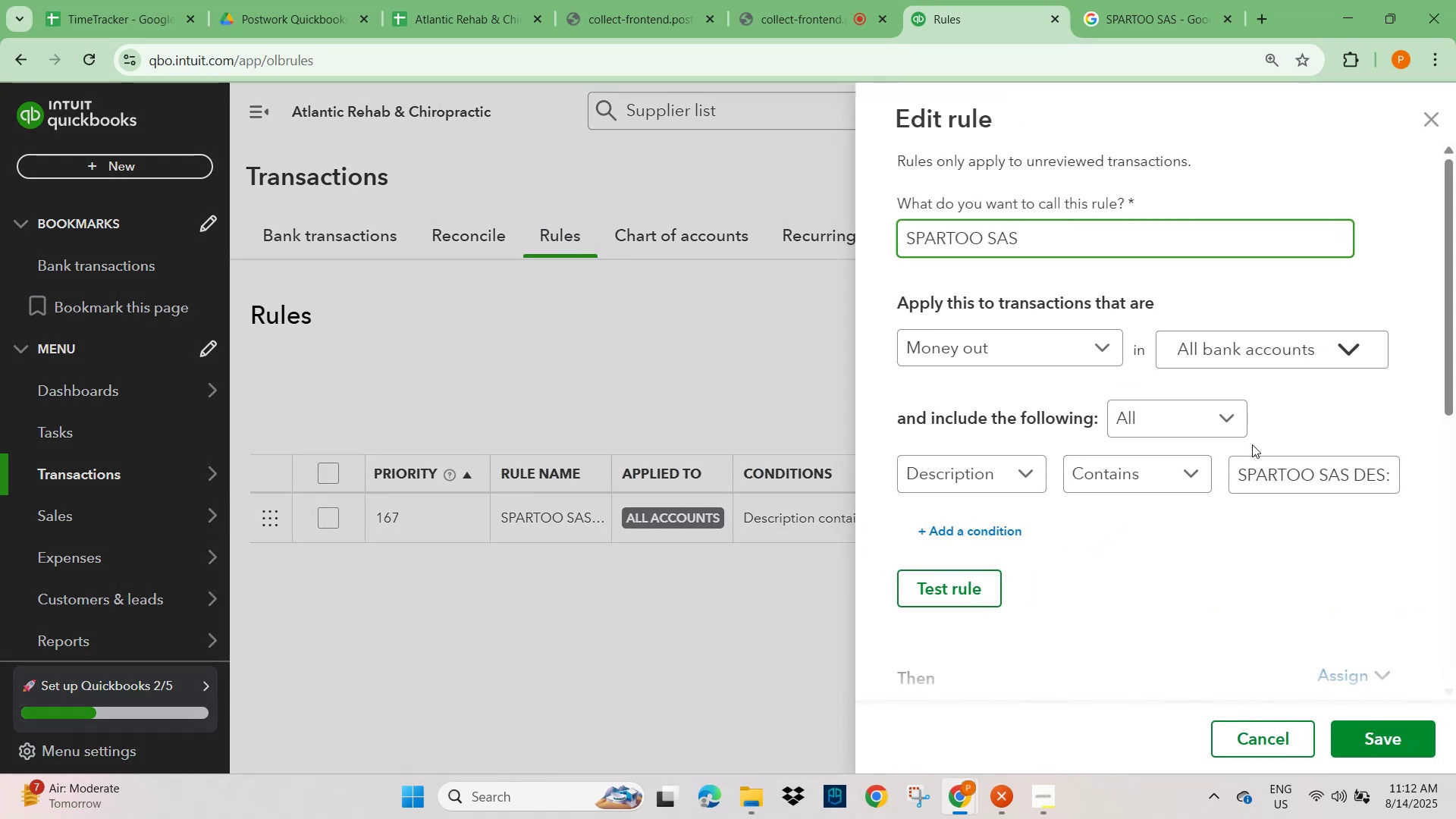 
wait(5.28)
 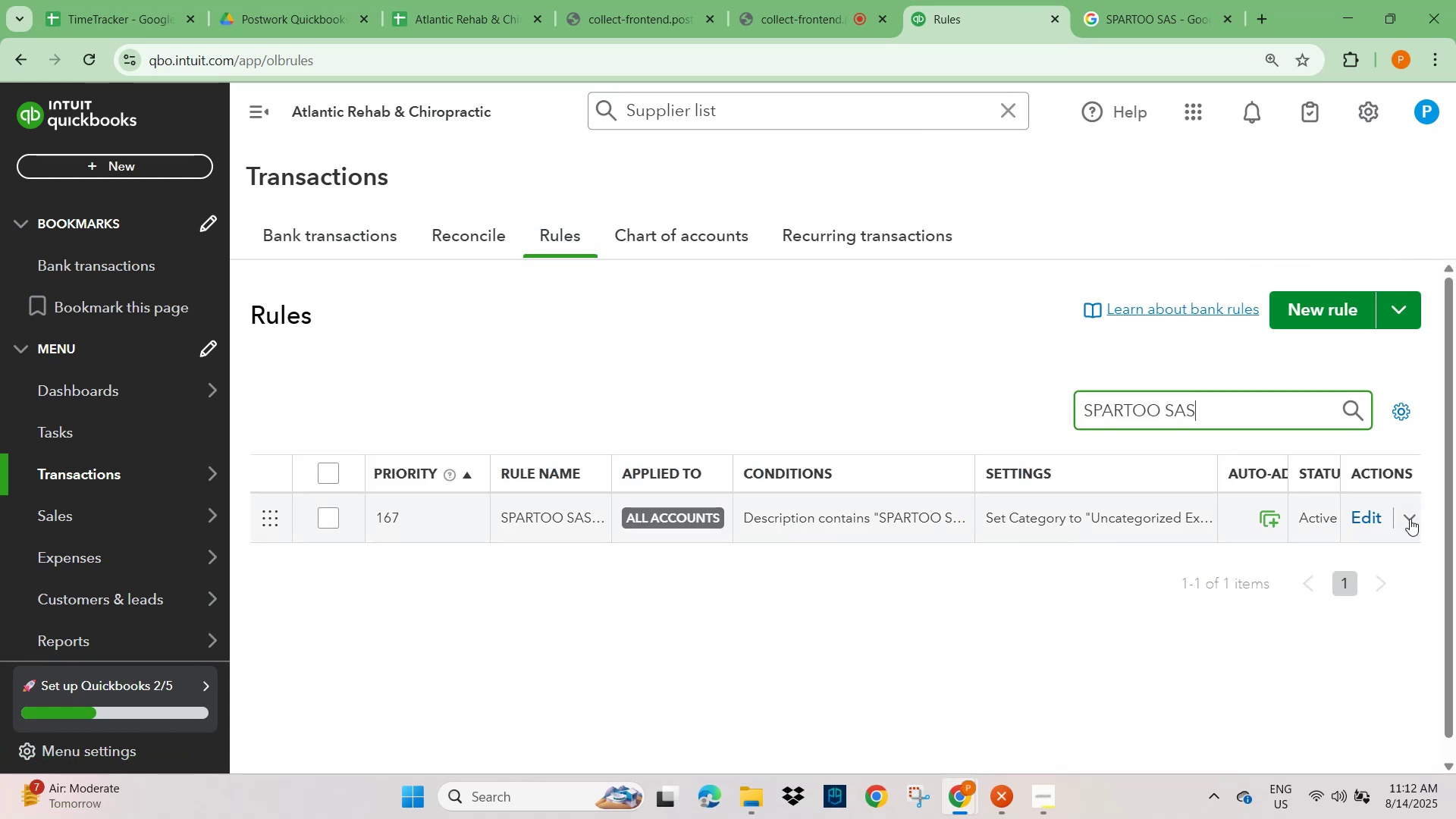 
scroll: coordinate [1189, 541], scroll_direction: down, amount: 4.0
 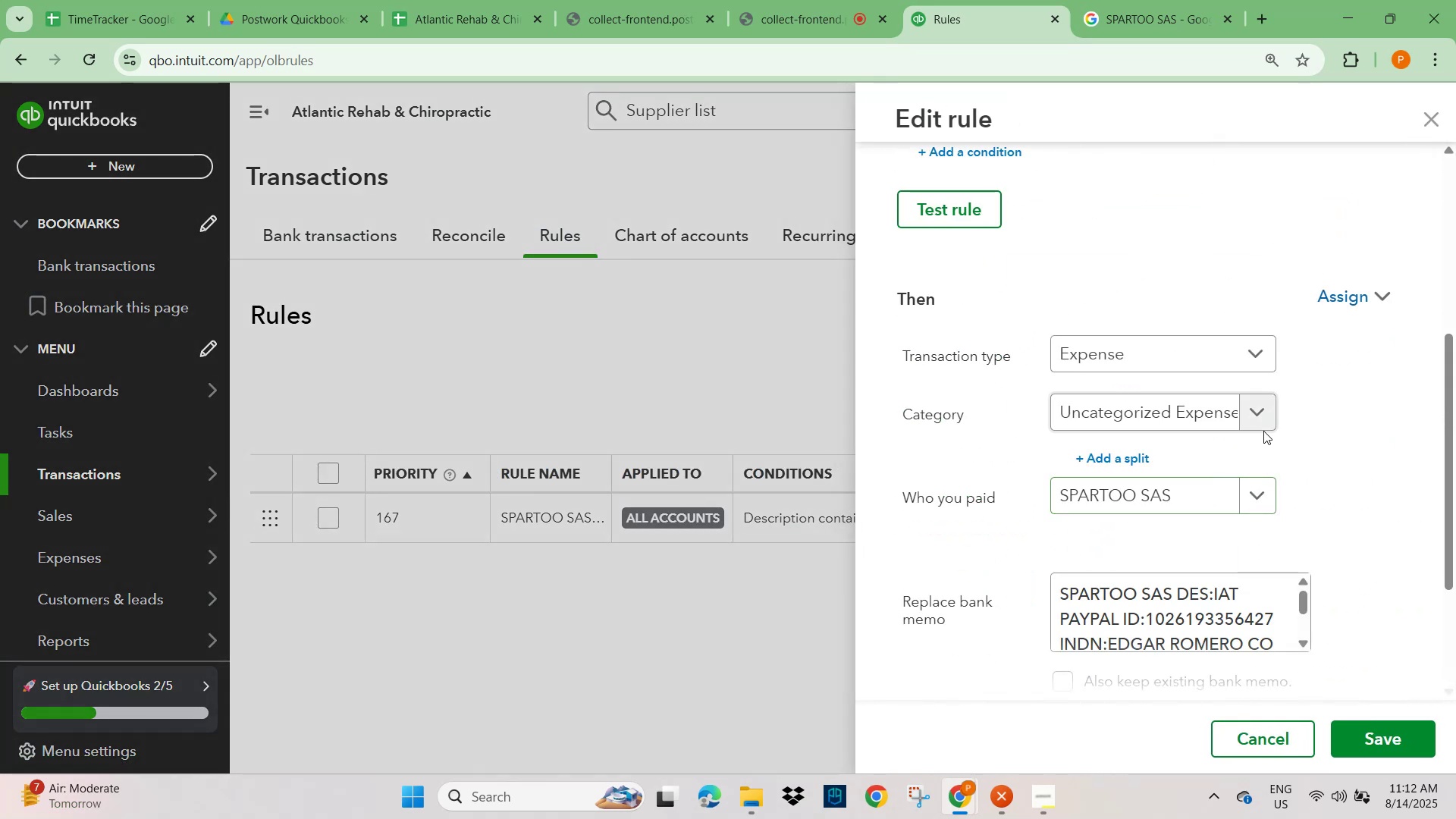 
left_click([1260, 405])
 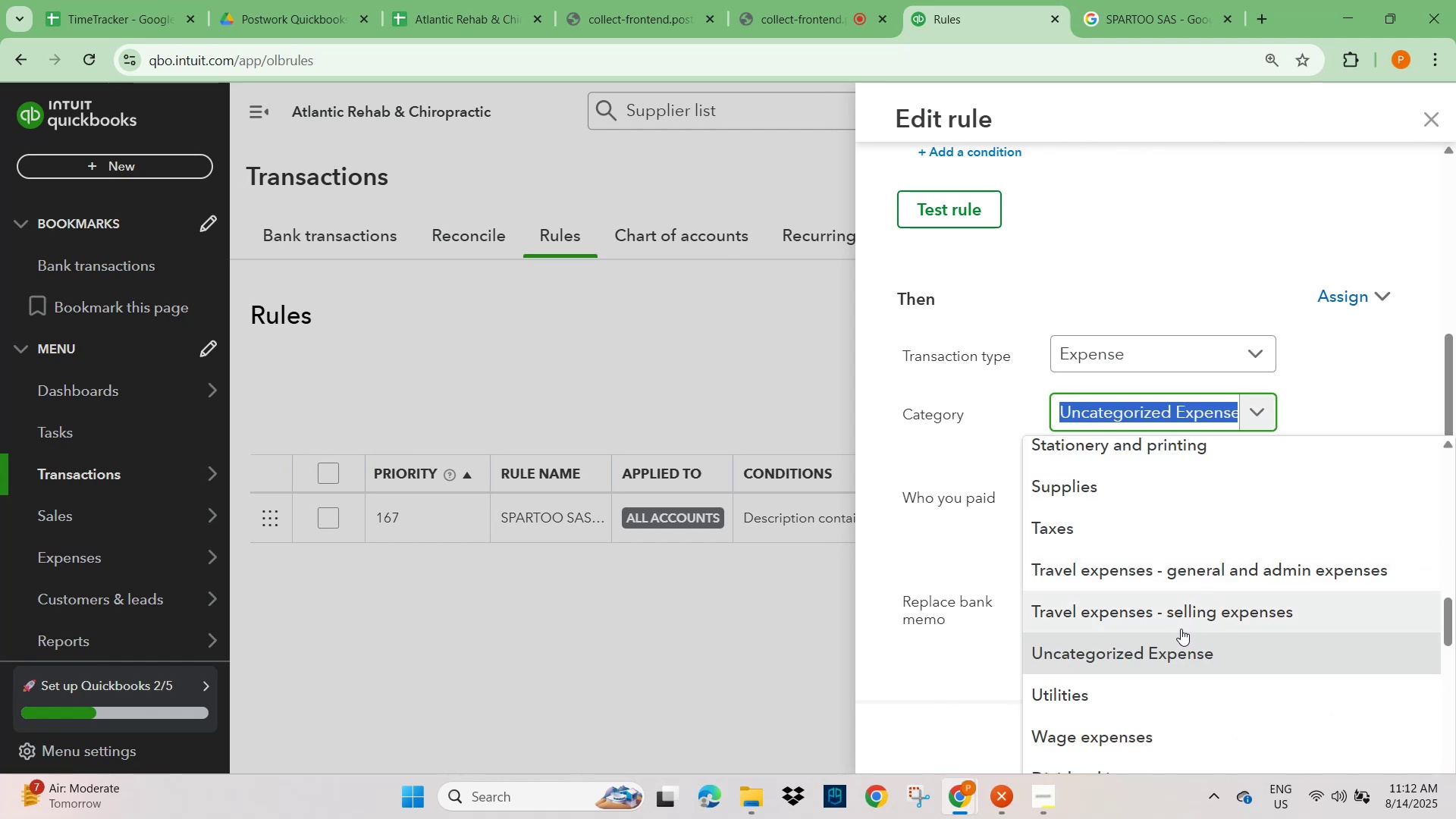 
scroll: coordinate [1167, 629], scroll_direction: down, amount: 8.0
 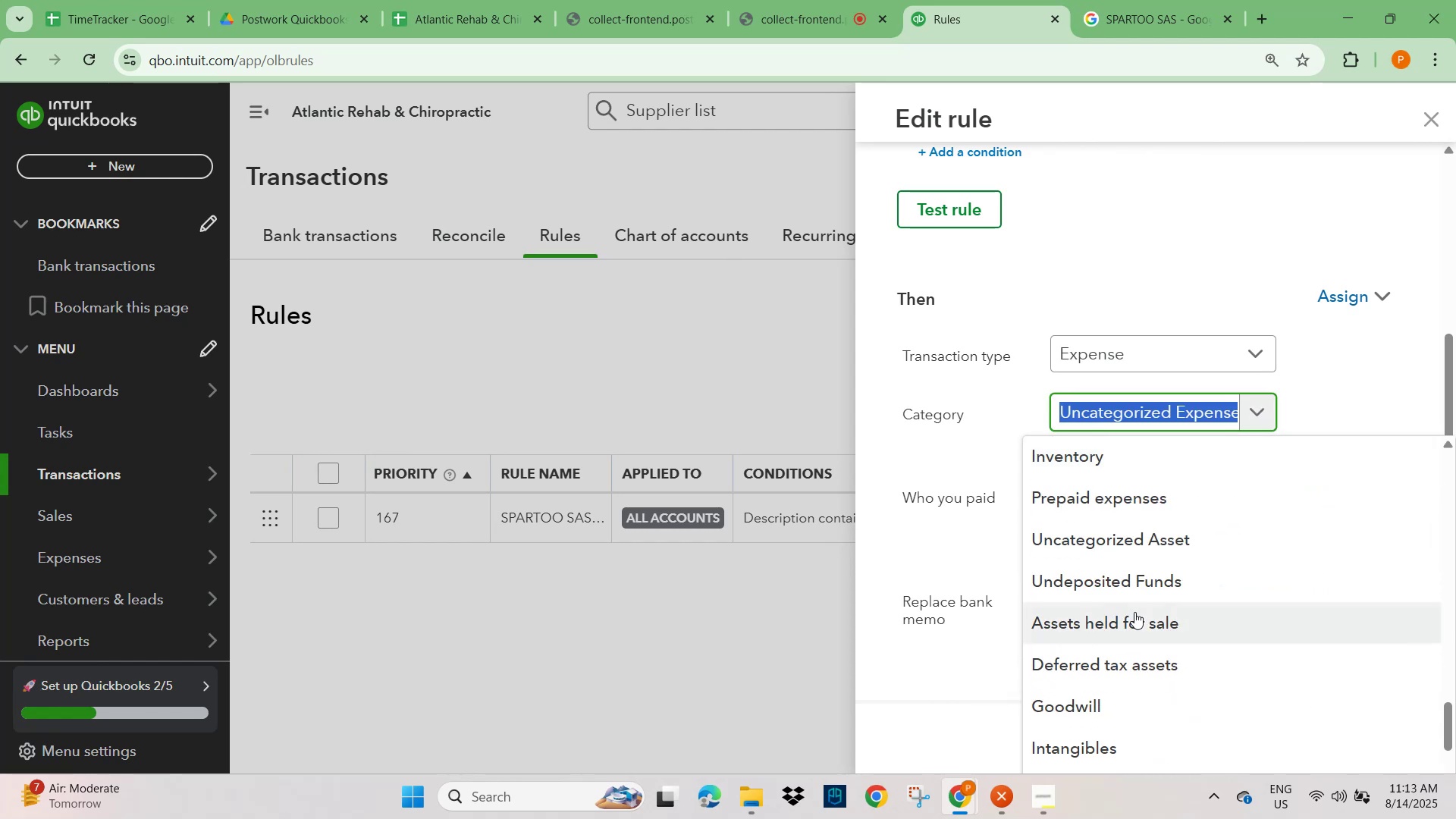 
type(genera)
 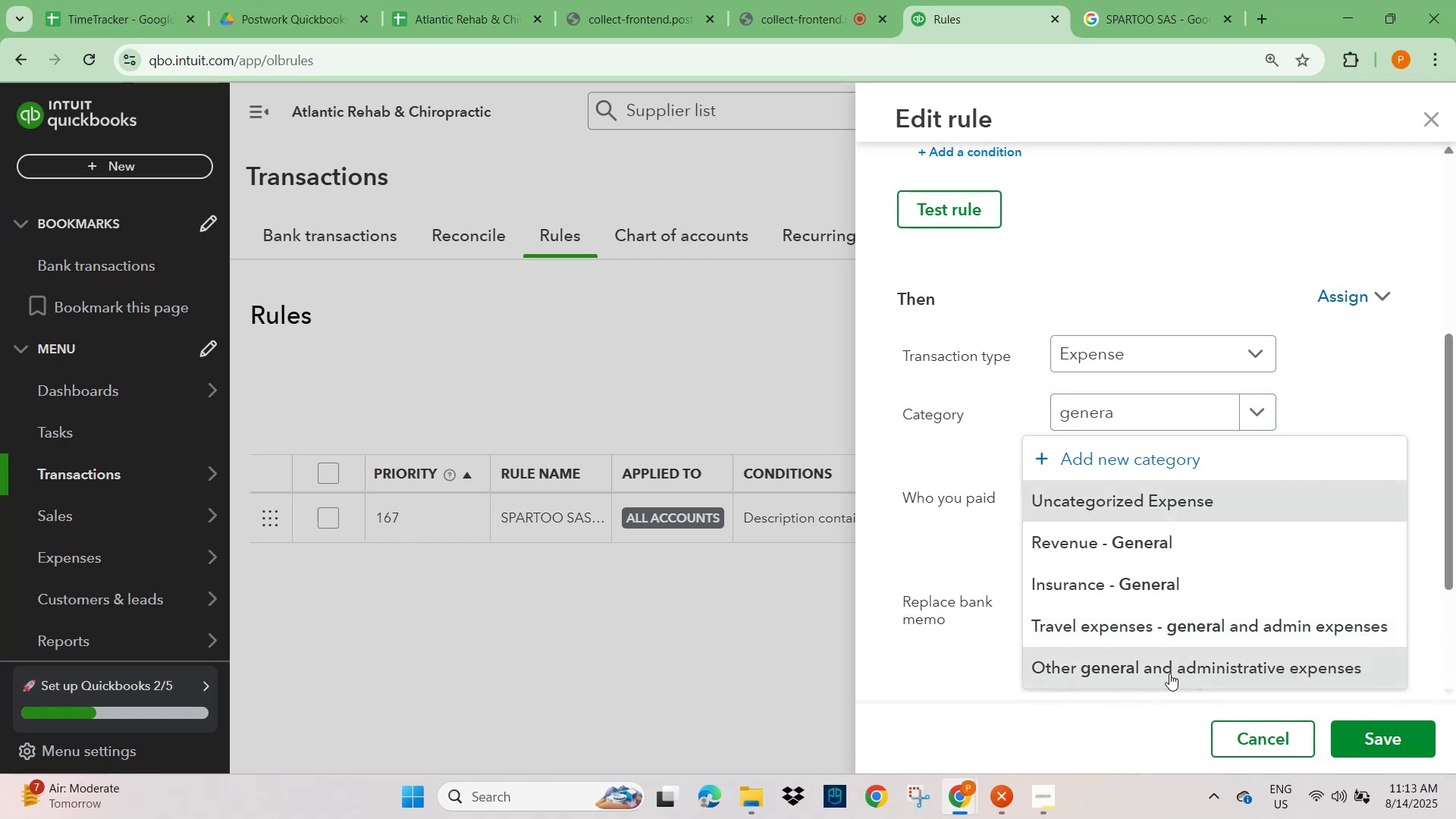 
wait(8.98)
 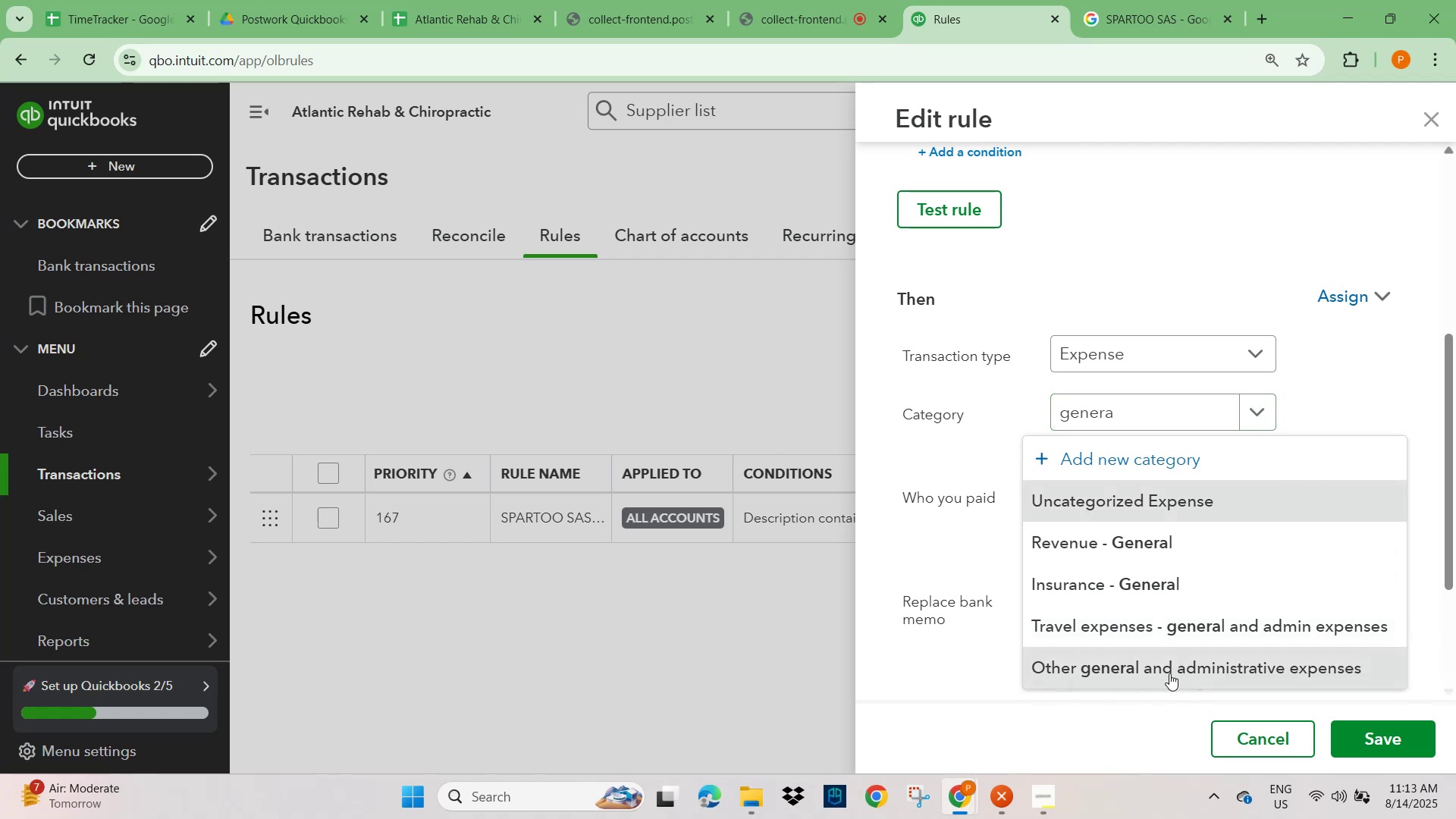 
left_click([1169, 673])
 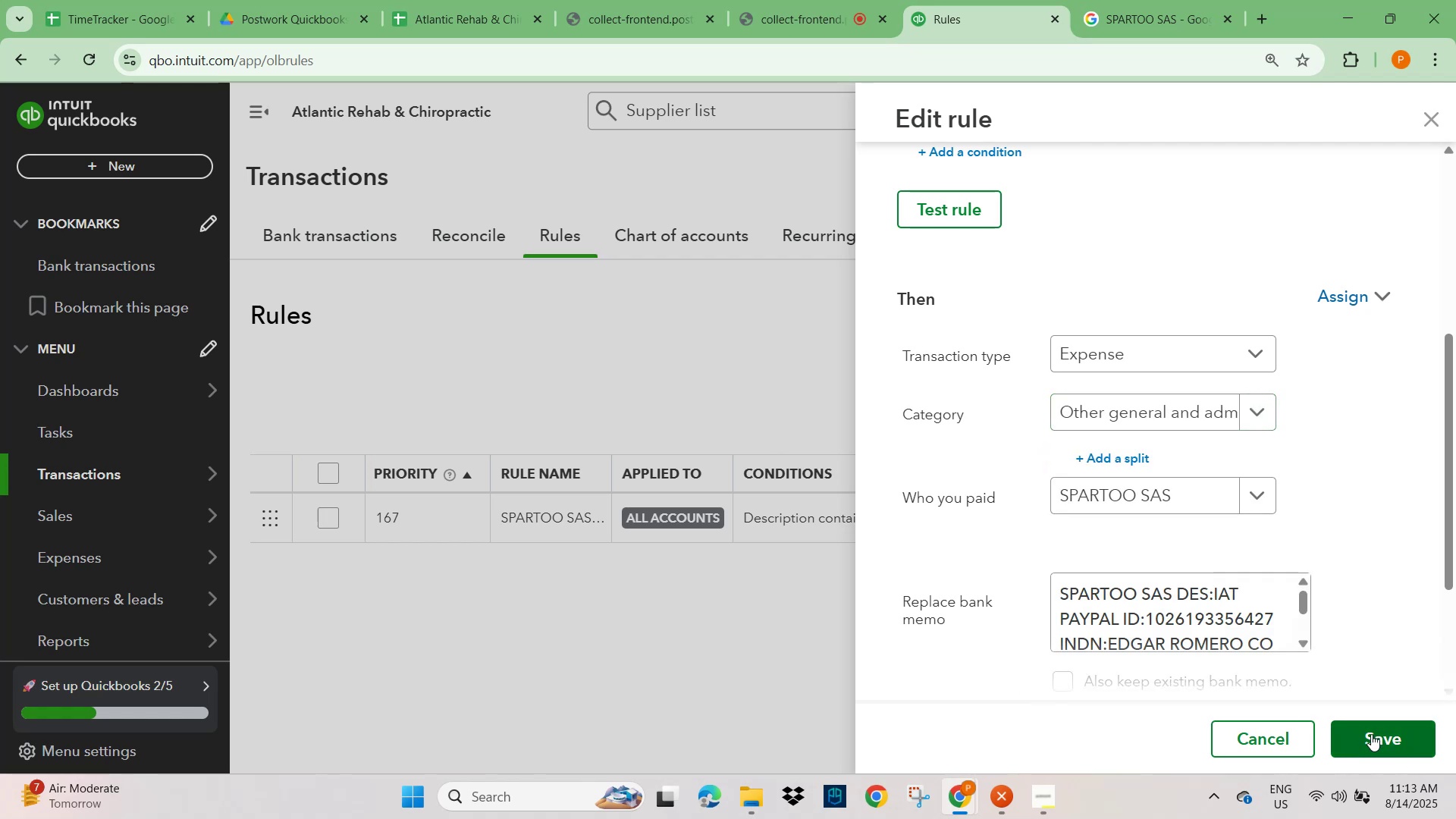 
left_click([1378, 740])
 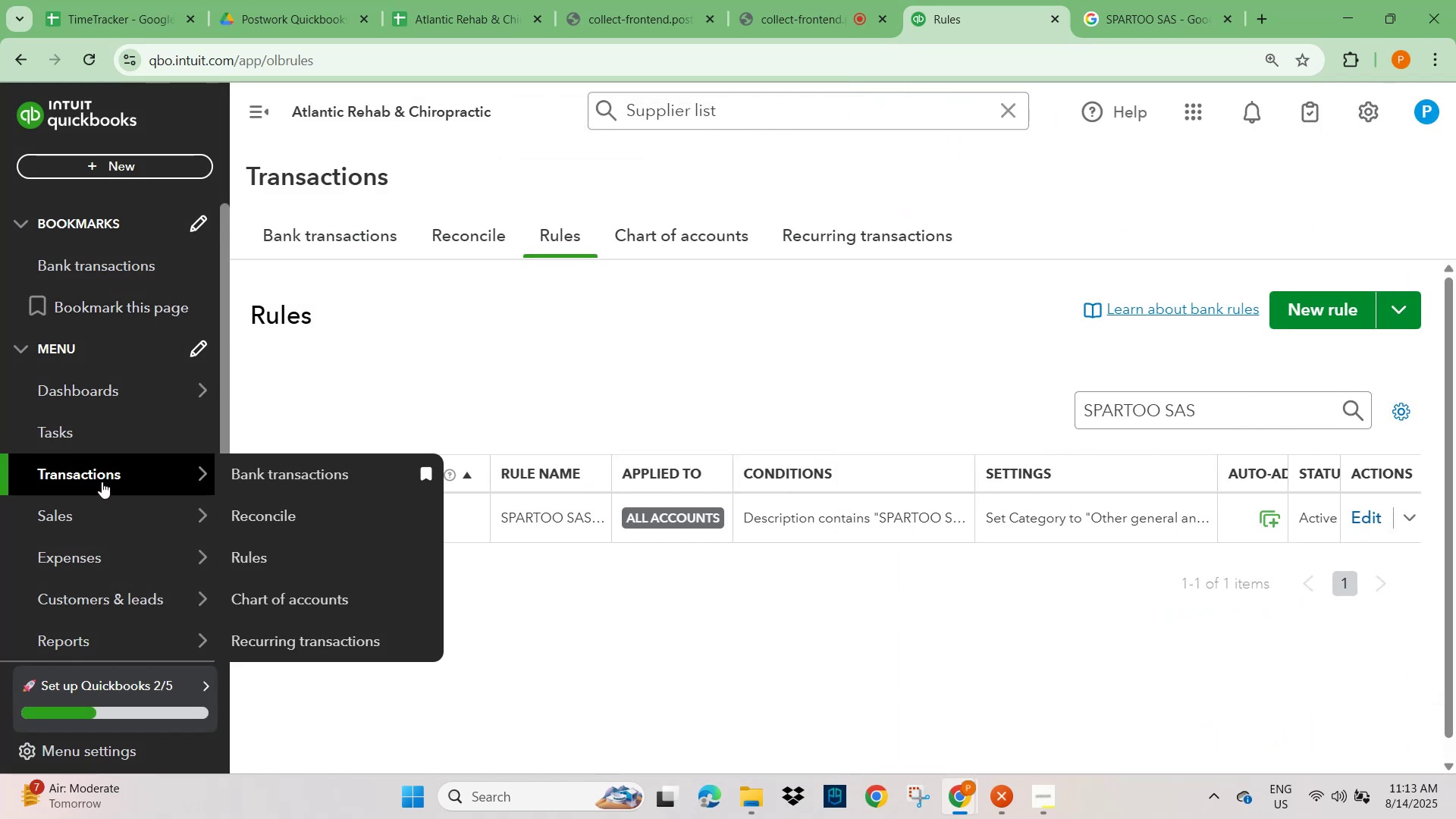 
left_click([388, 238])
 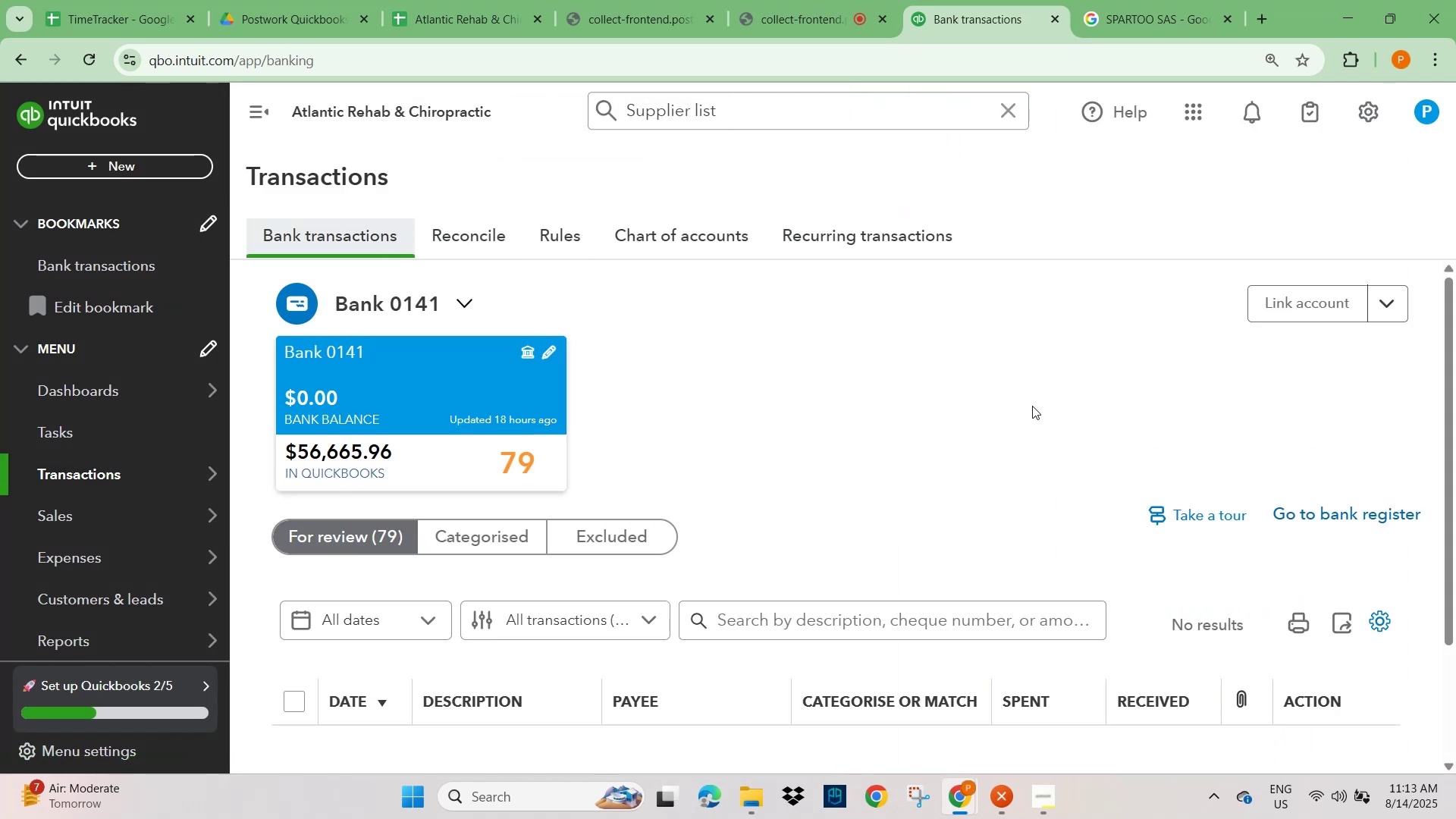 
scroll: coordinate [928, 469], scroll_direction: down, amount: 4.0
 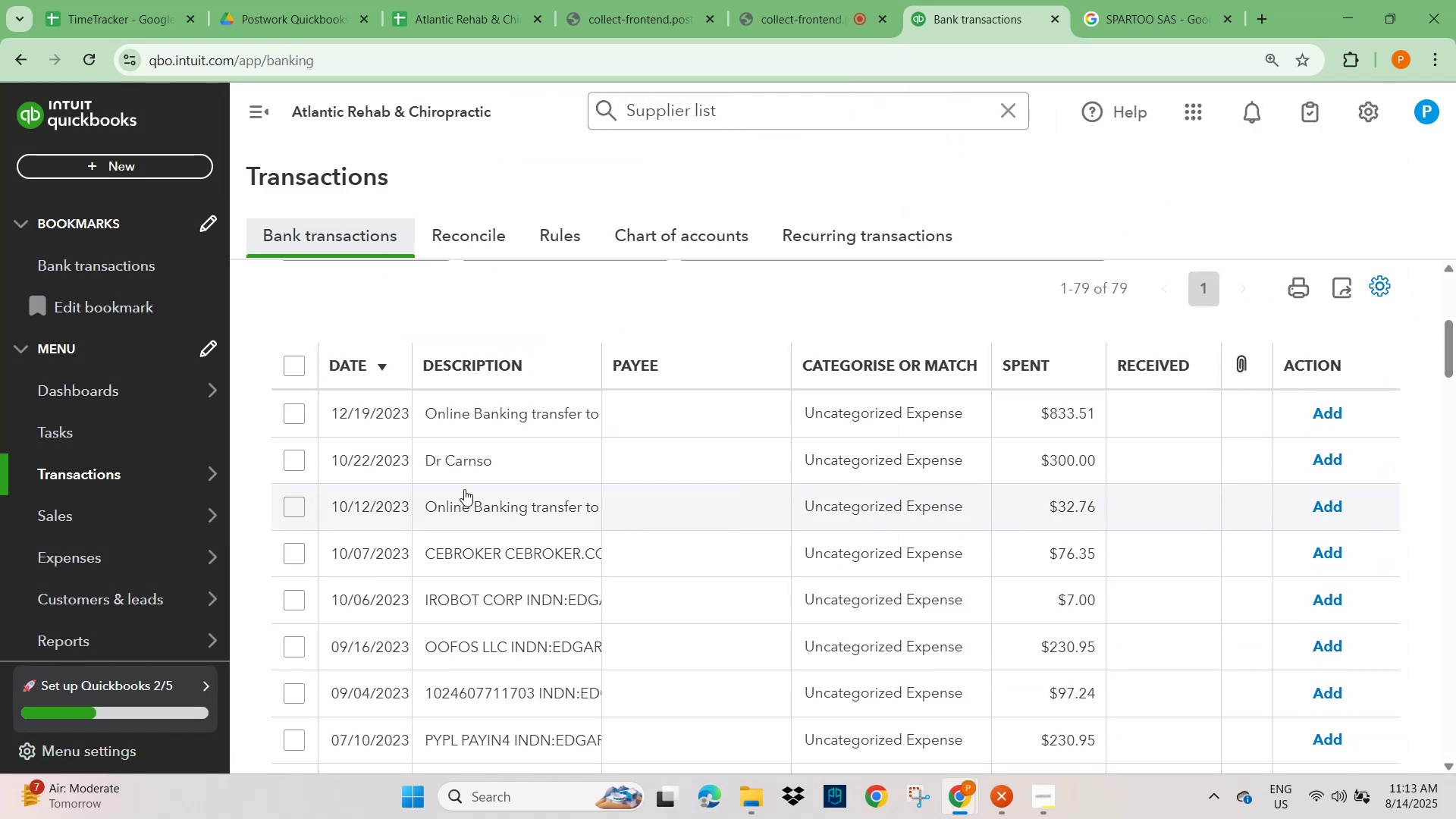 
left_click([464, 466])
 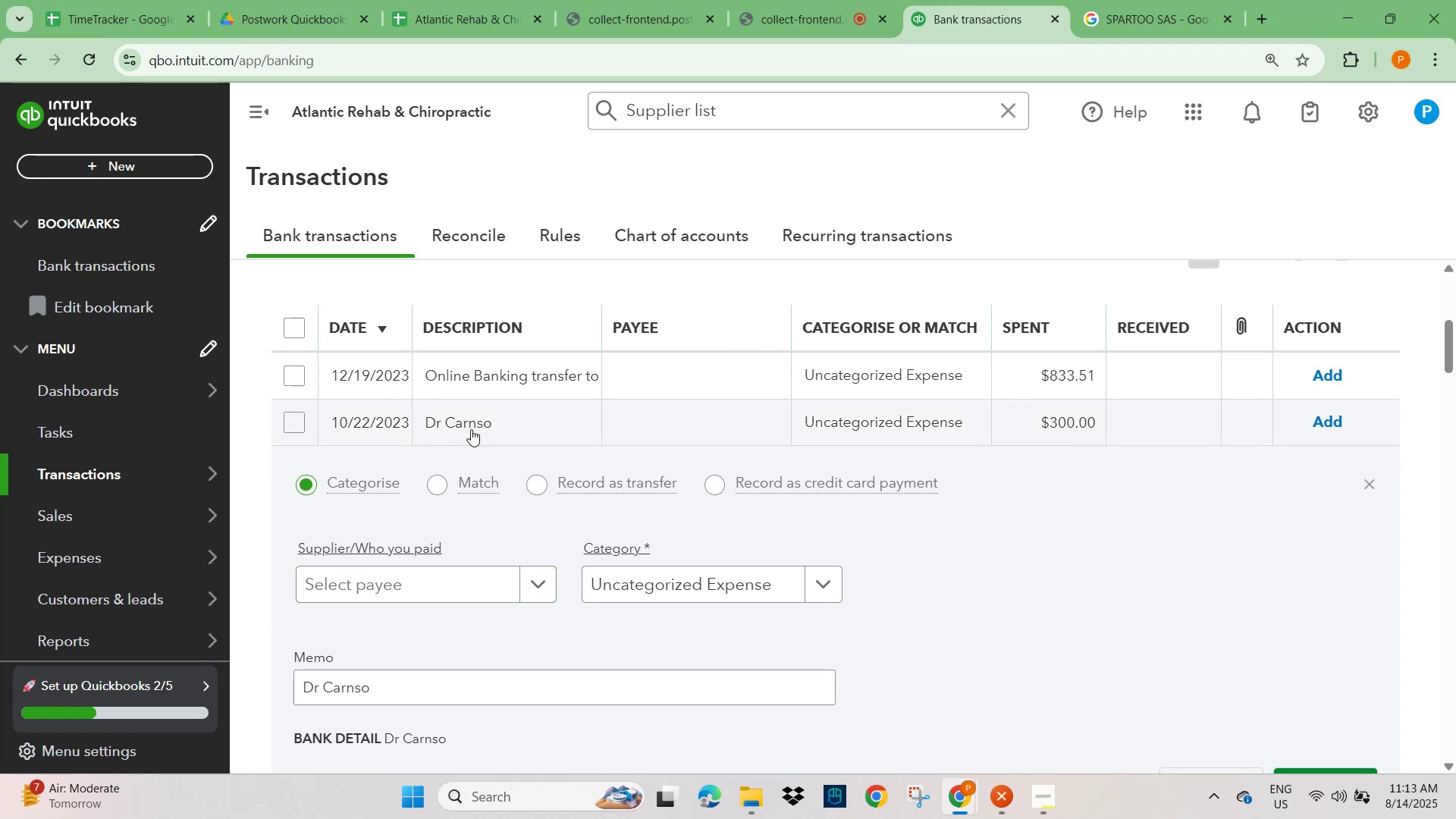 
wait(7.78)
 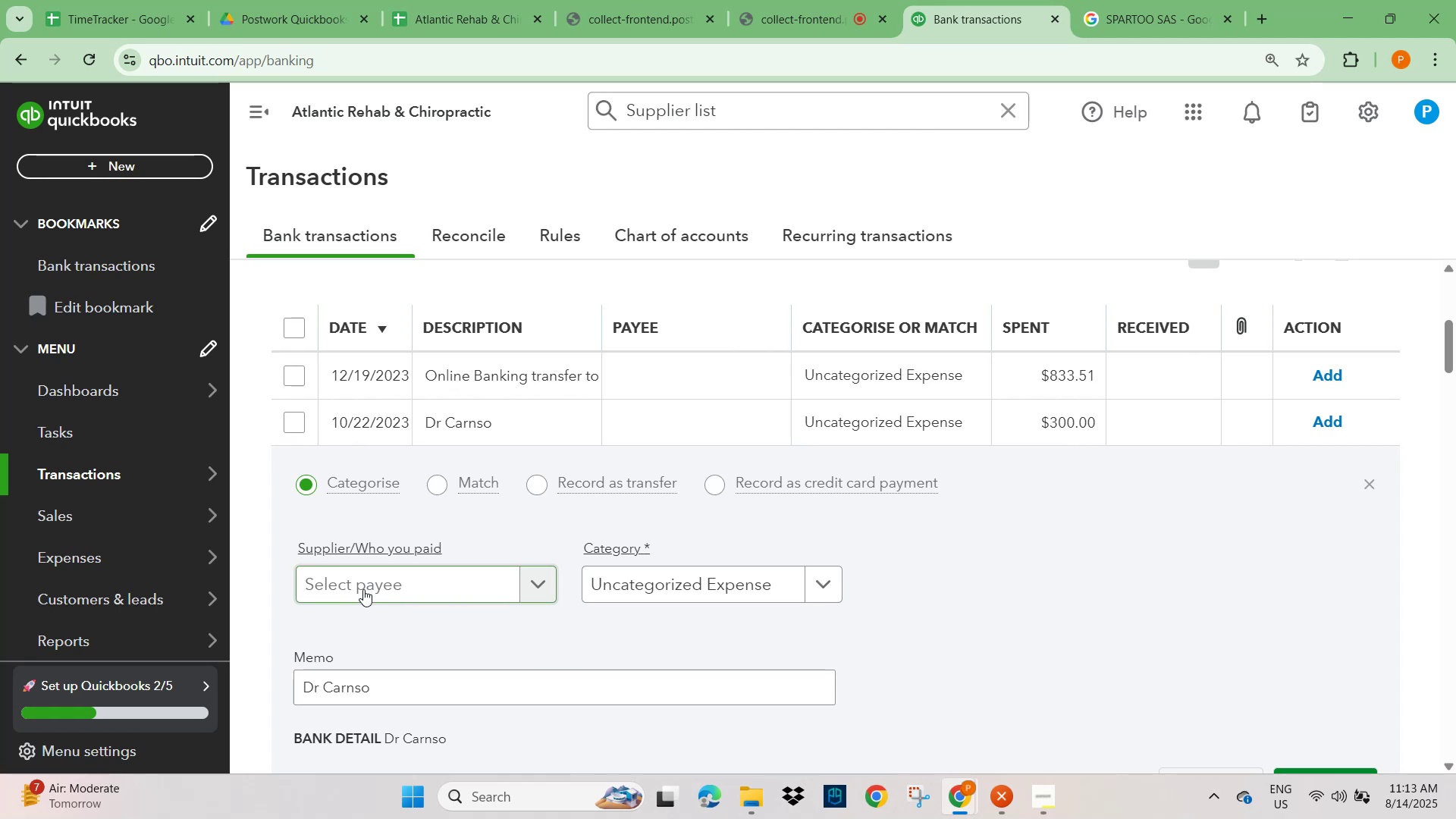 
left_click_drag(start_coordinate=[382, 682], to_coordinate=[289, 676])
 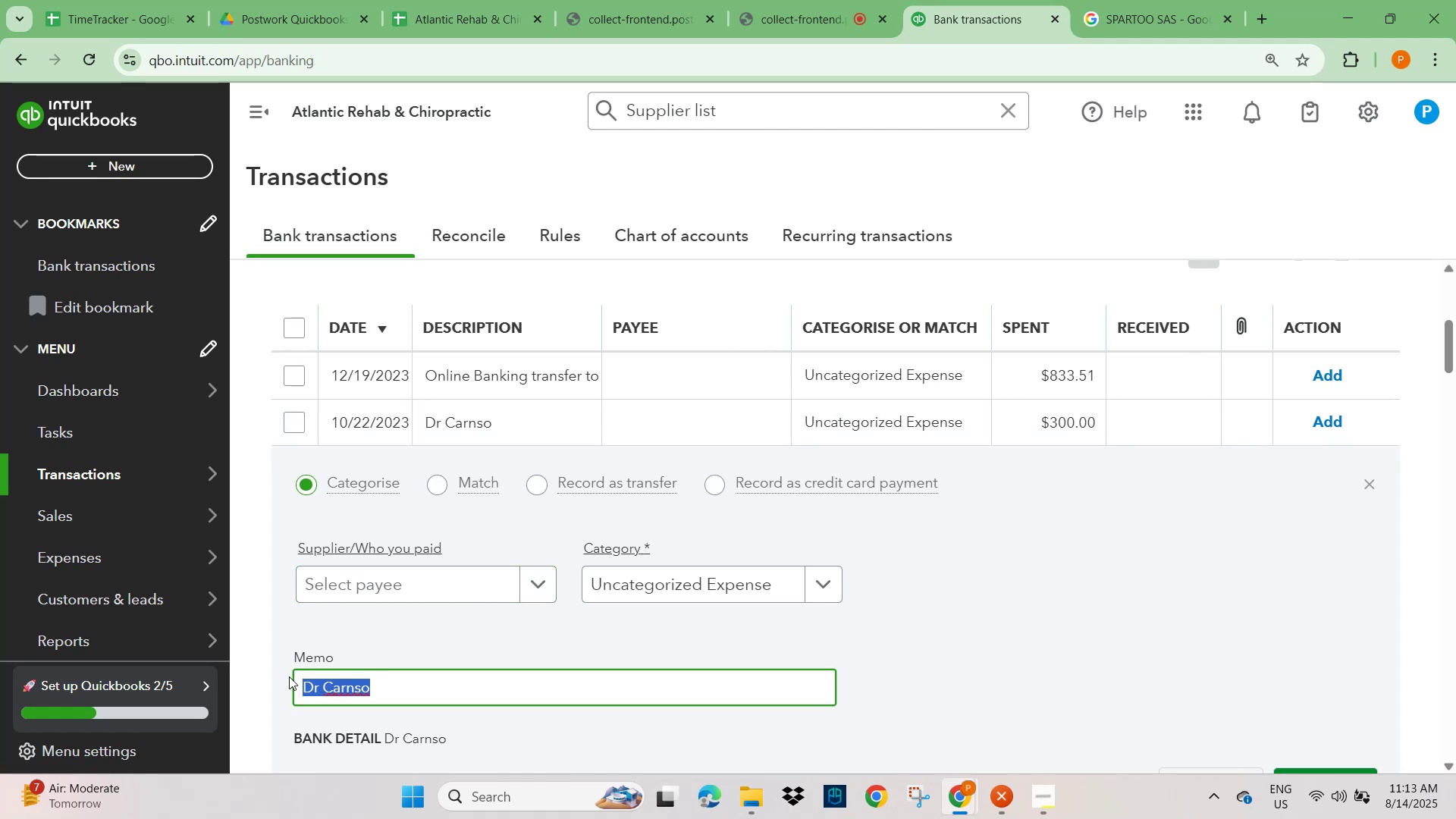 
key(Control+C)
 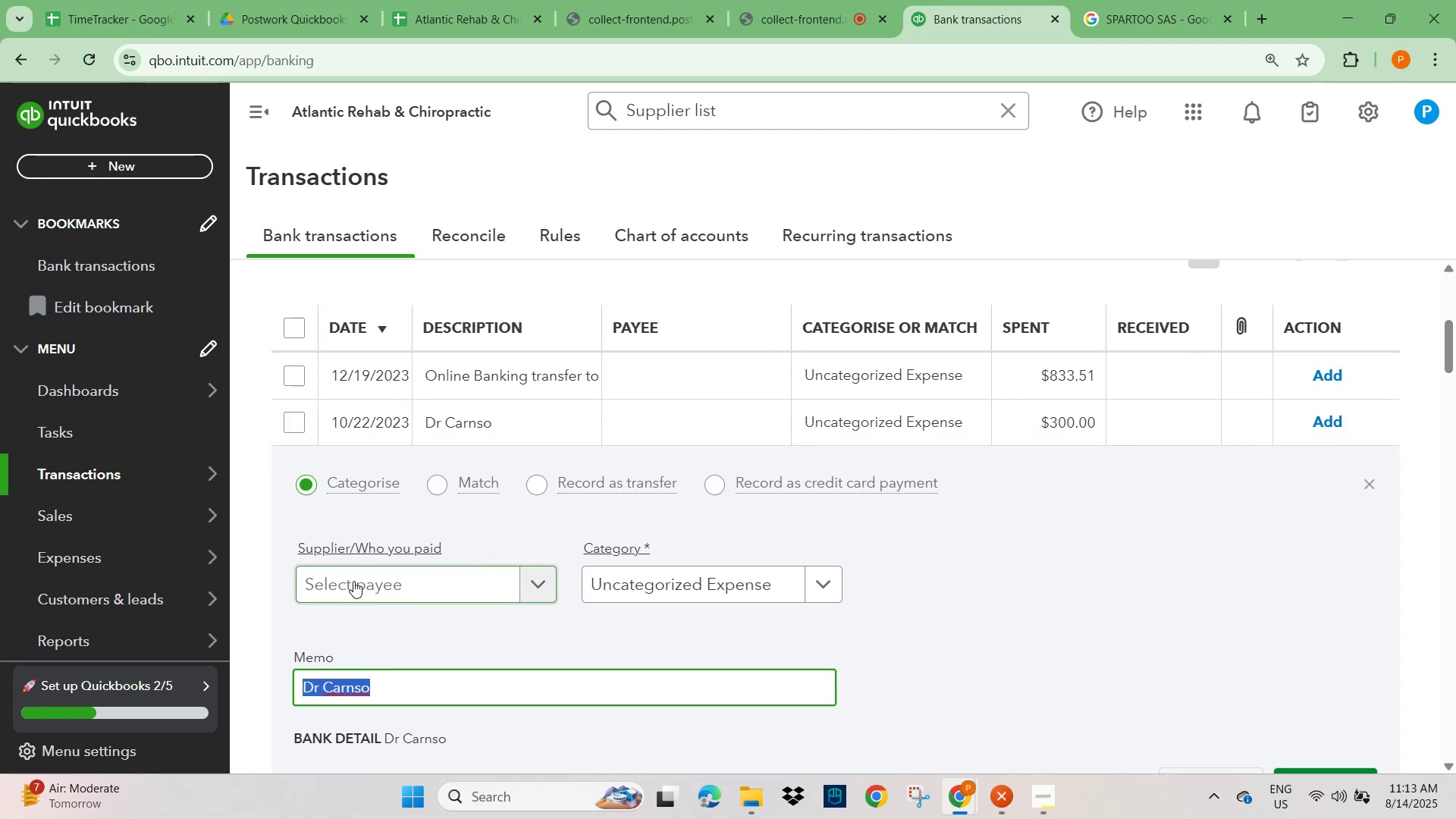 
left_click([353, 581])
 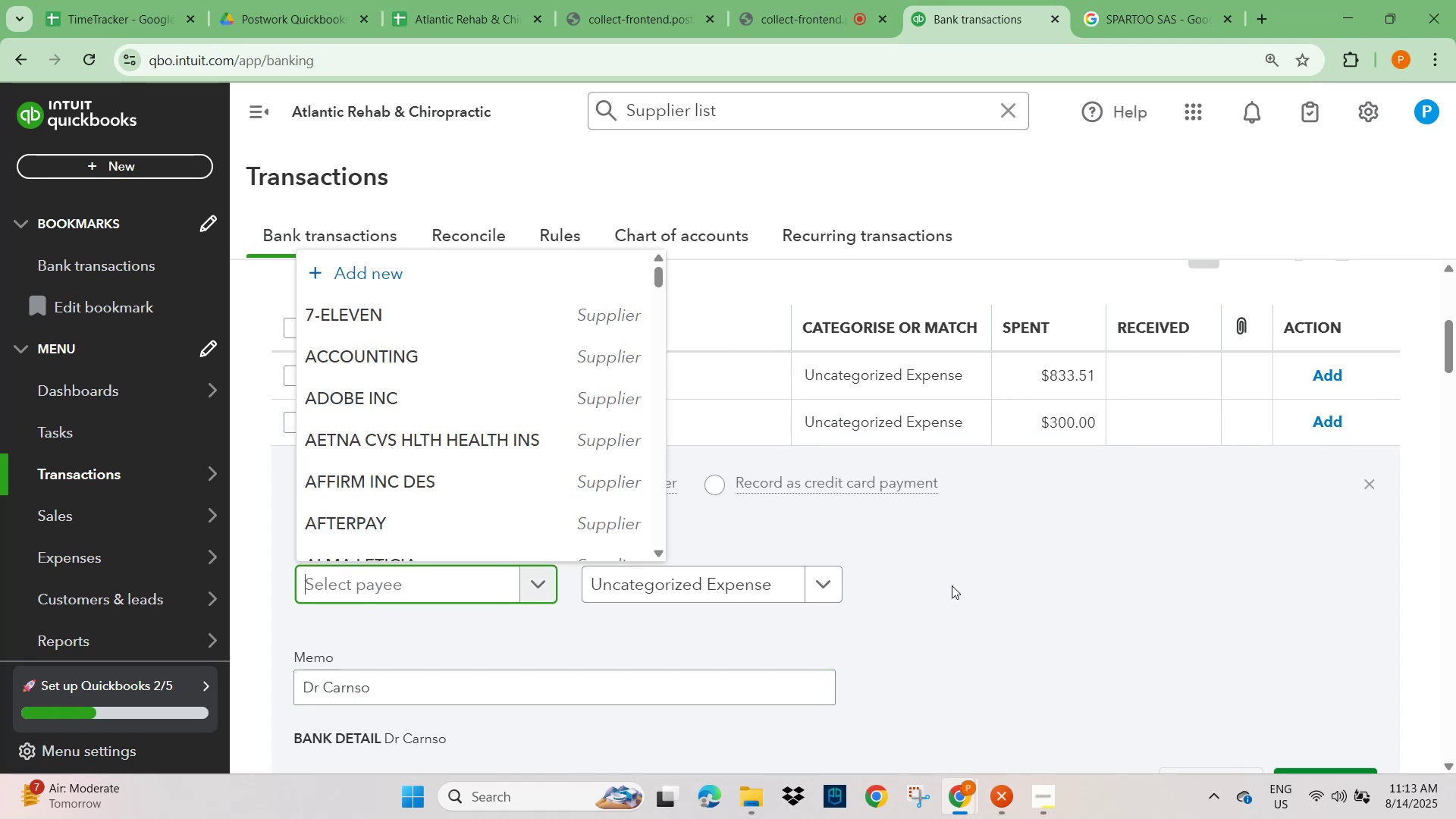 
scroll: coordinate [912, 353], scroll_direction: up, amount: 2.0
 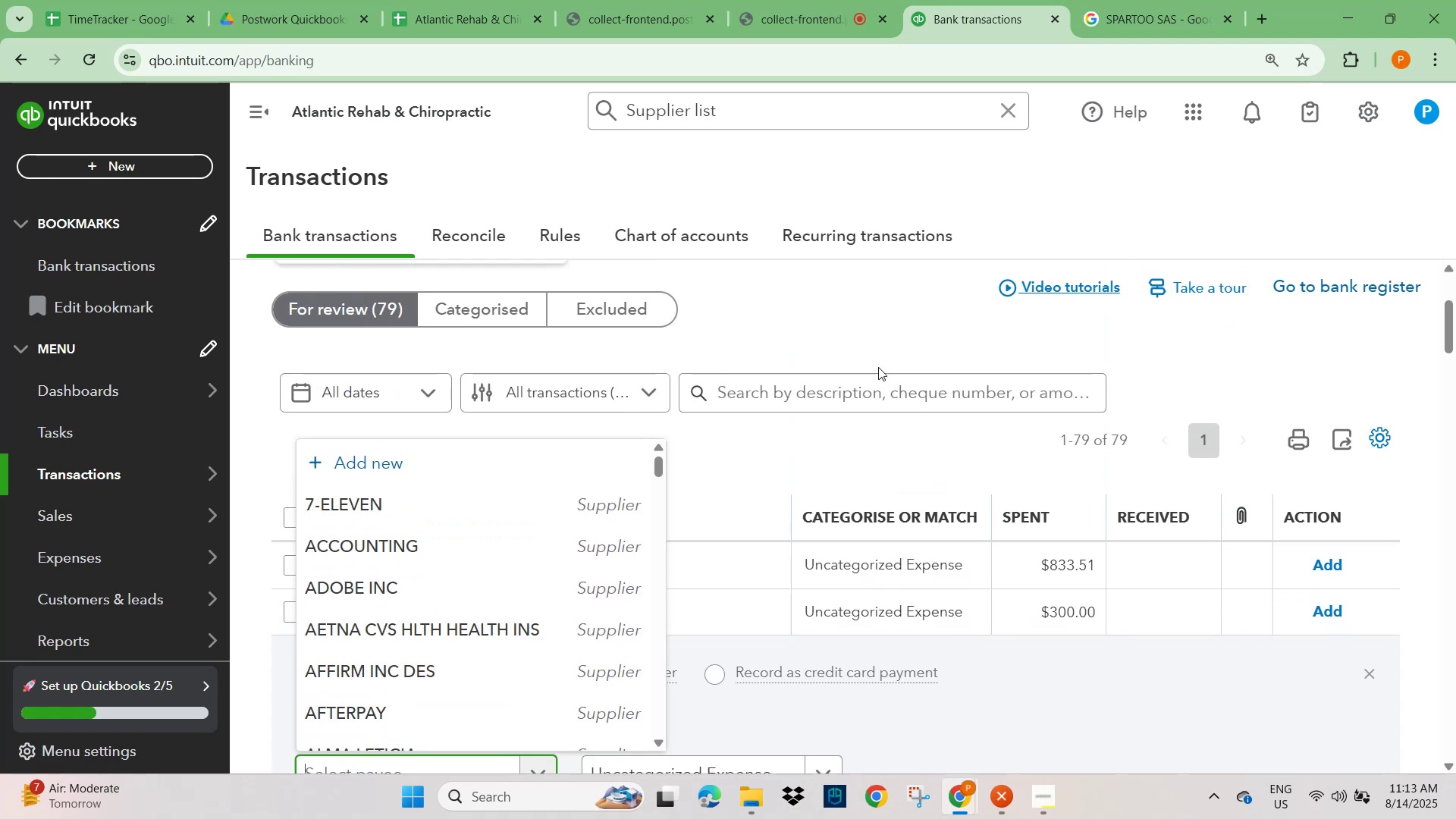 
left_click([868, 380])
 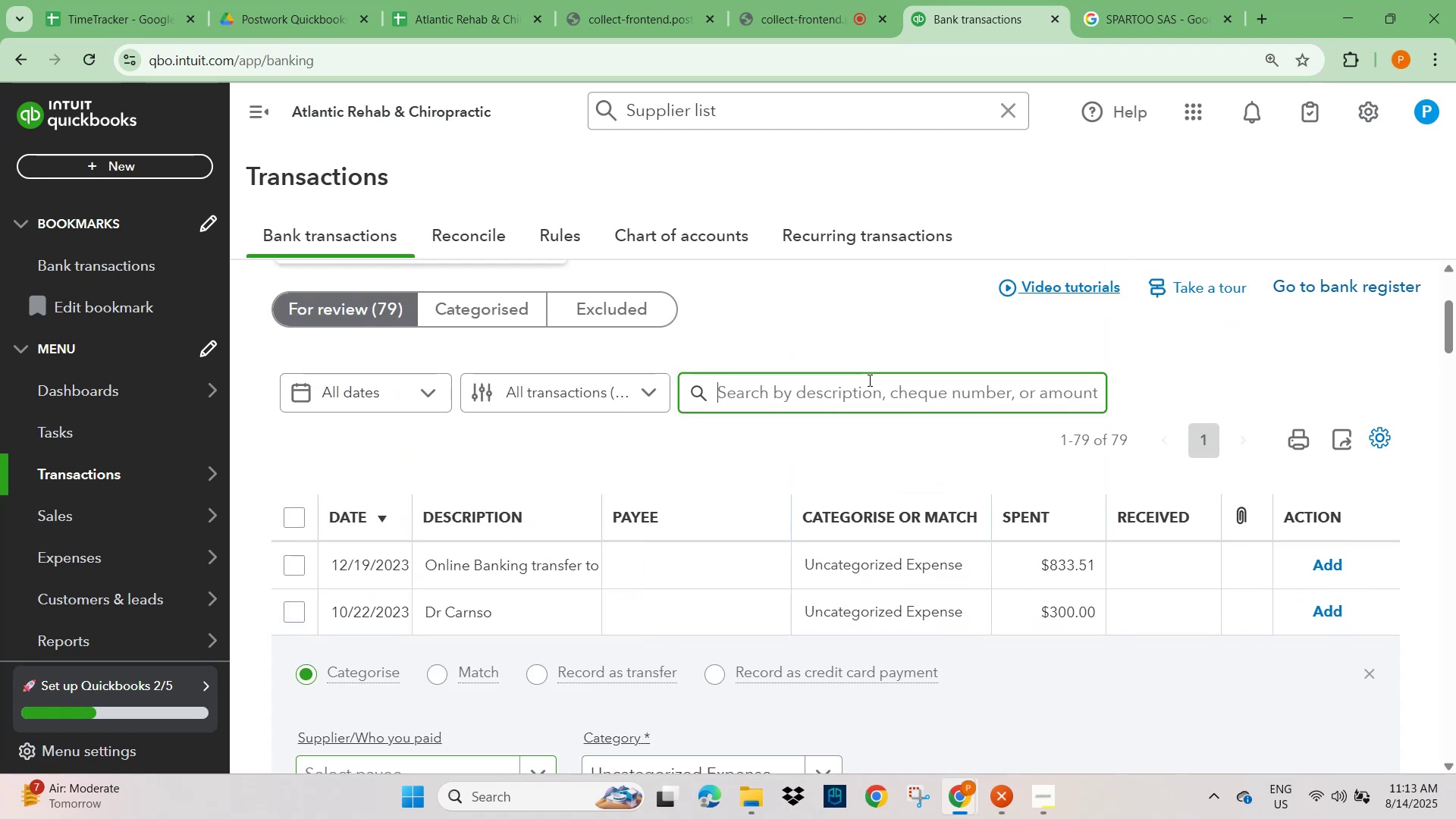 
key(Control+V)
 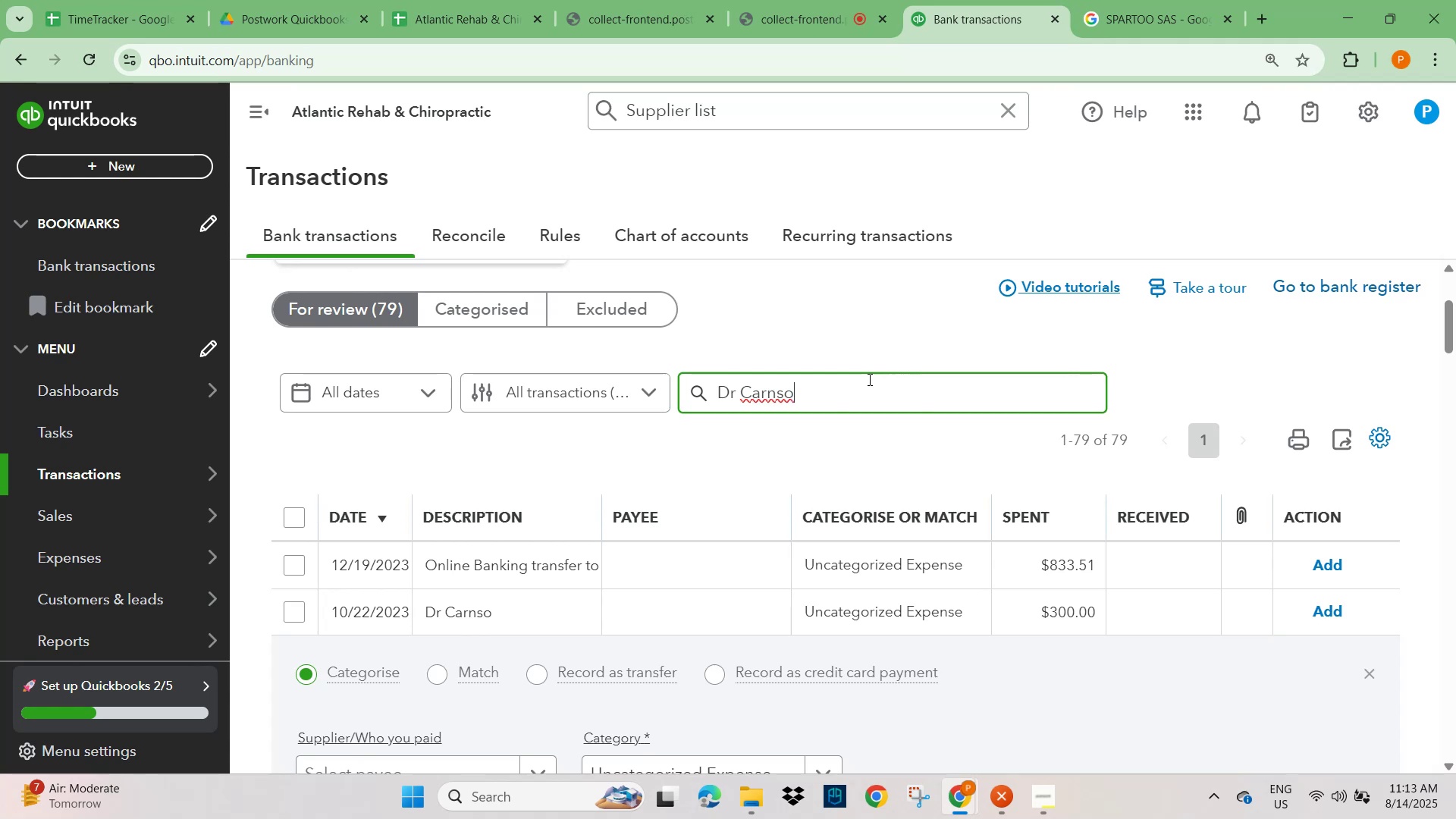 
key(NumpadEnter)
 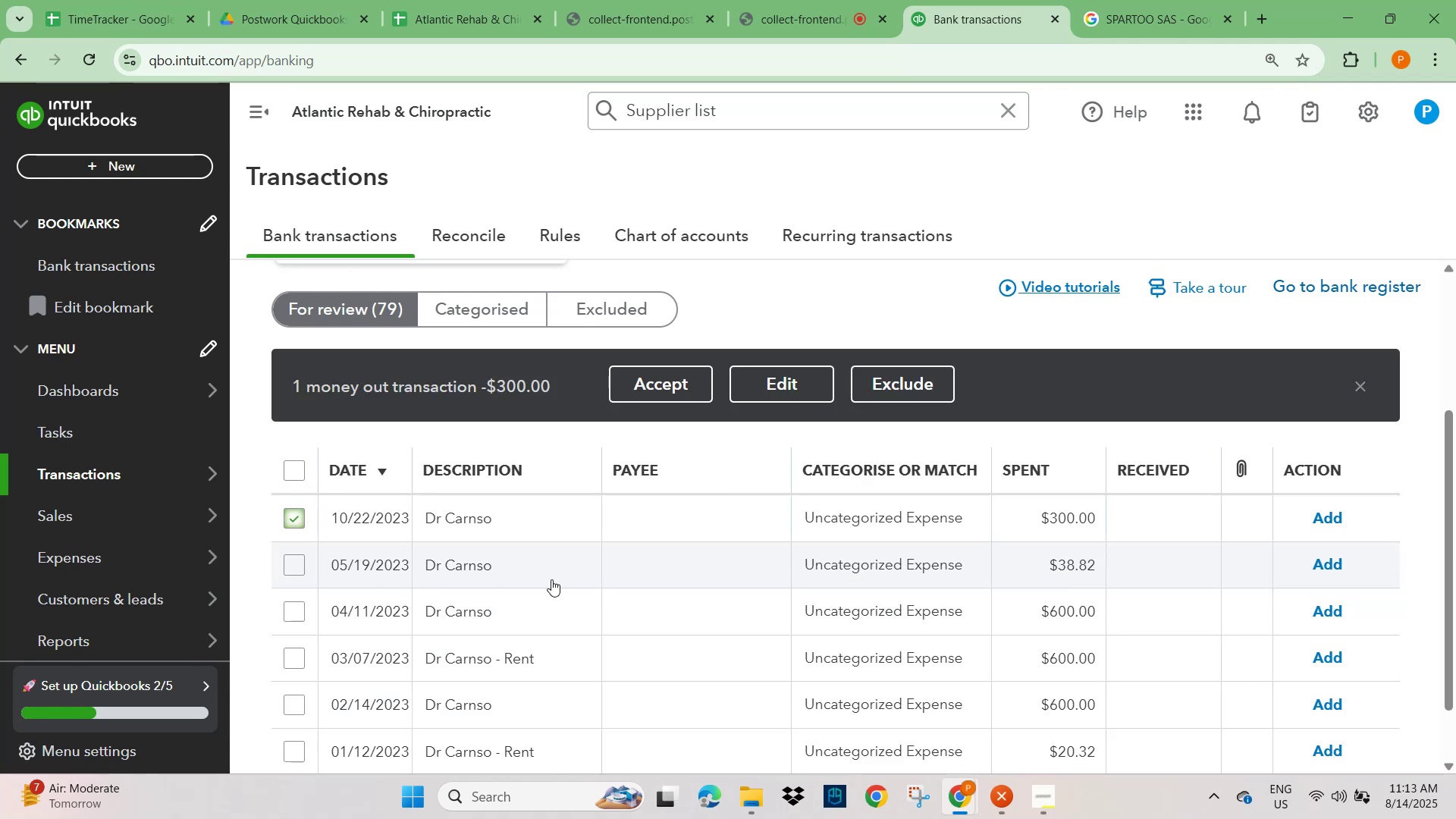 
wait(5.42)
 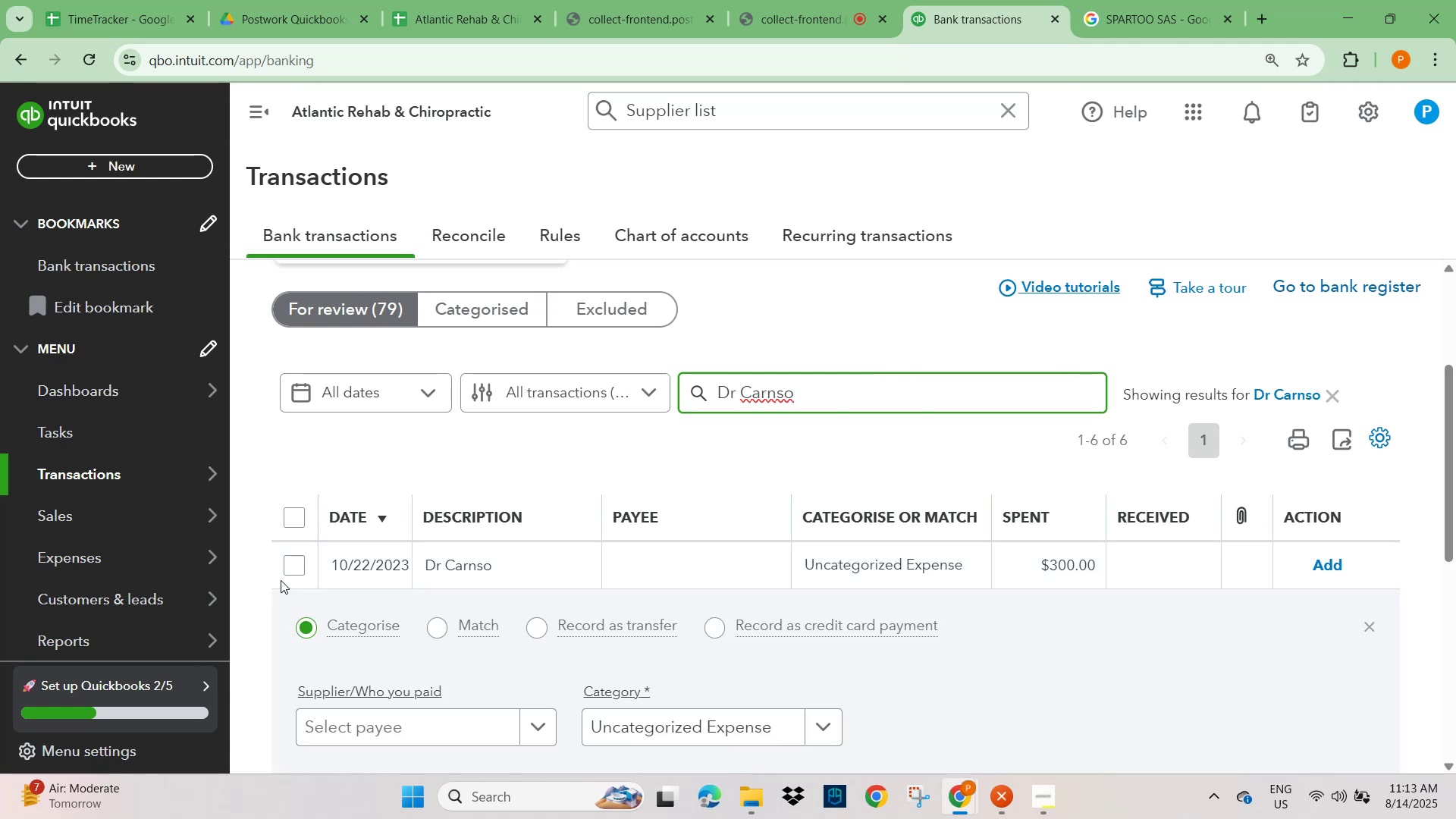 
scroll: coordinate [554, 591], scroll_direction: down, amount: 1.0
 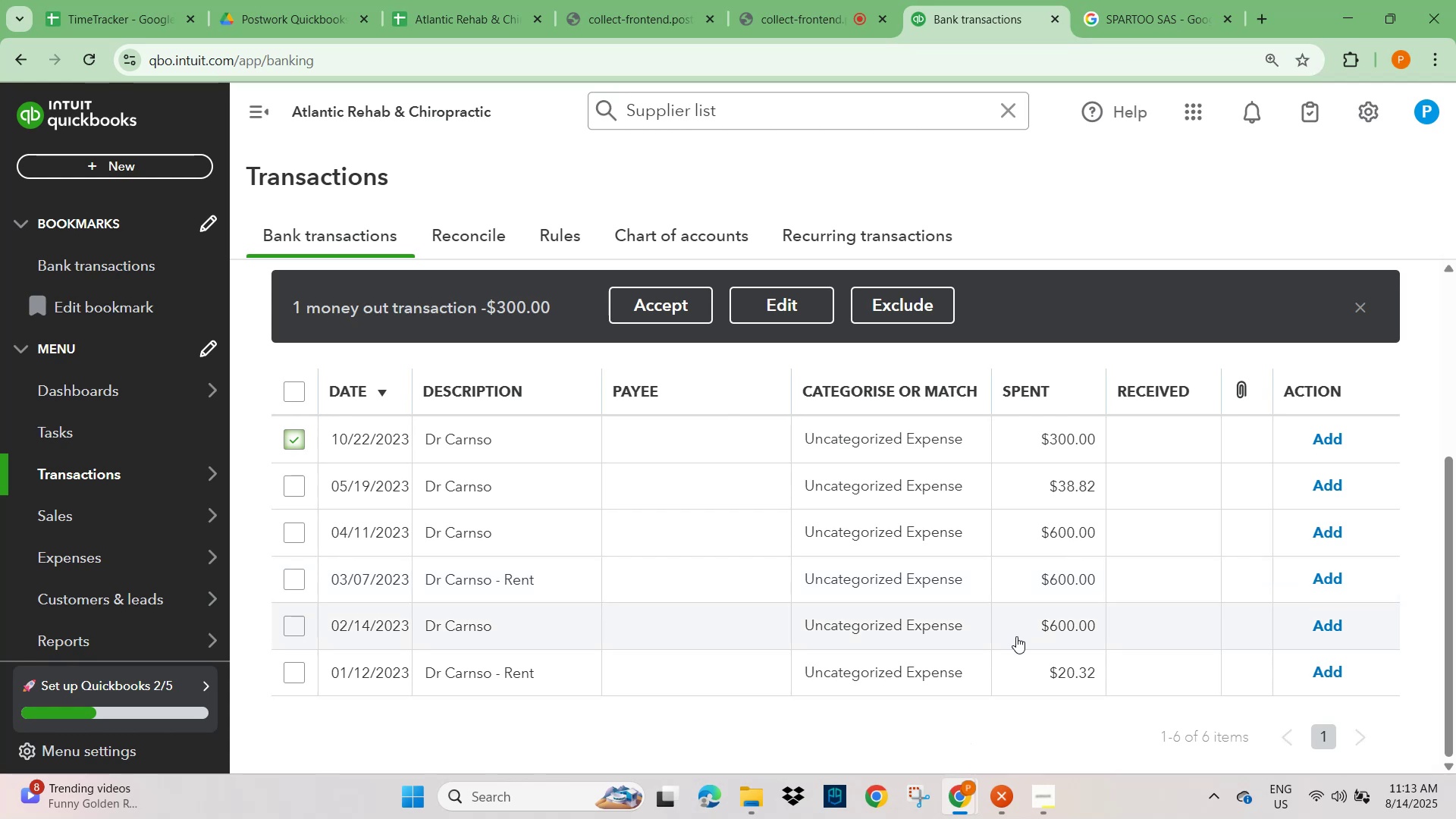 
wait(20.43)
 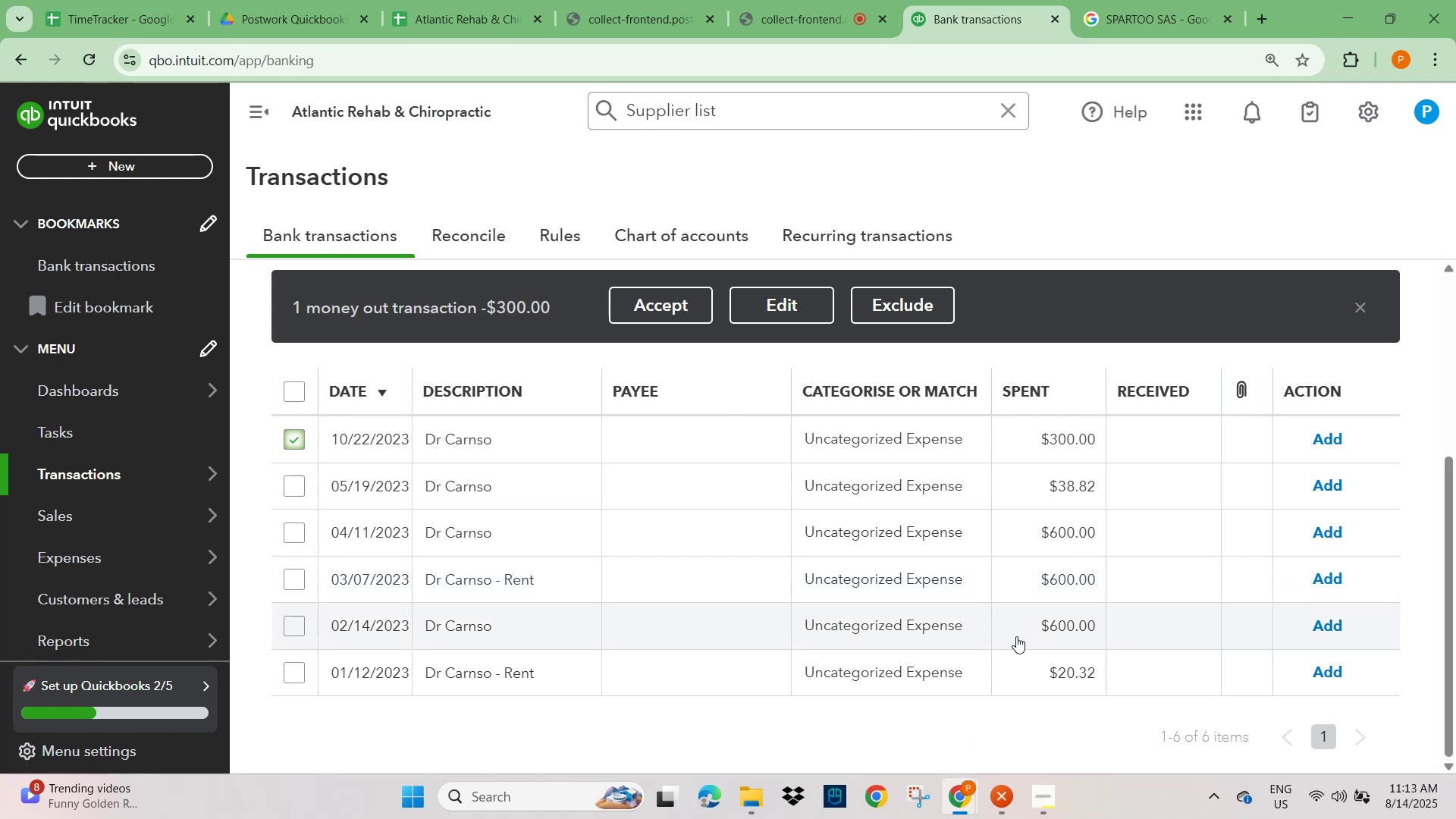 
left_click([477, 433])
 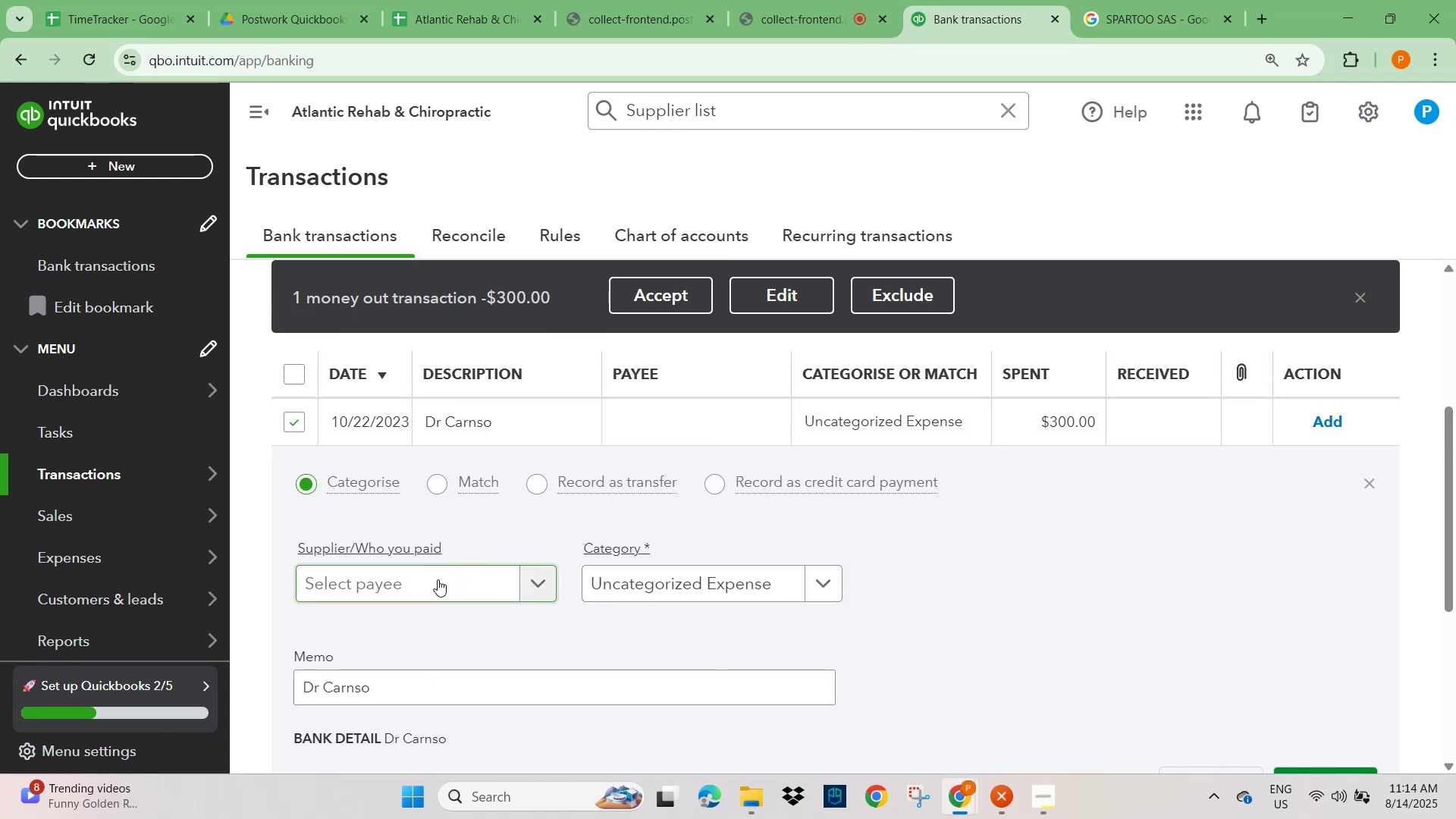 
key(Control+V)
 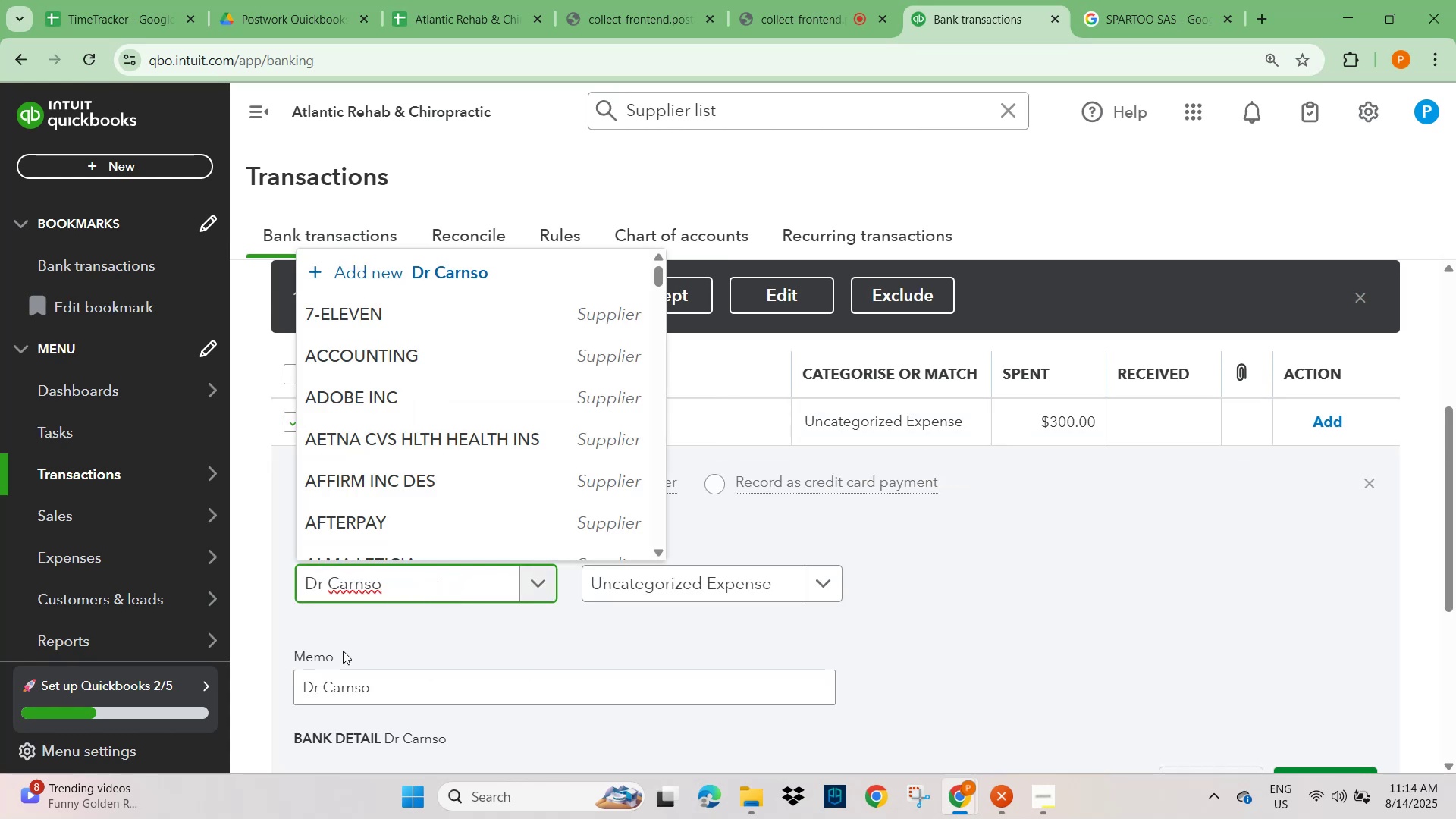 
scroll: coordinate [686, 626], scroll_direction: down, amount: 2.0
 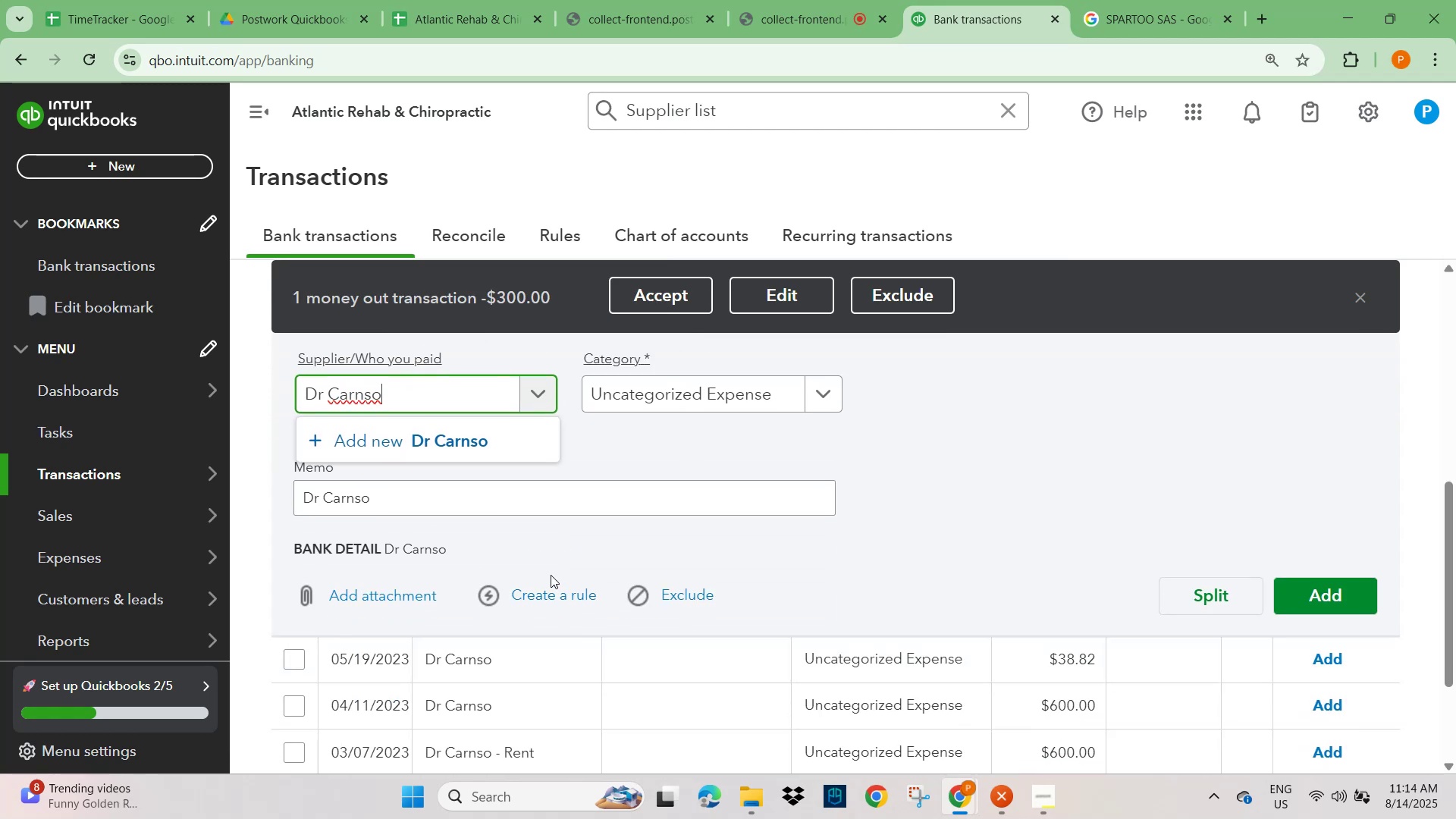 
left_click([554, 591])
 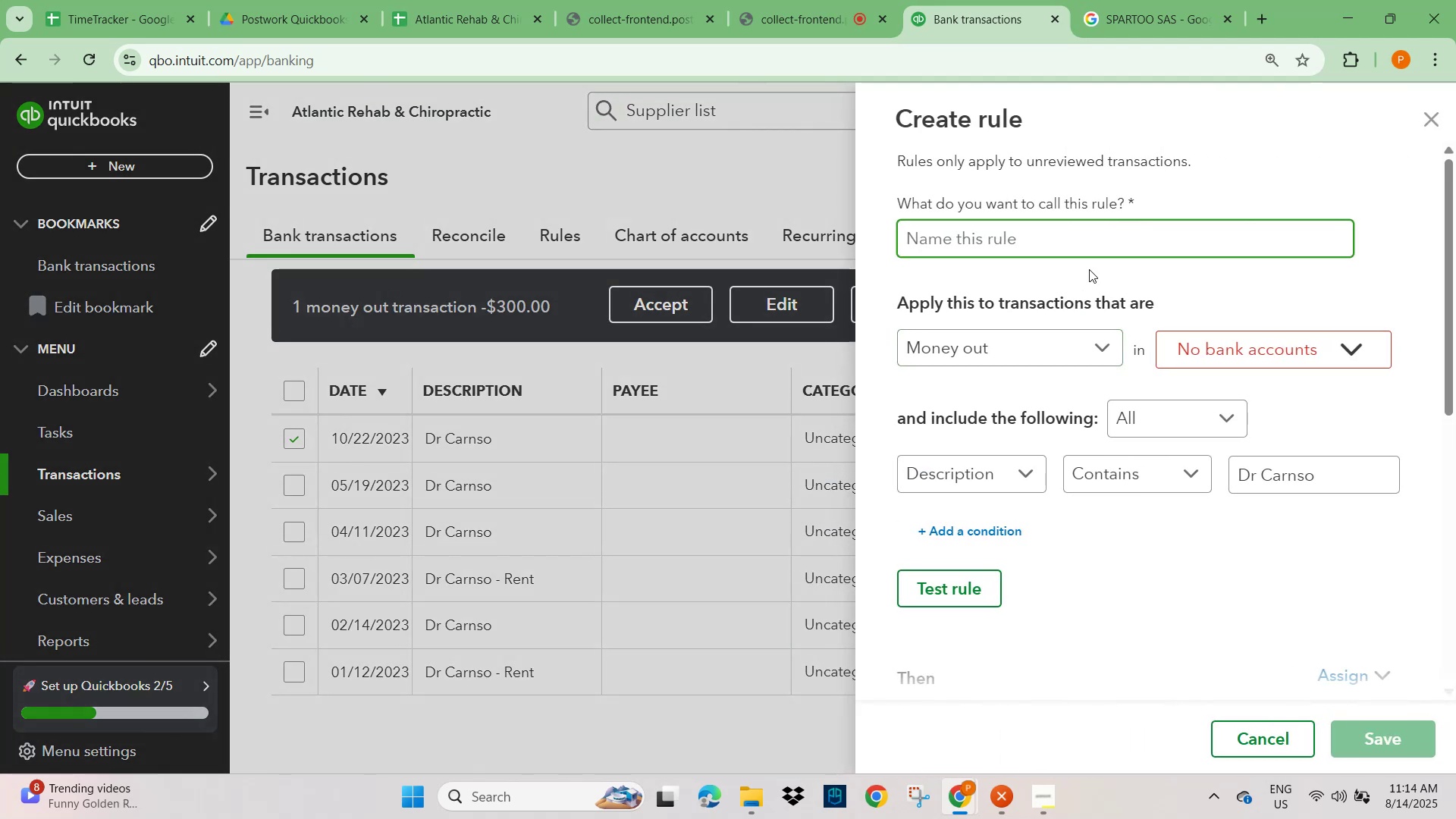 
key(Control+V)
 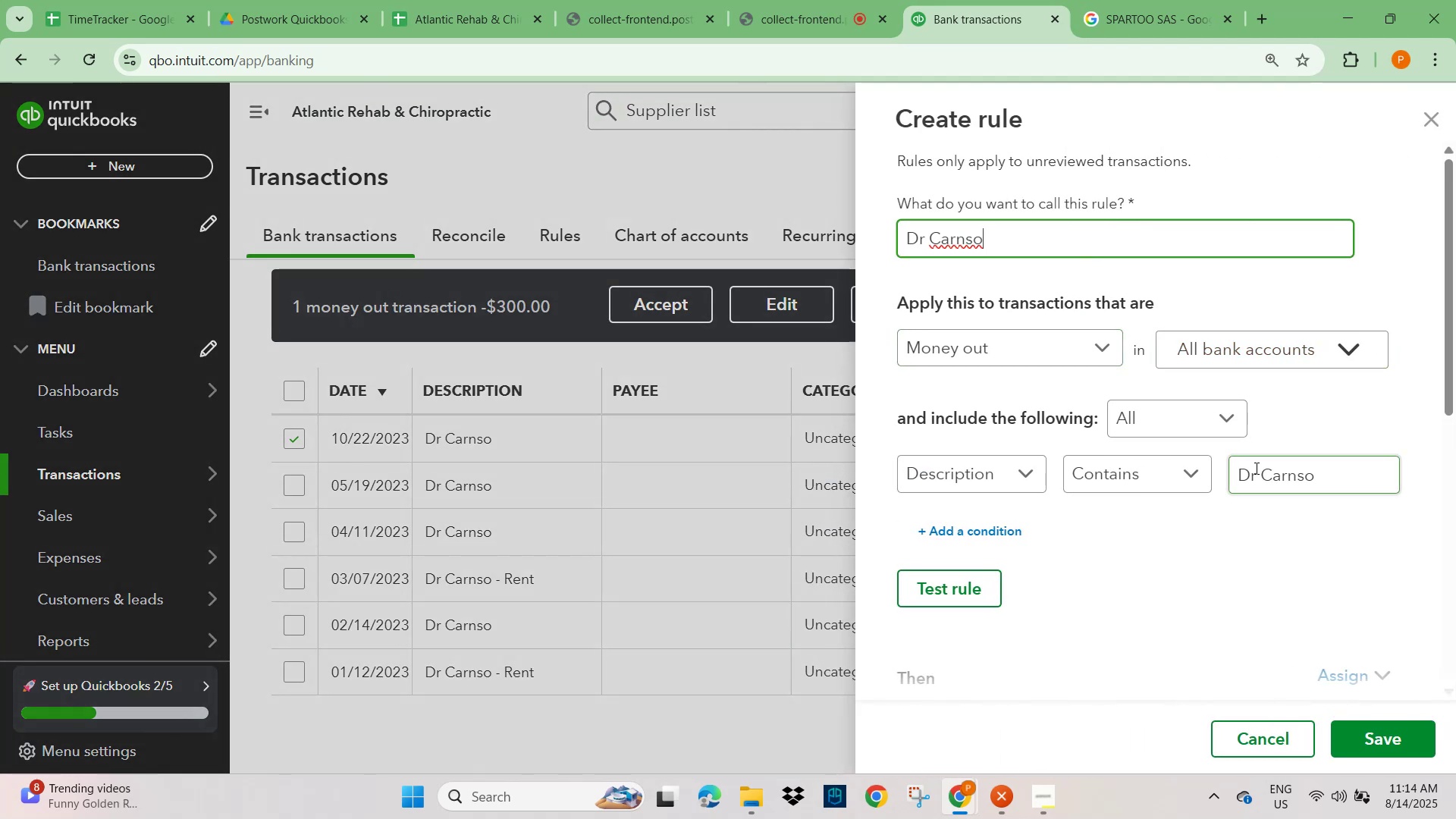 
scroll: coordinate [1196, 568], scroll_direction: down, amount: 2.0
 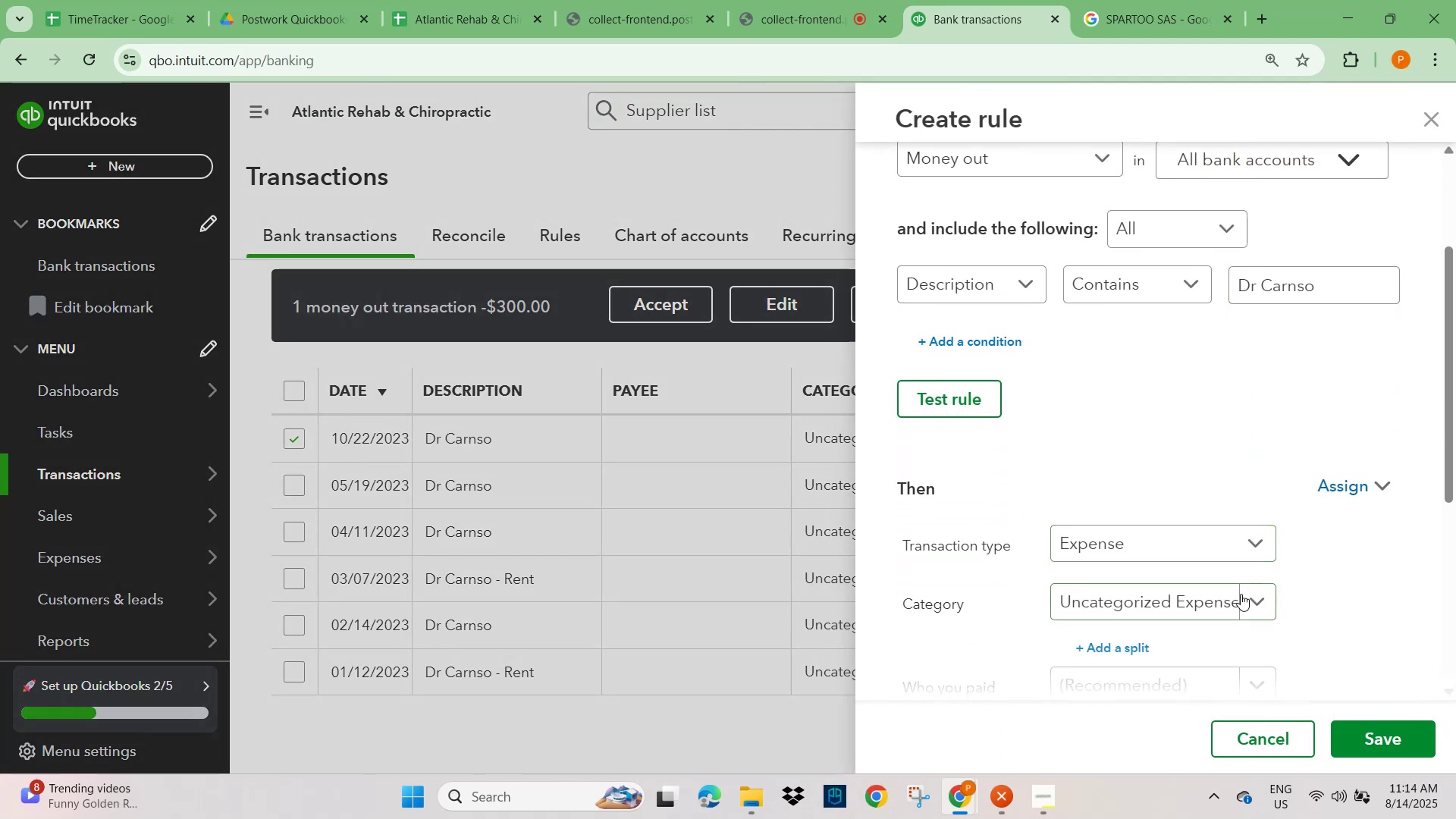 
left_click([1245, 601])
 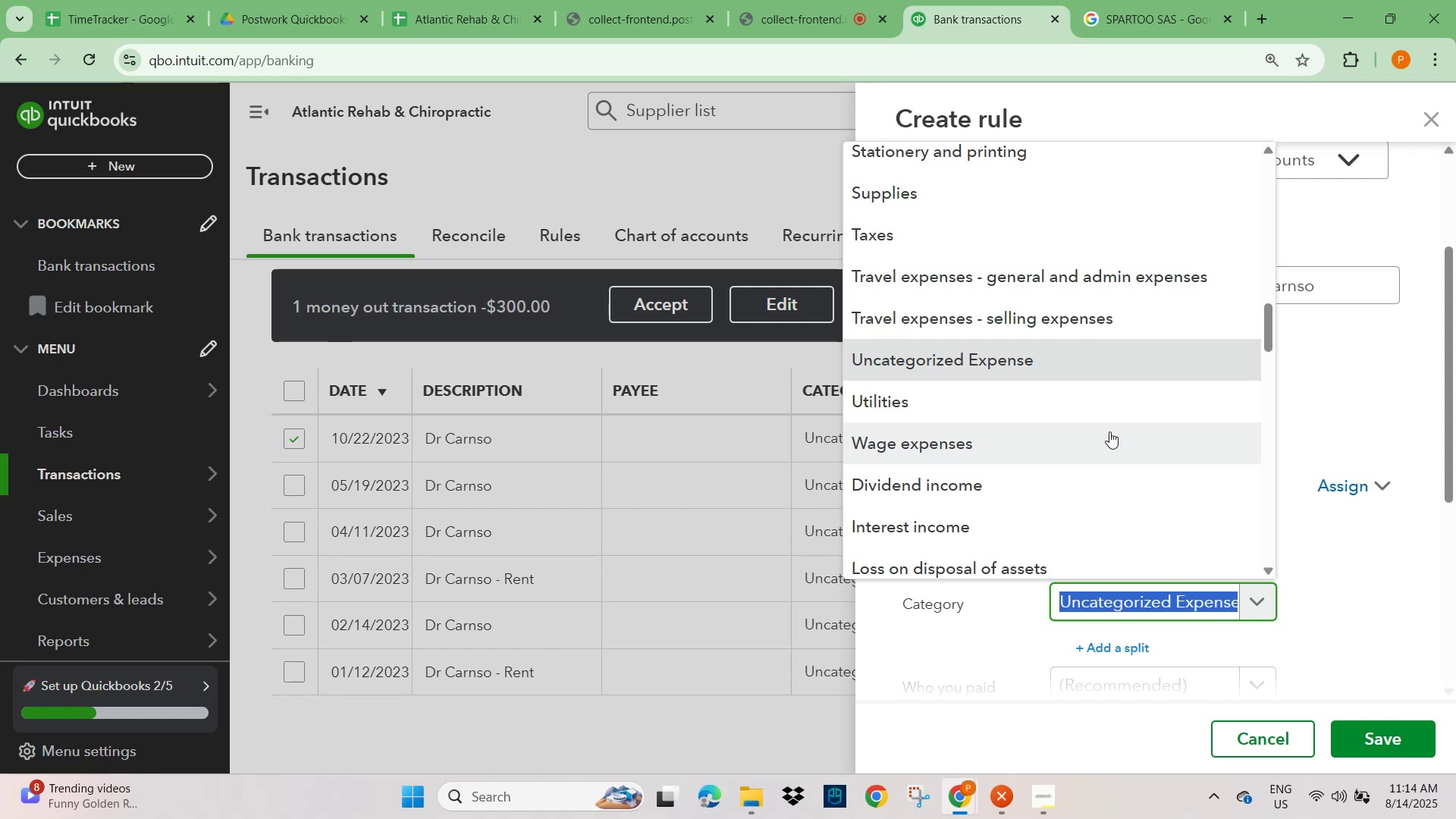 
wait(29.19)
 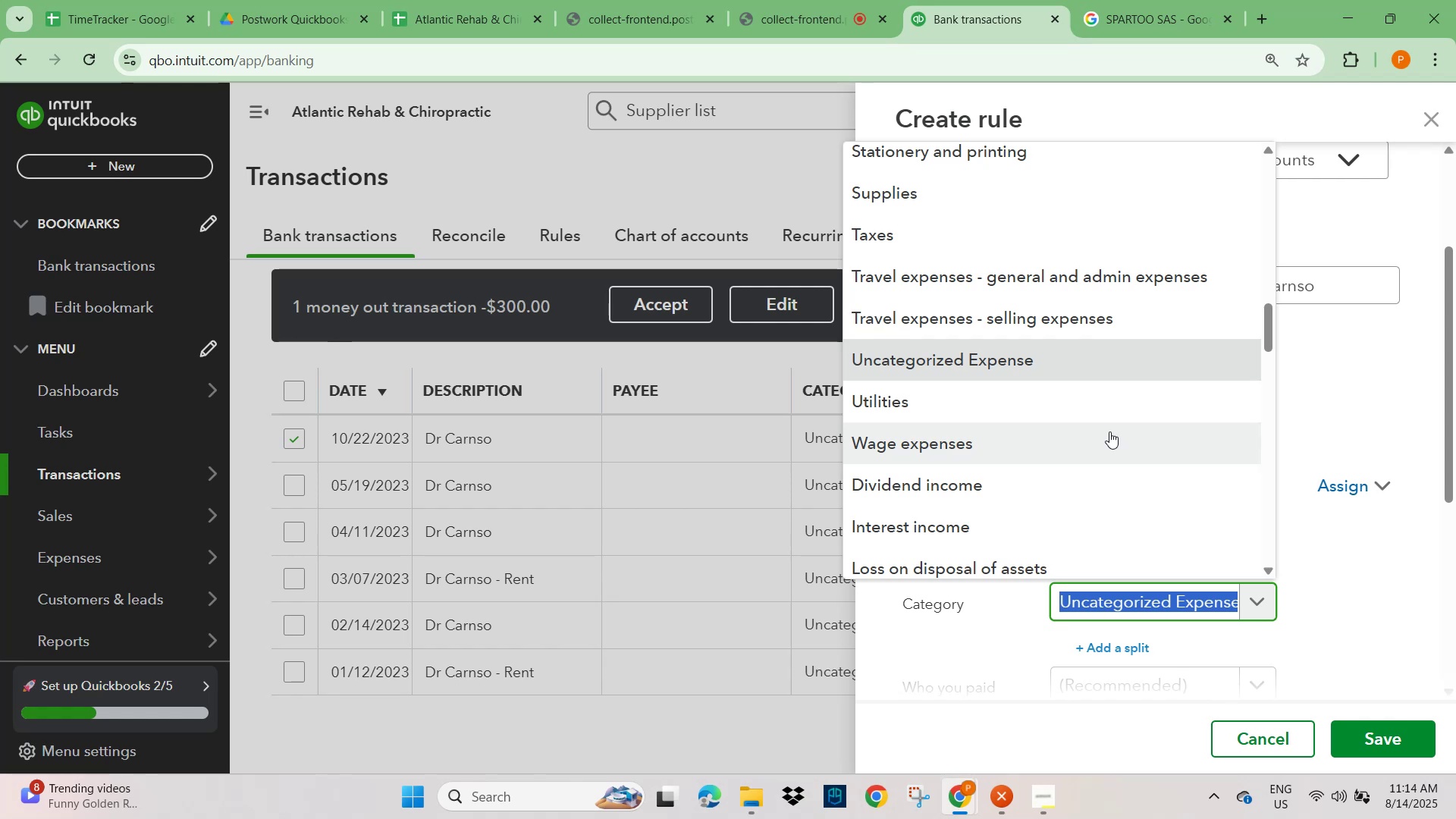 
left_click([748, 733])
 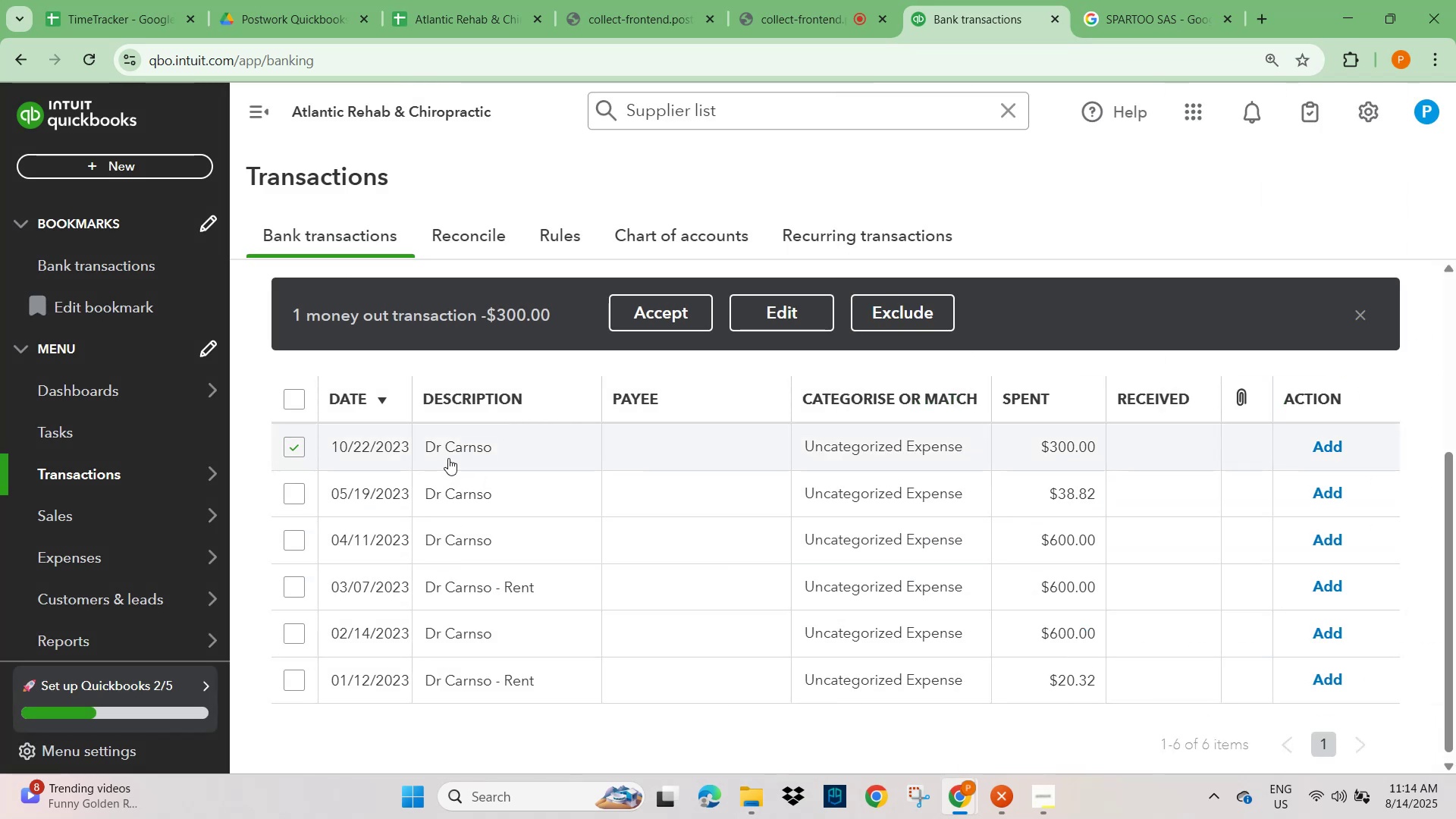 
left_click([448, 457])
 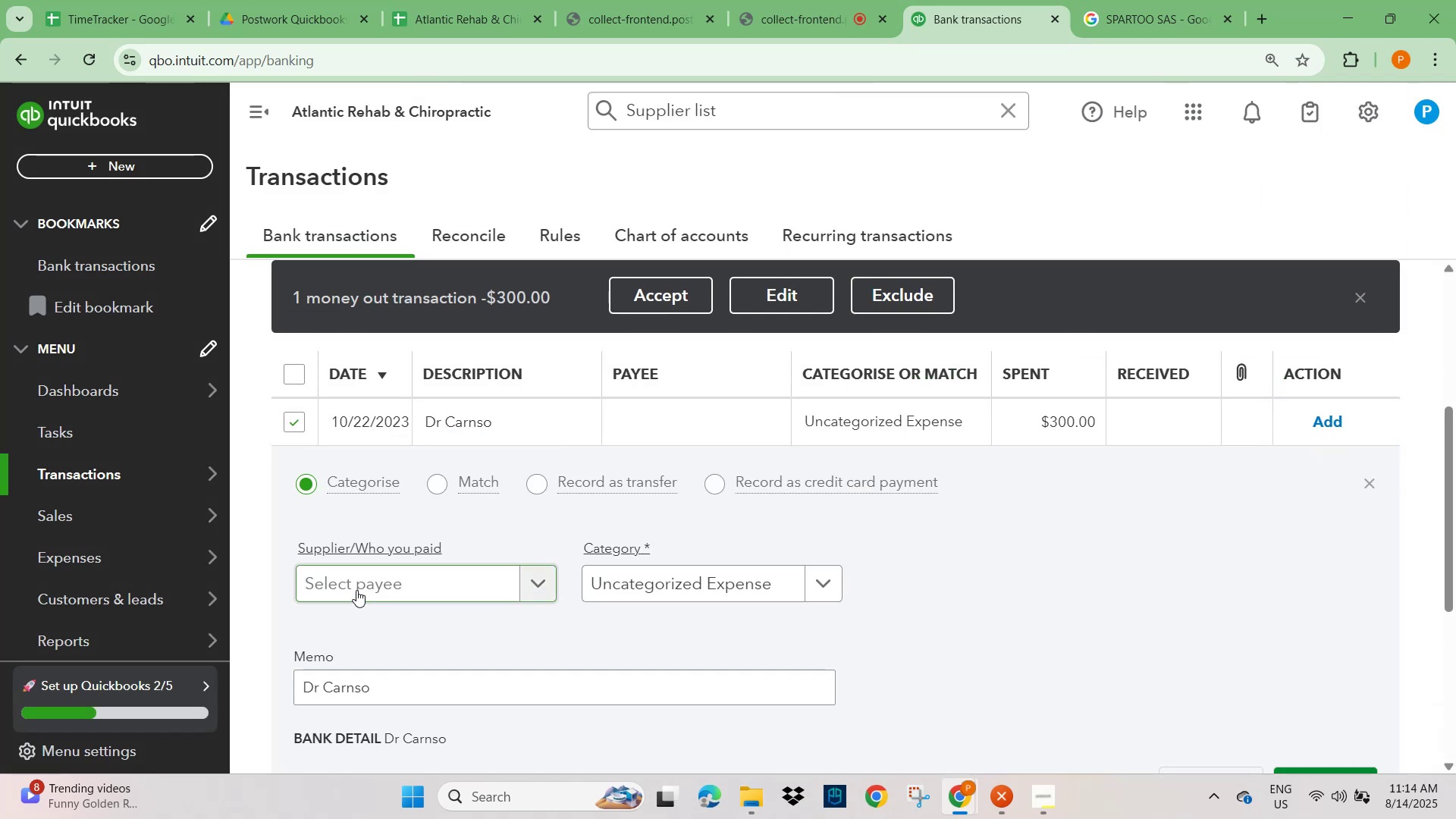 
left_click([357, 583])
 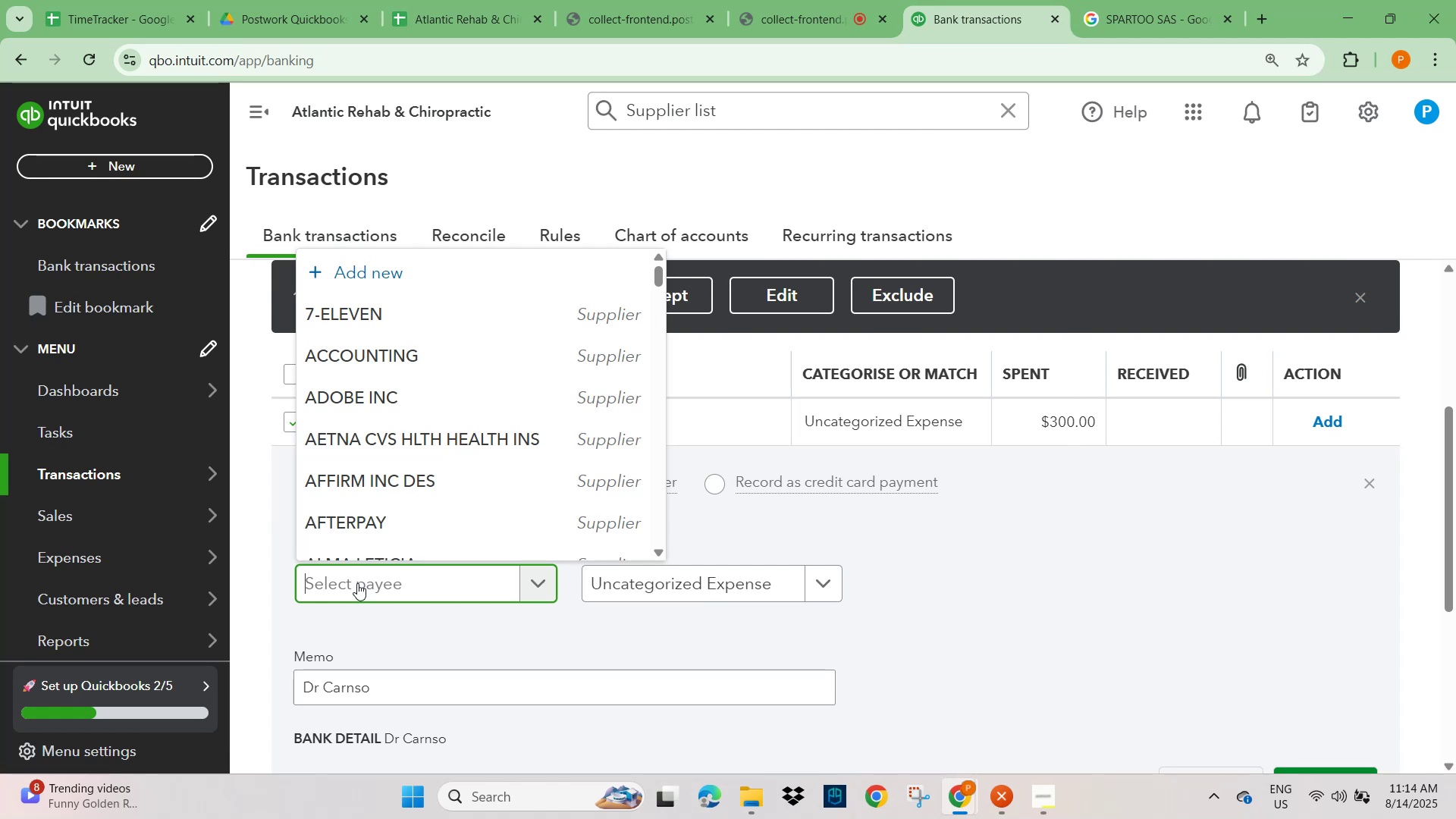 
key(Control+V)
 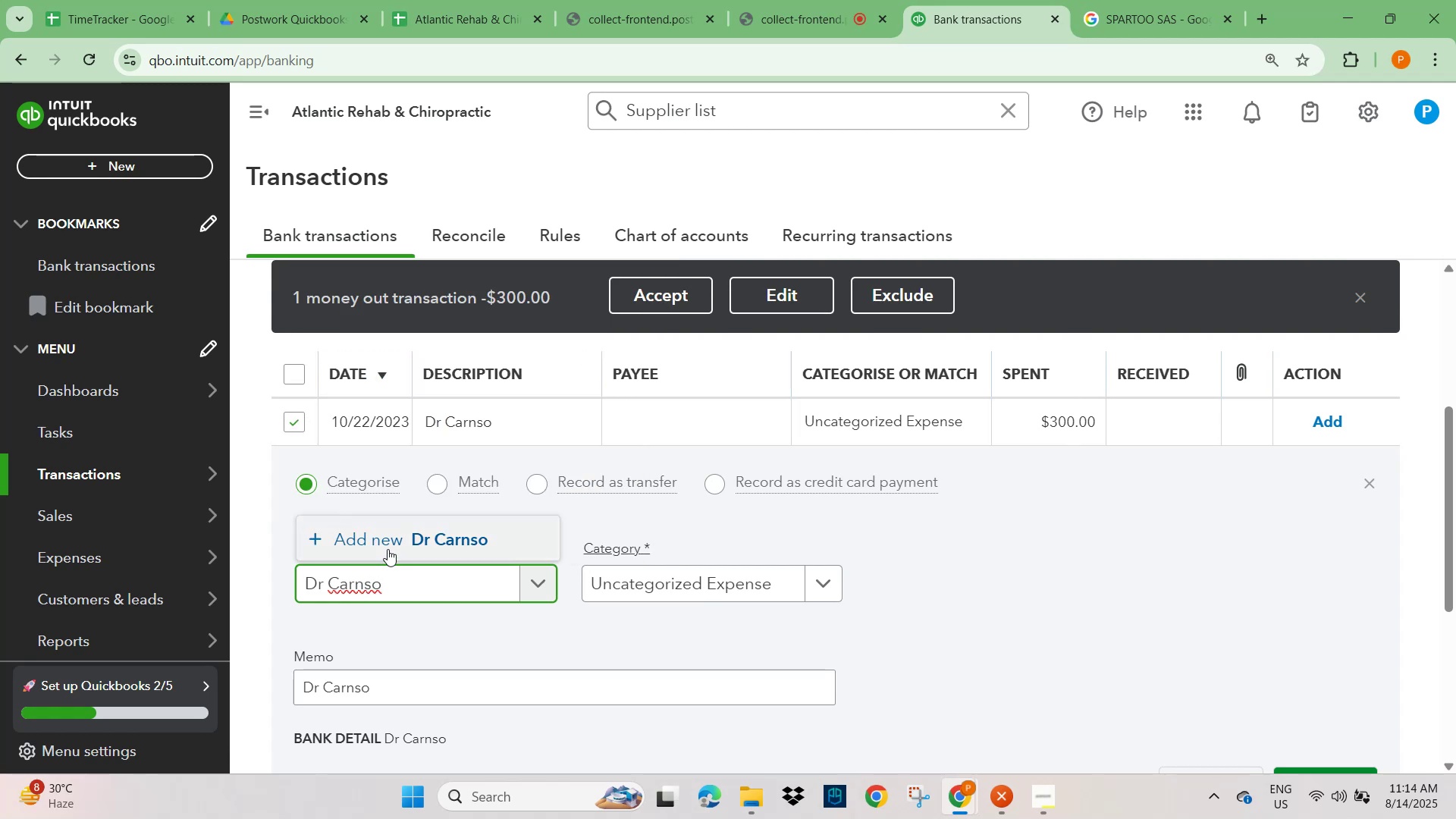 
left_click([438, 542])
 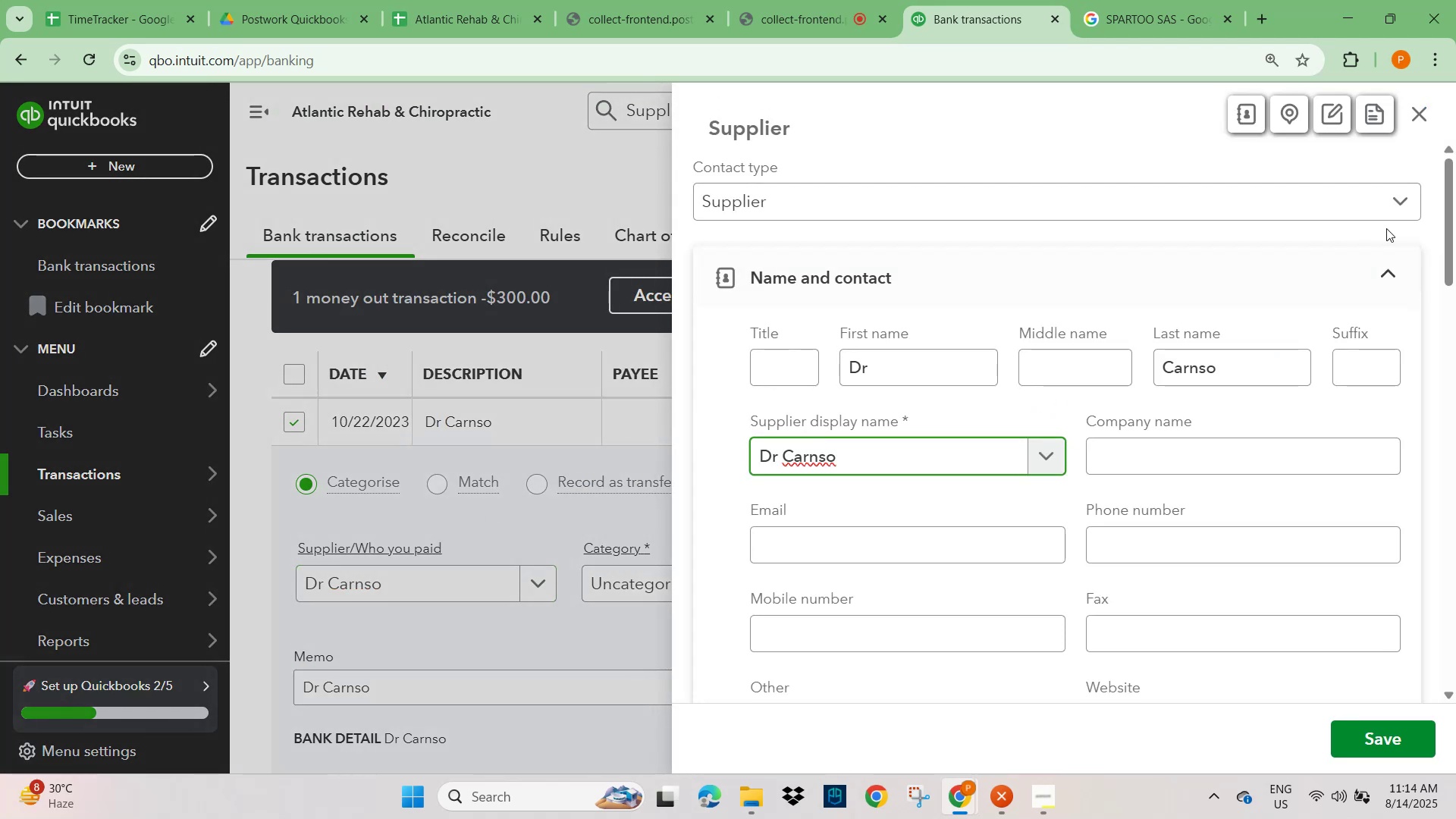 
left_click([1403, 198])
 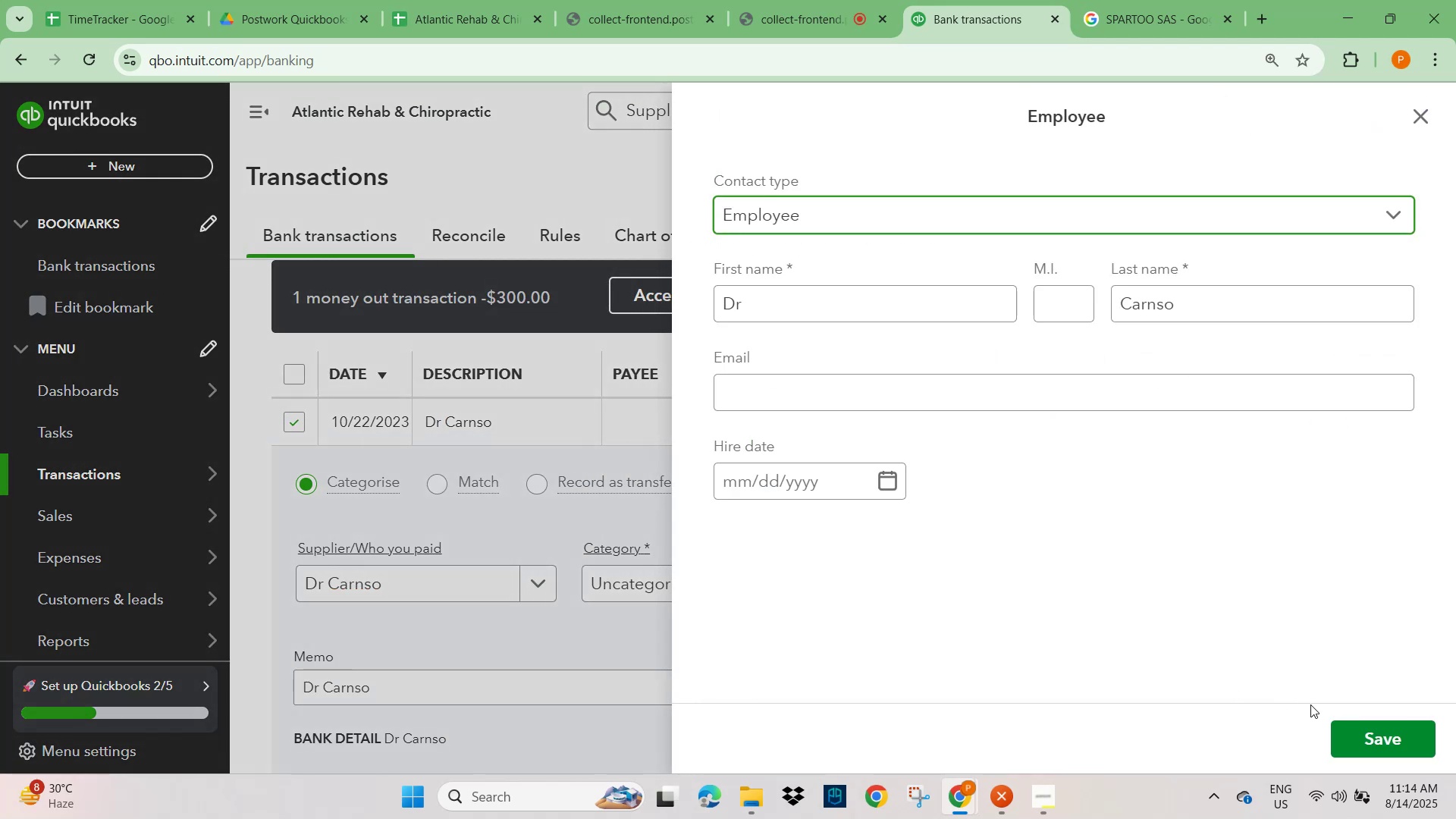 
left_click([1398, 745])
 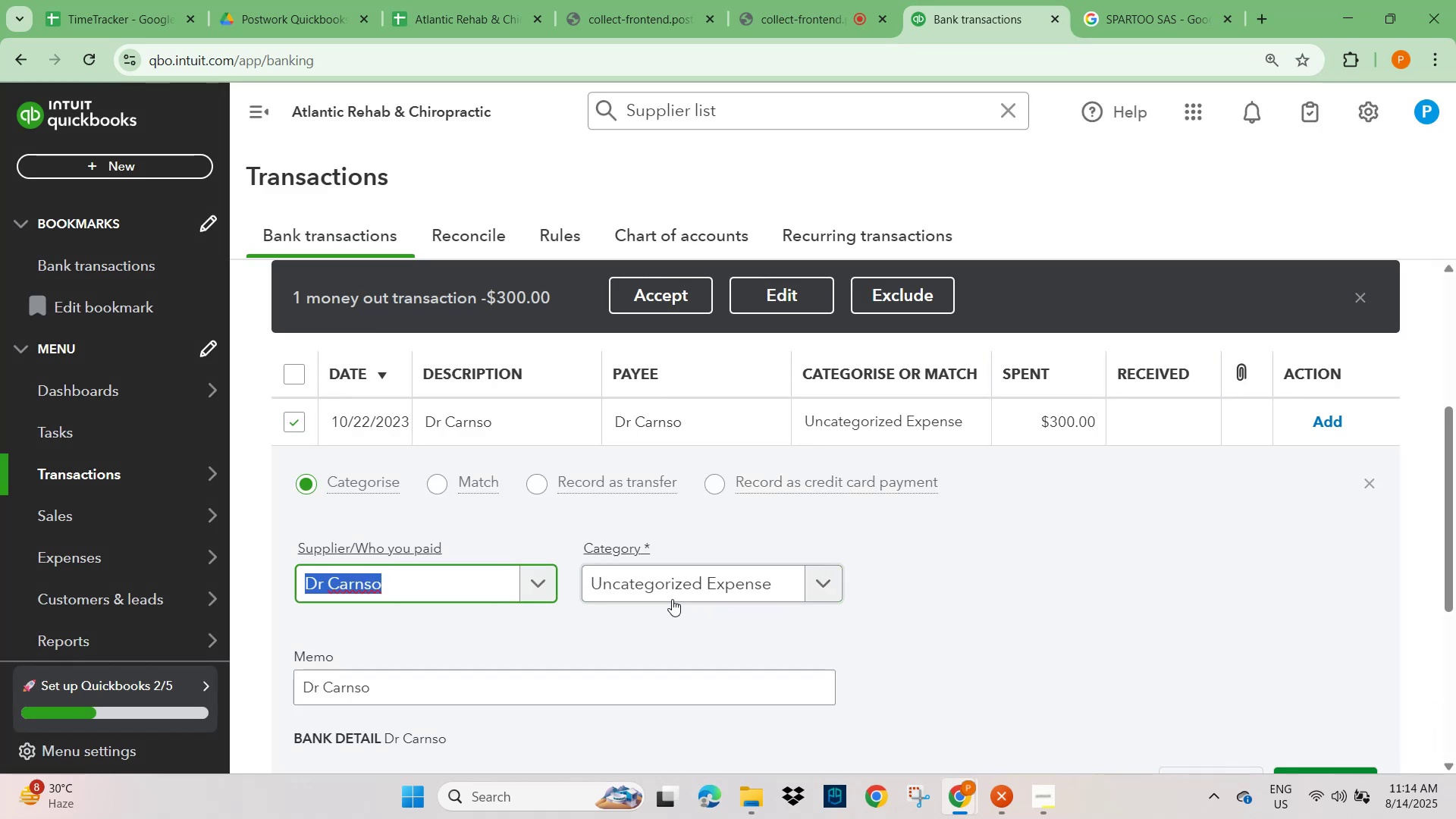 
left_click([670, 586])
 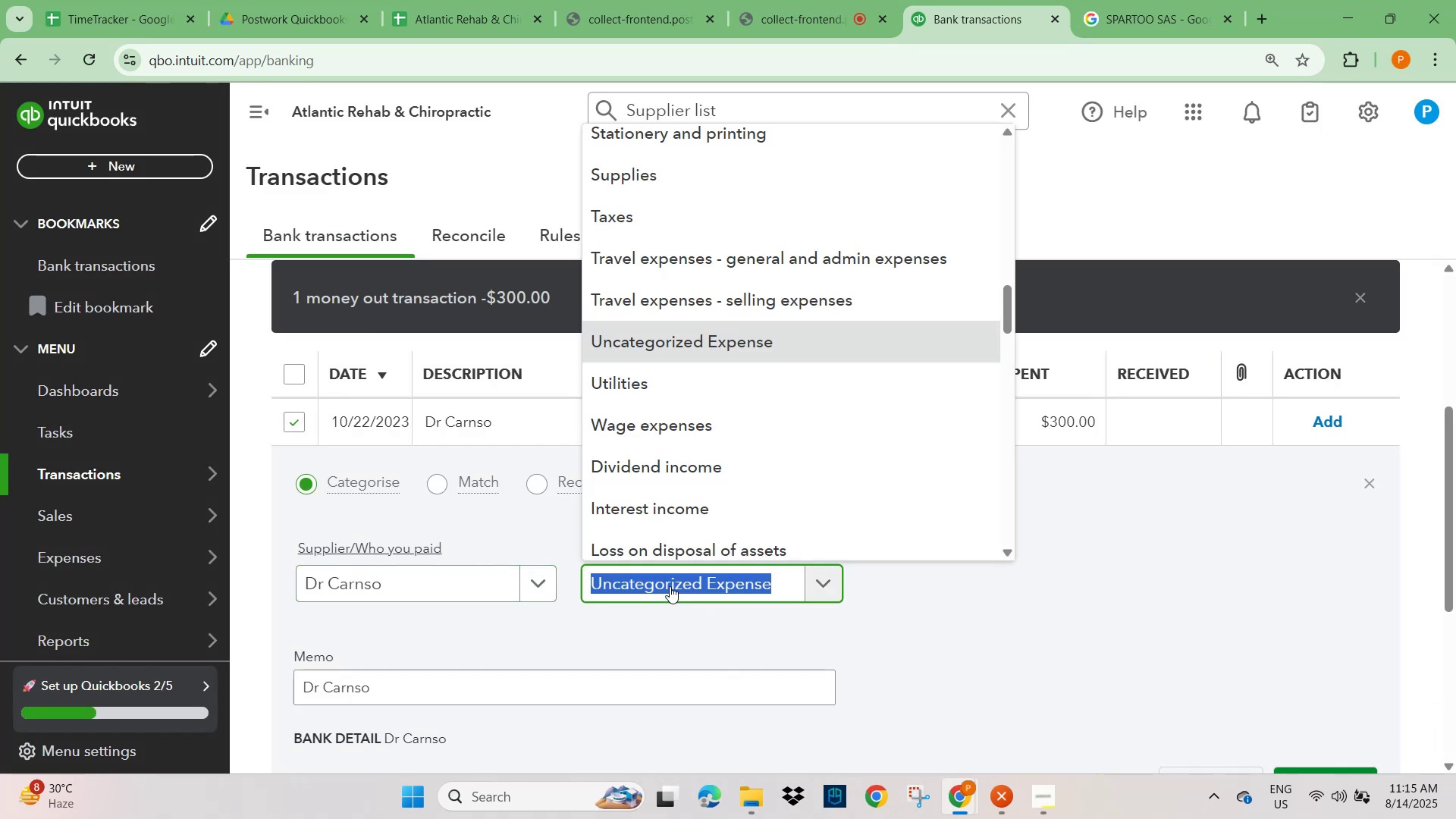 
type(wag)
 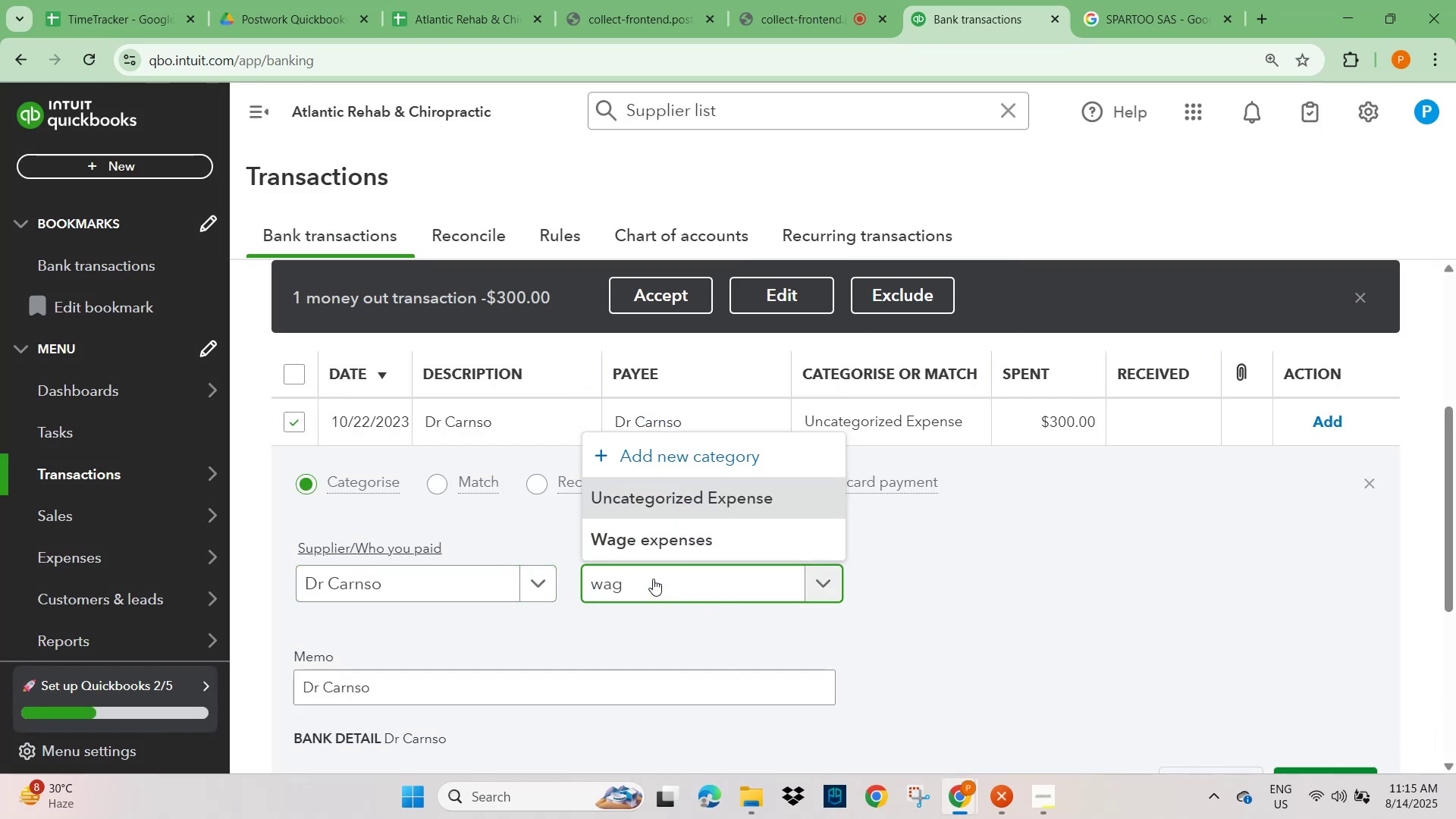 
left_click([542, 629])
 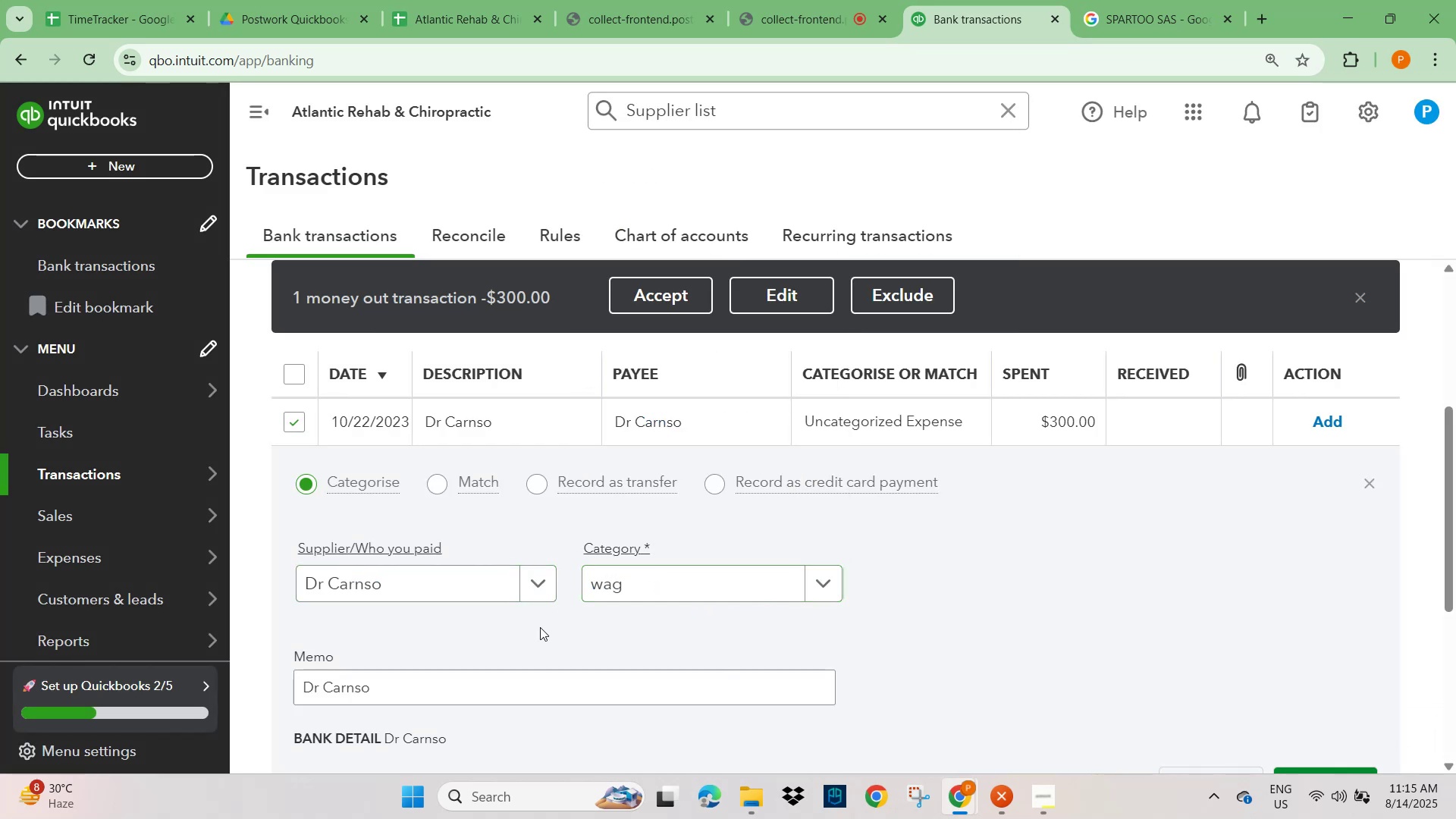 
scroll: coordinate [485, 651], scroll_direction: down, amount: 3.0
 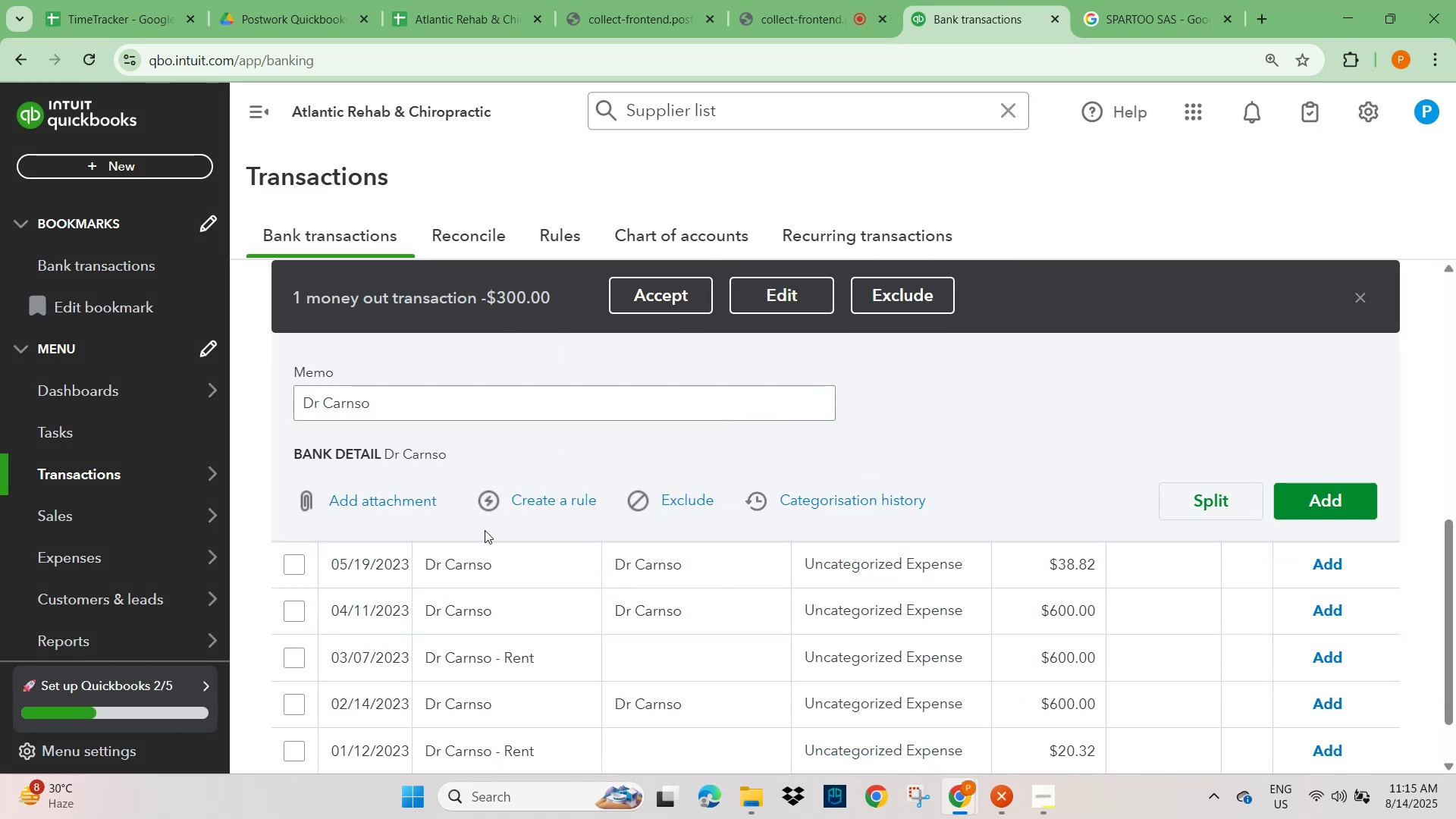 
left_click([556, 492])
 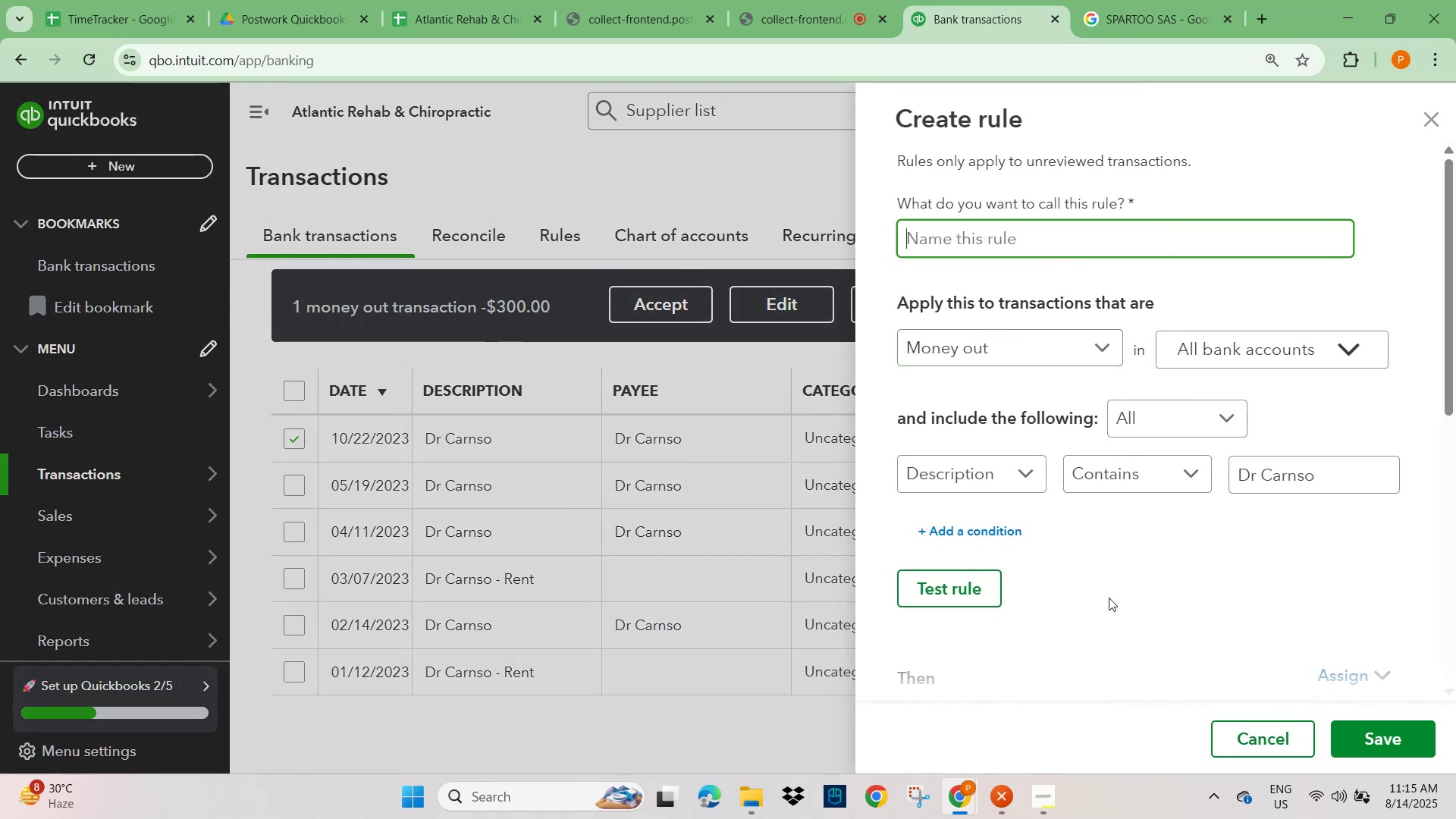 
scroll: coordinate [1121, 595], scroll_direction: down, amount: 3.0
 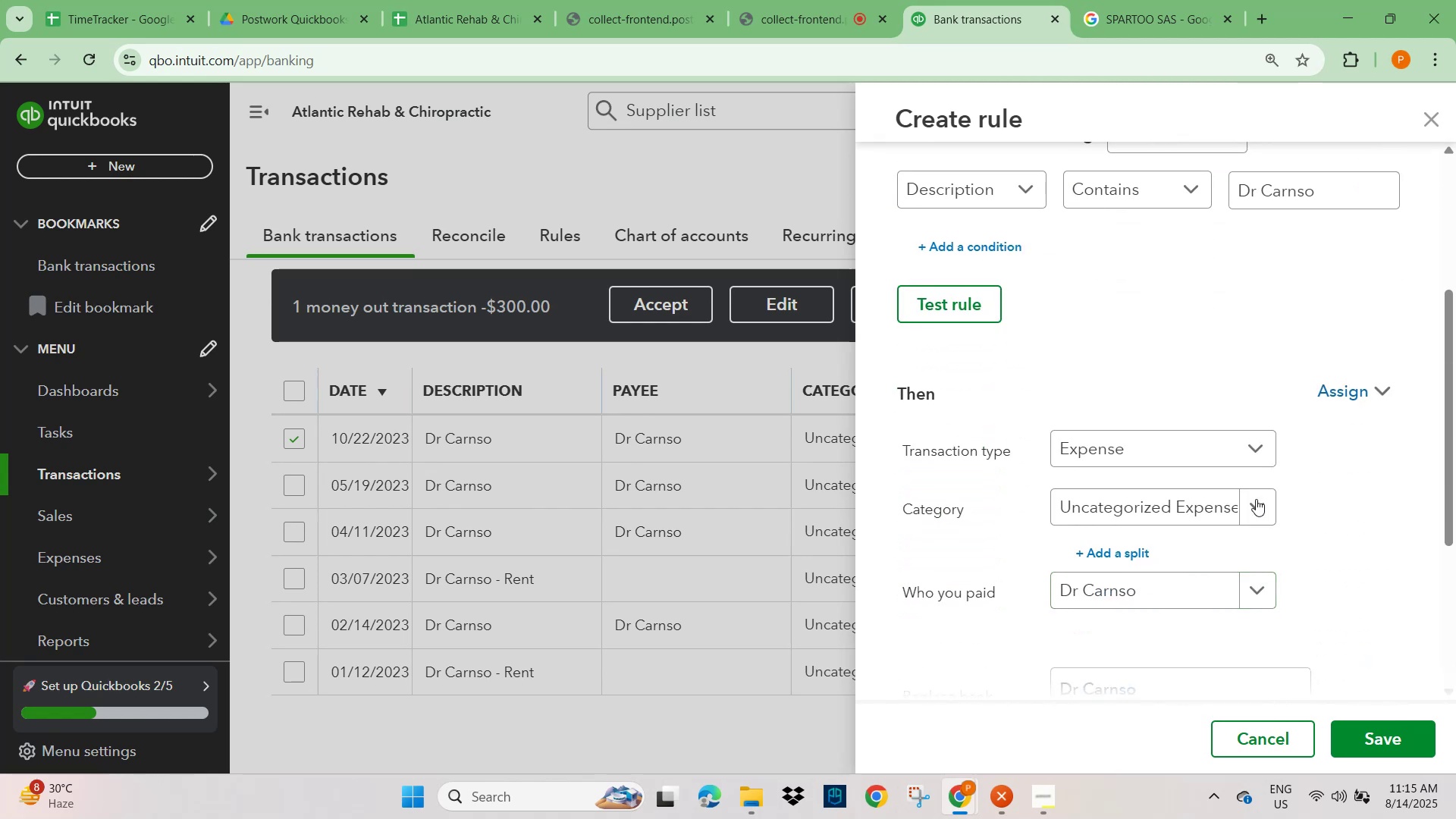 
left_click([1162, 514])
 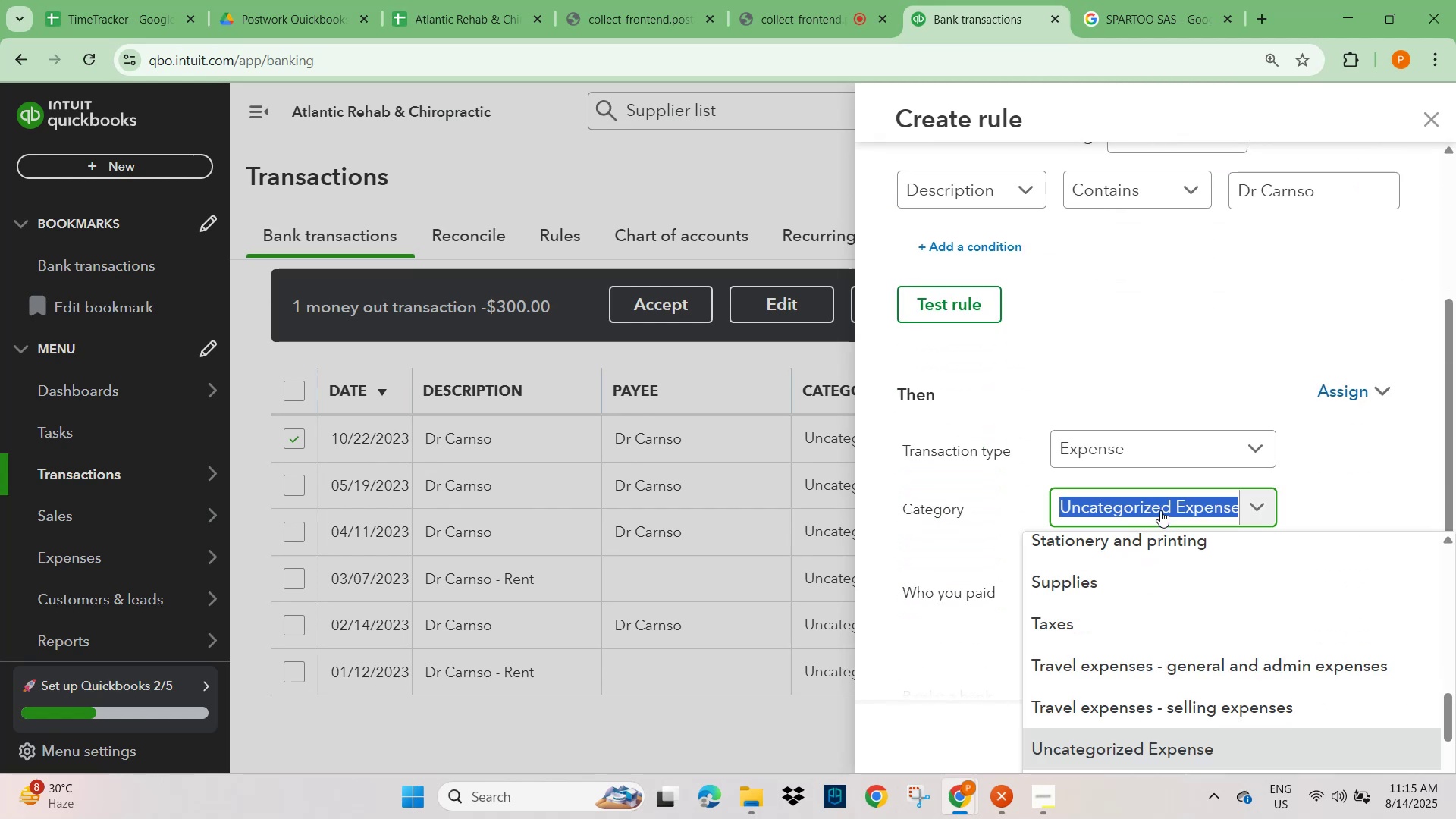 
type(wages)
 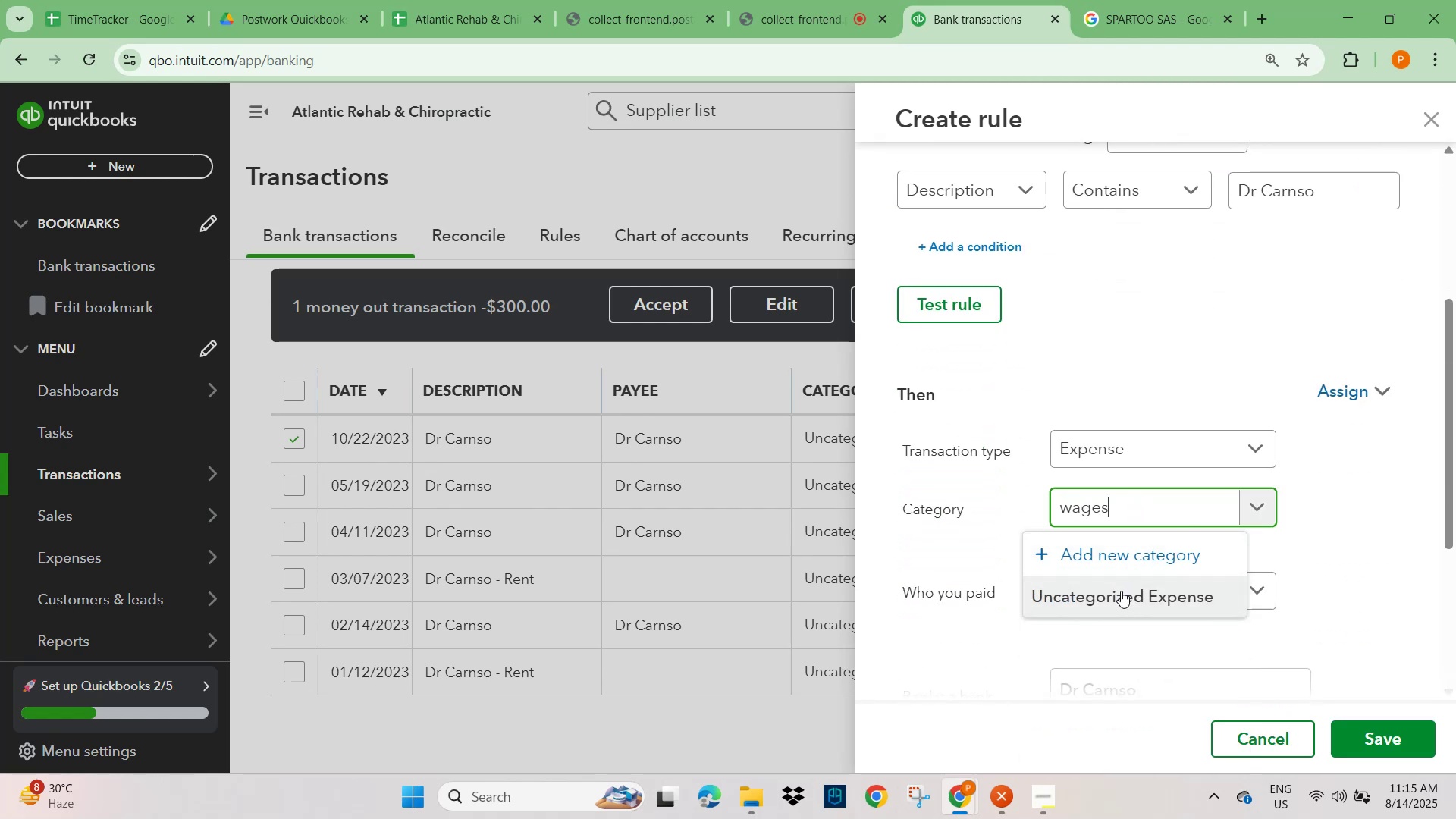 
left_click_drag(start_coordinate=[1120, 598], to_coordinate=[1144, 513])
 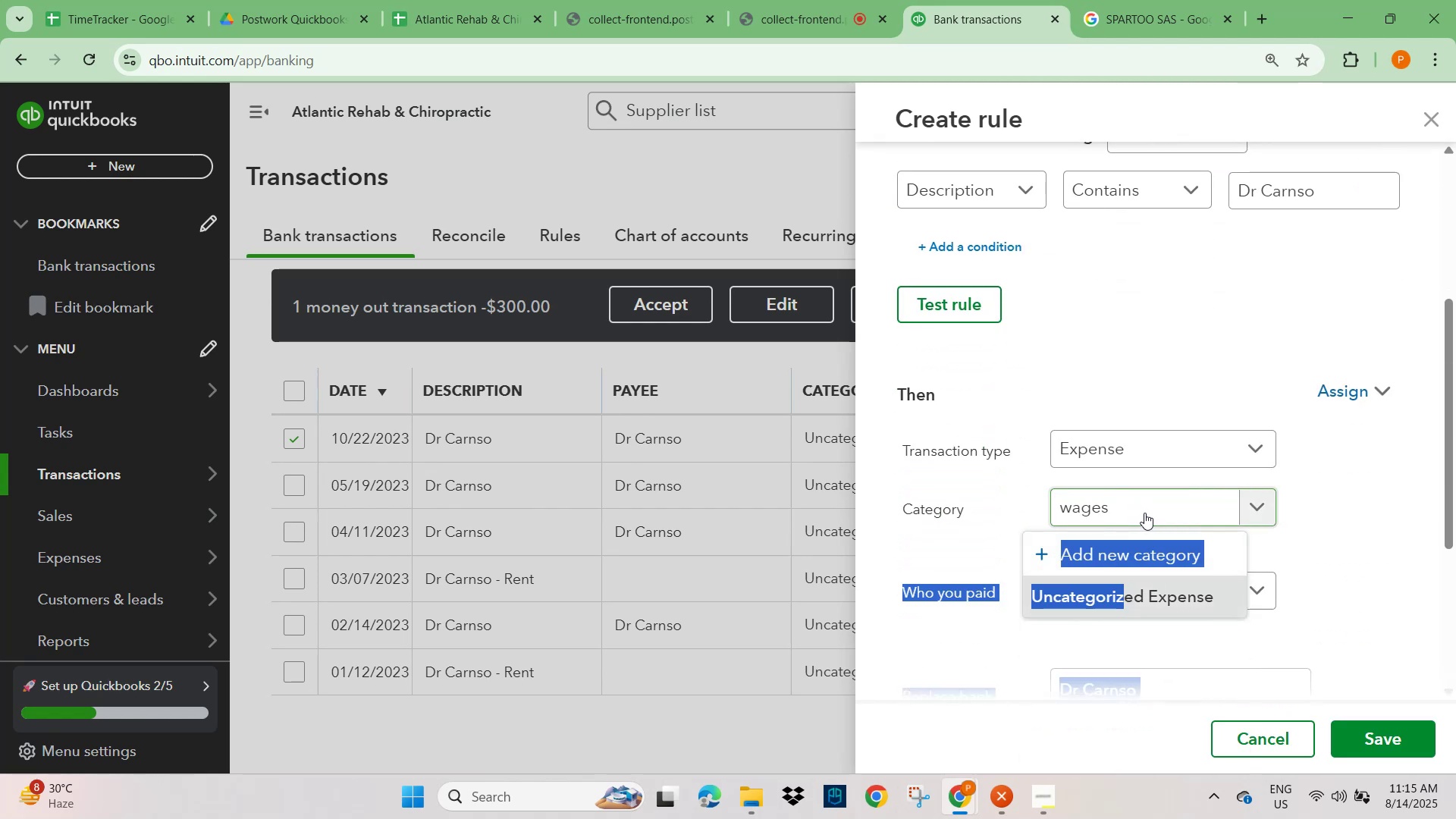 
left_click([1144, 513])
 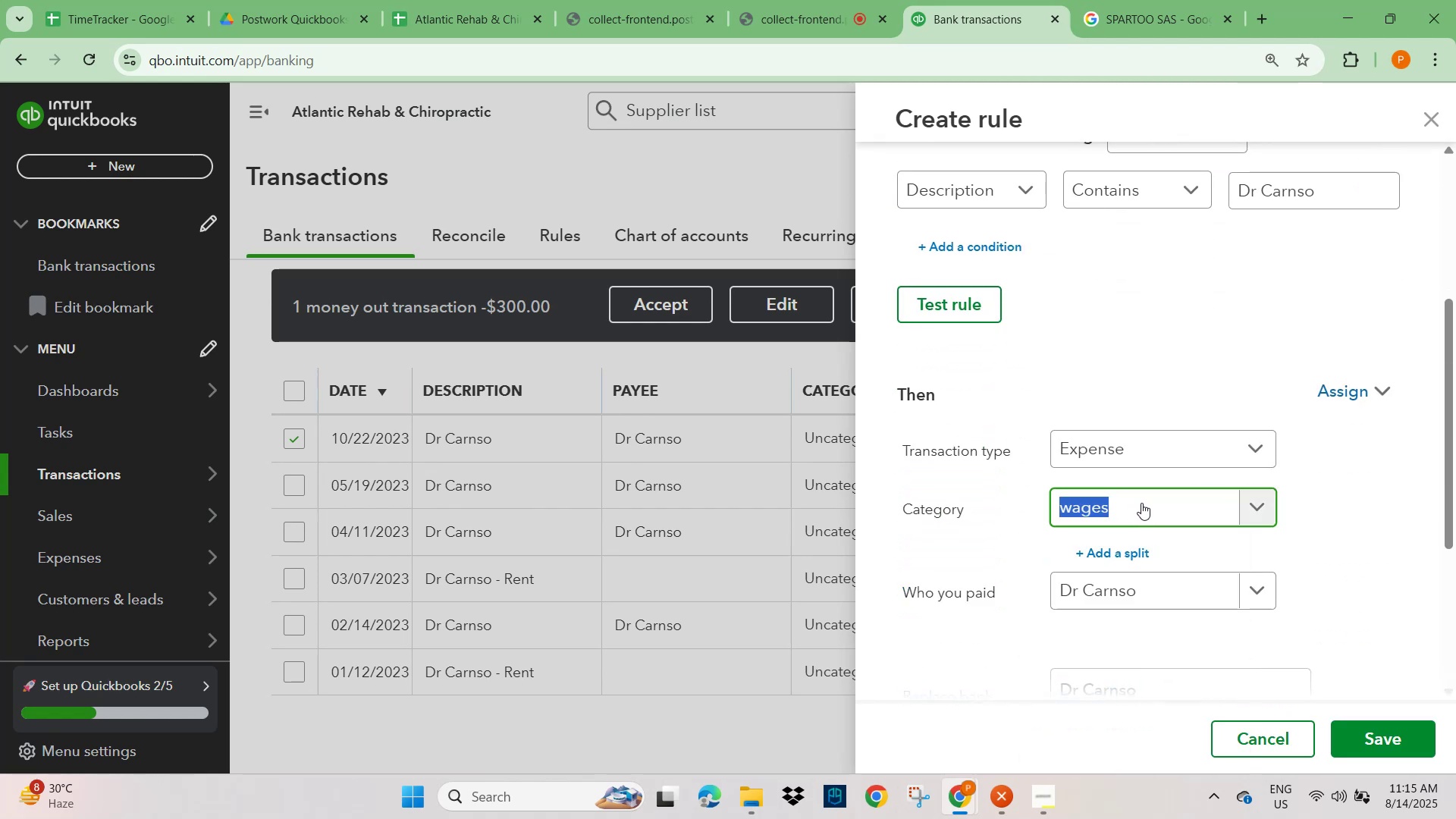 
left_click([1141, 503])
 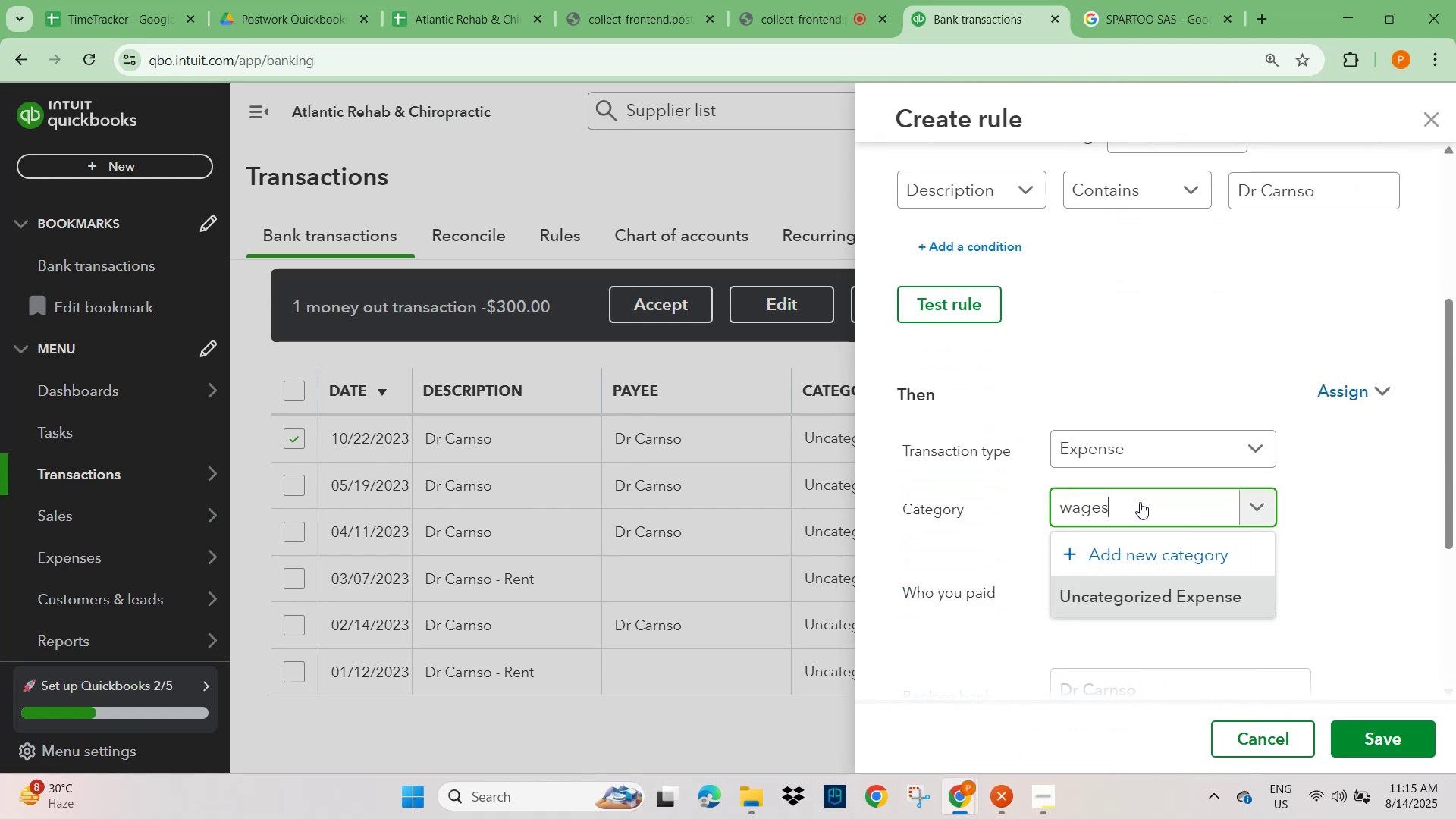 
key(Backspace)
 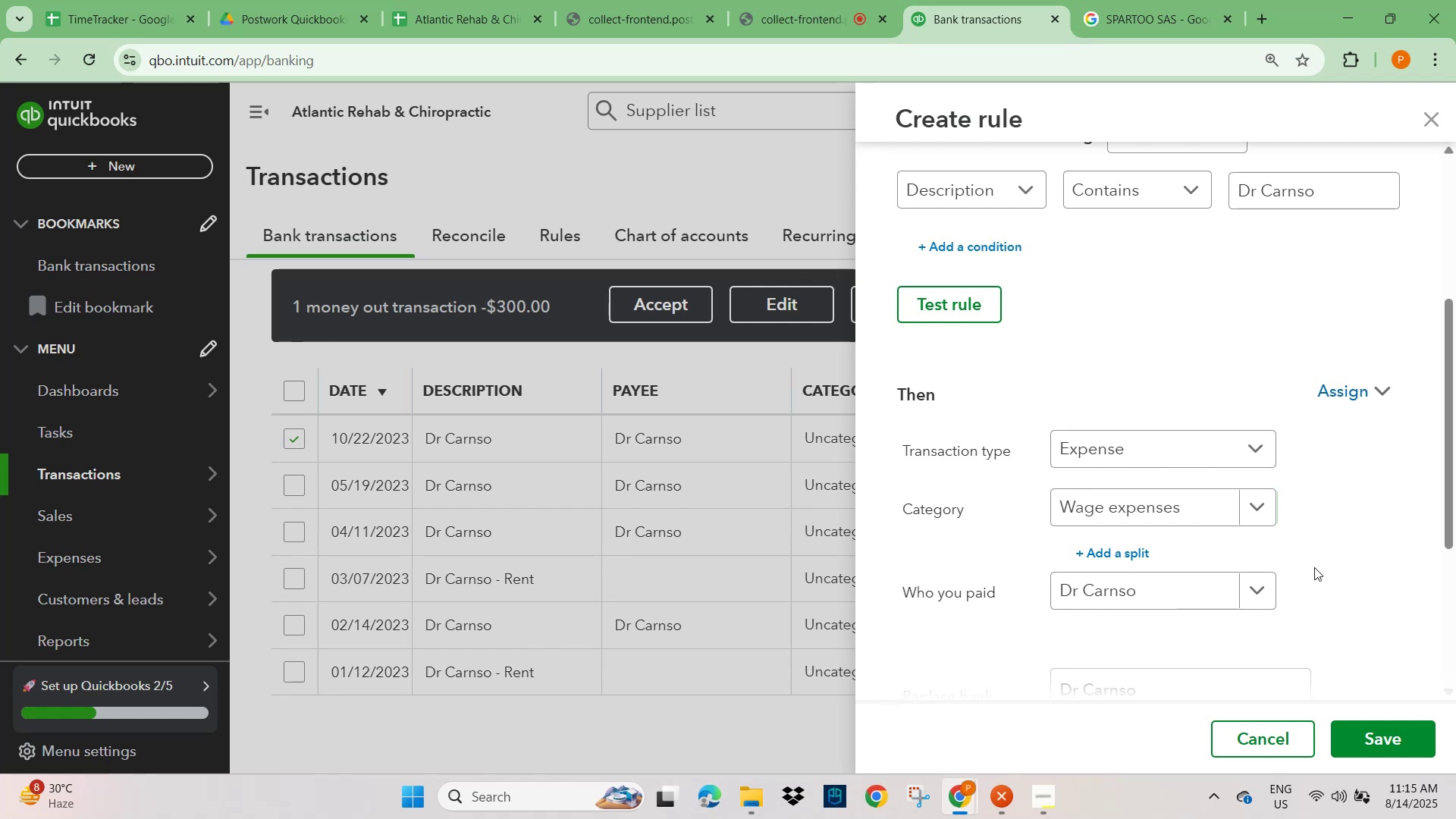 
wait(10.97)
 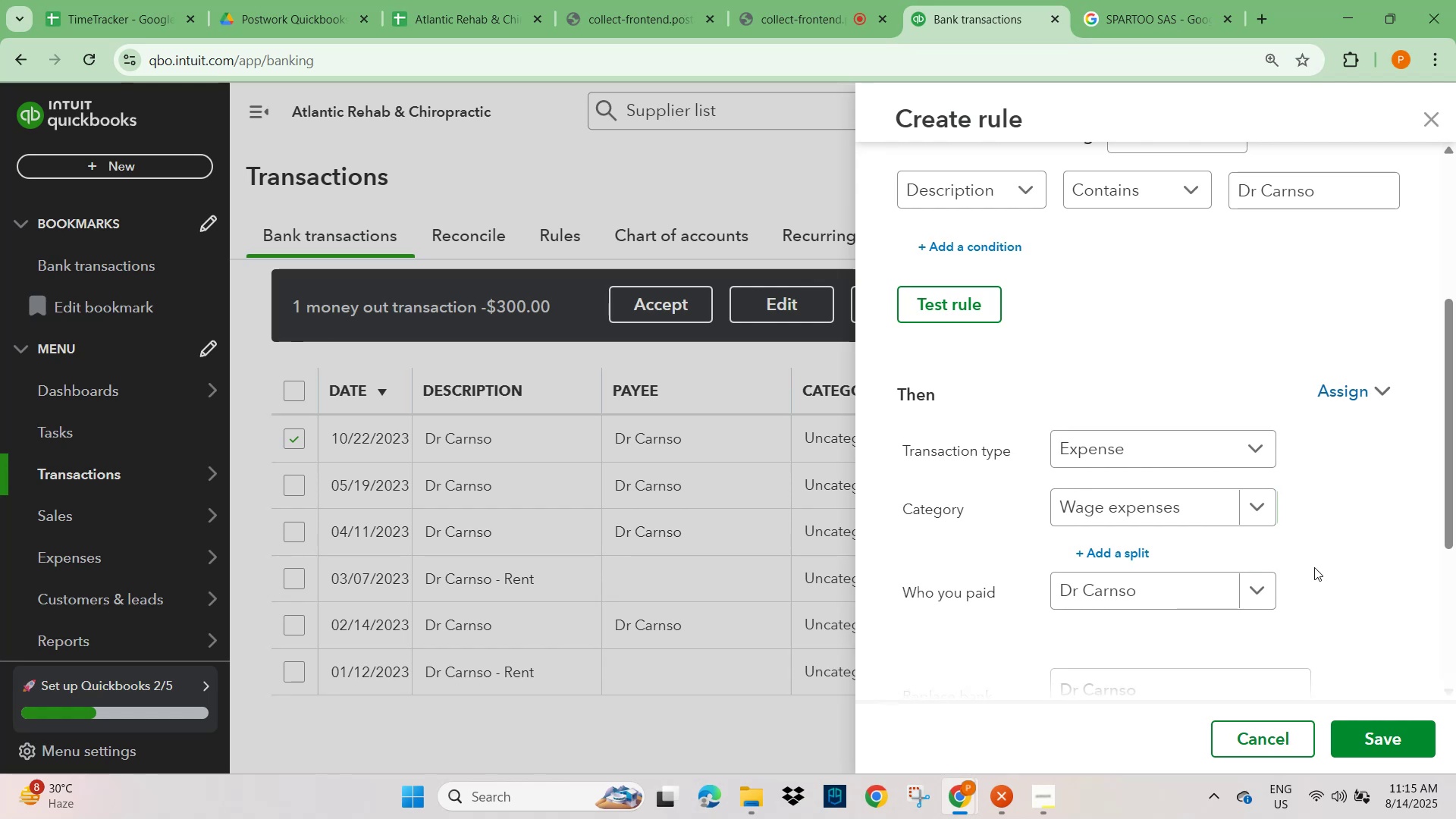 
left_click([1203, 513])
 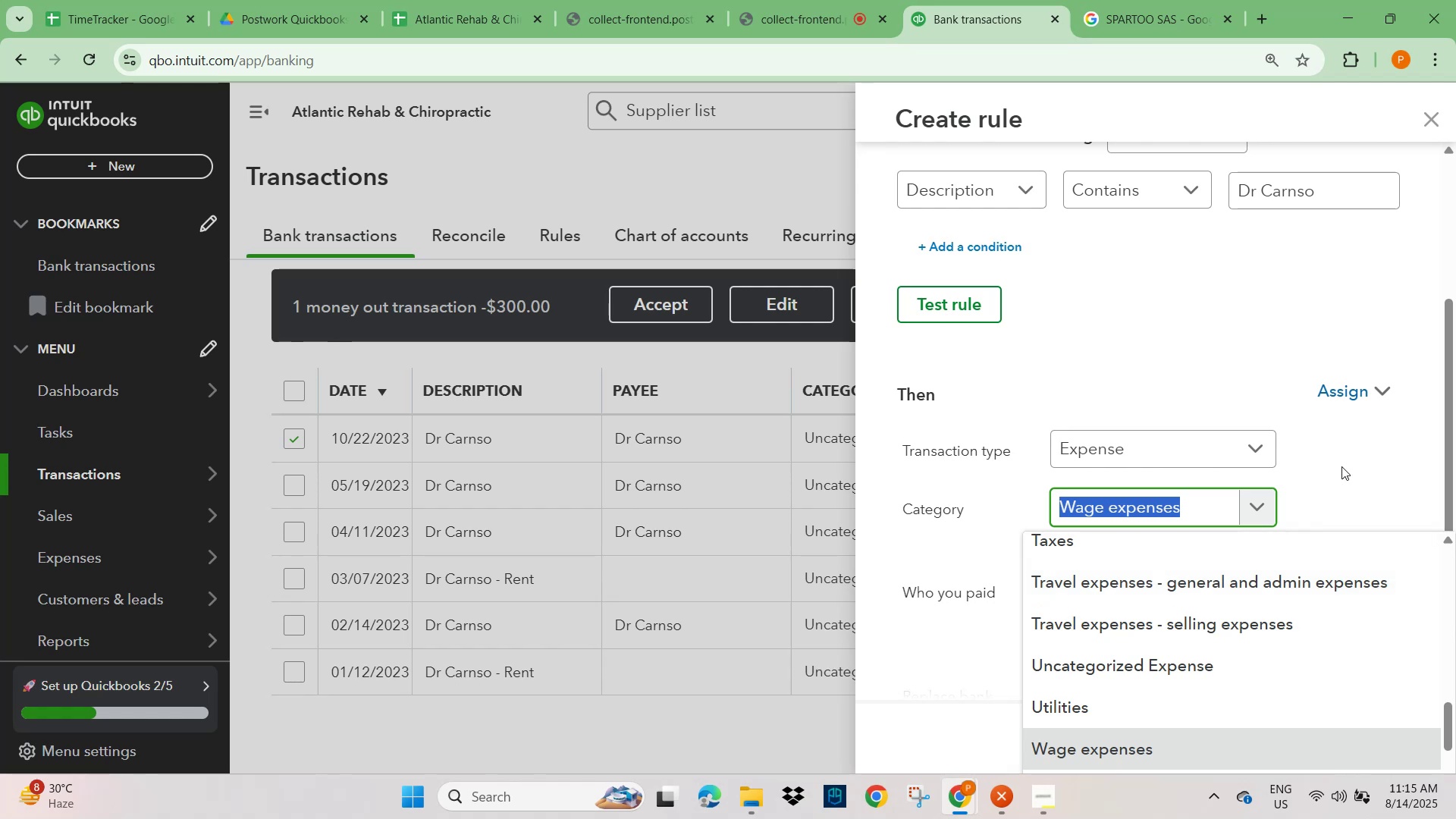 
left_click([1341, 466])
 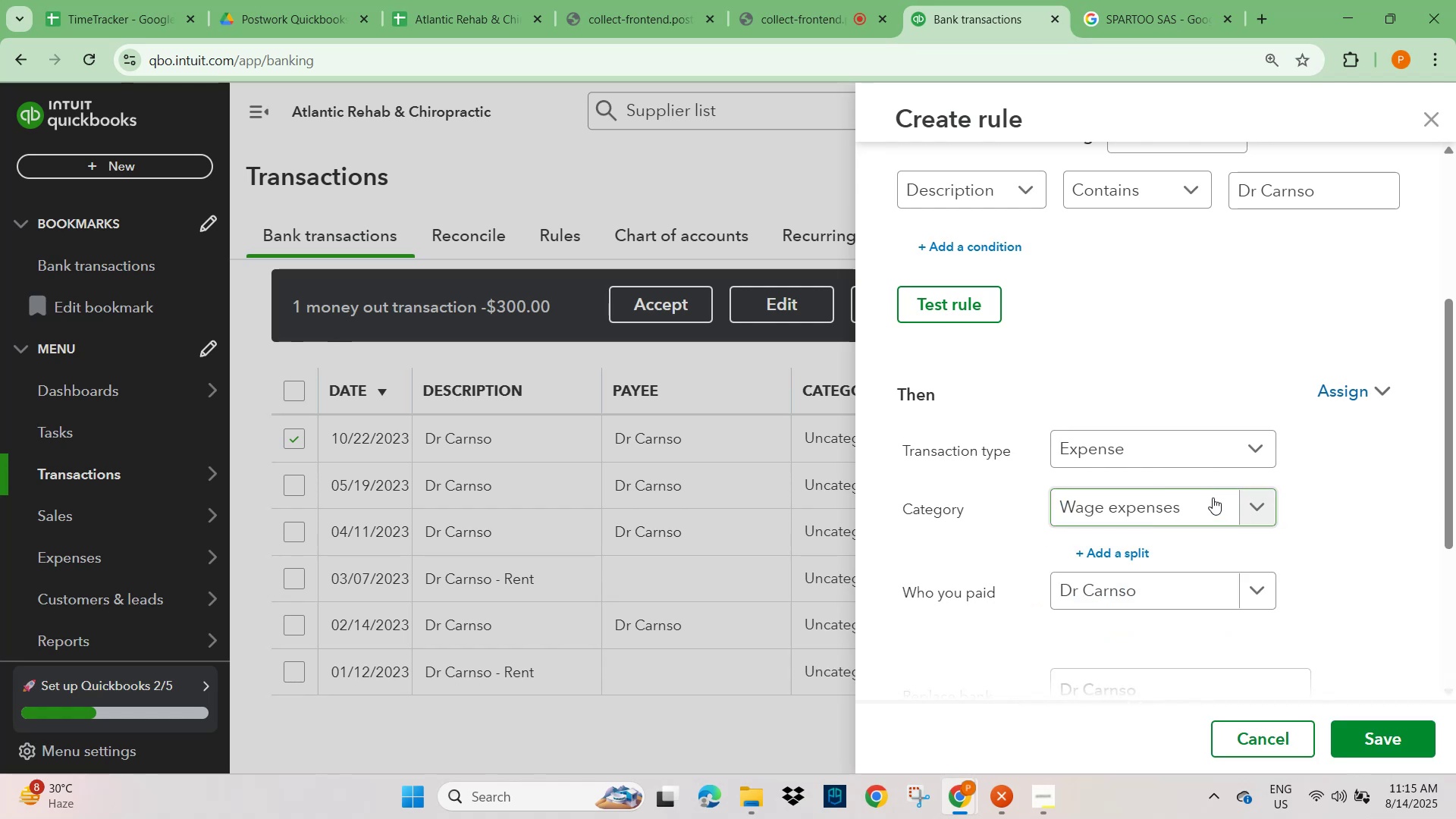 
left_click([1200, 504])
 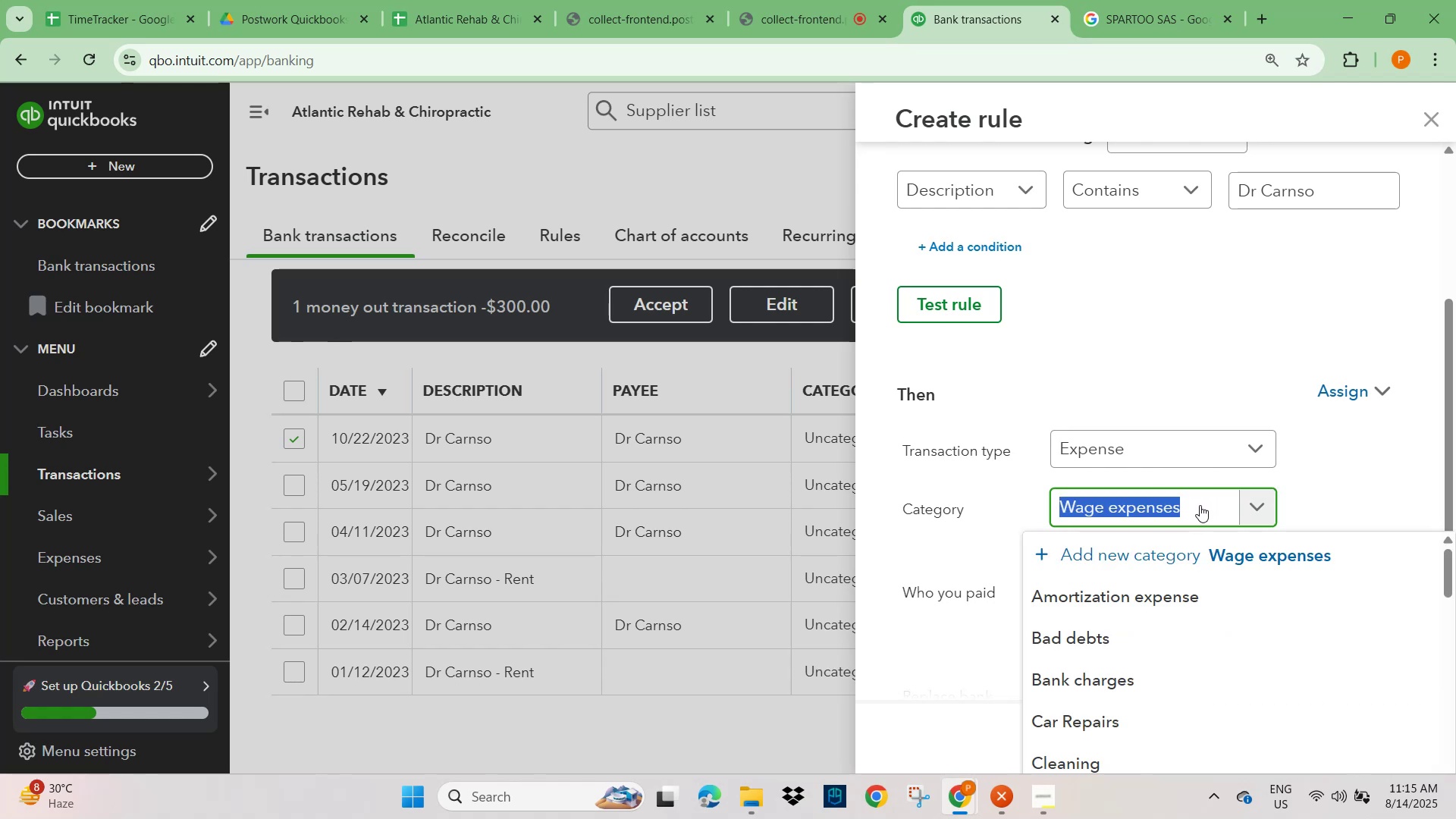 
type(prof)
 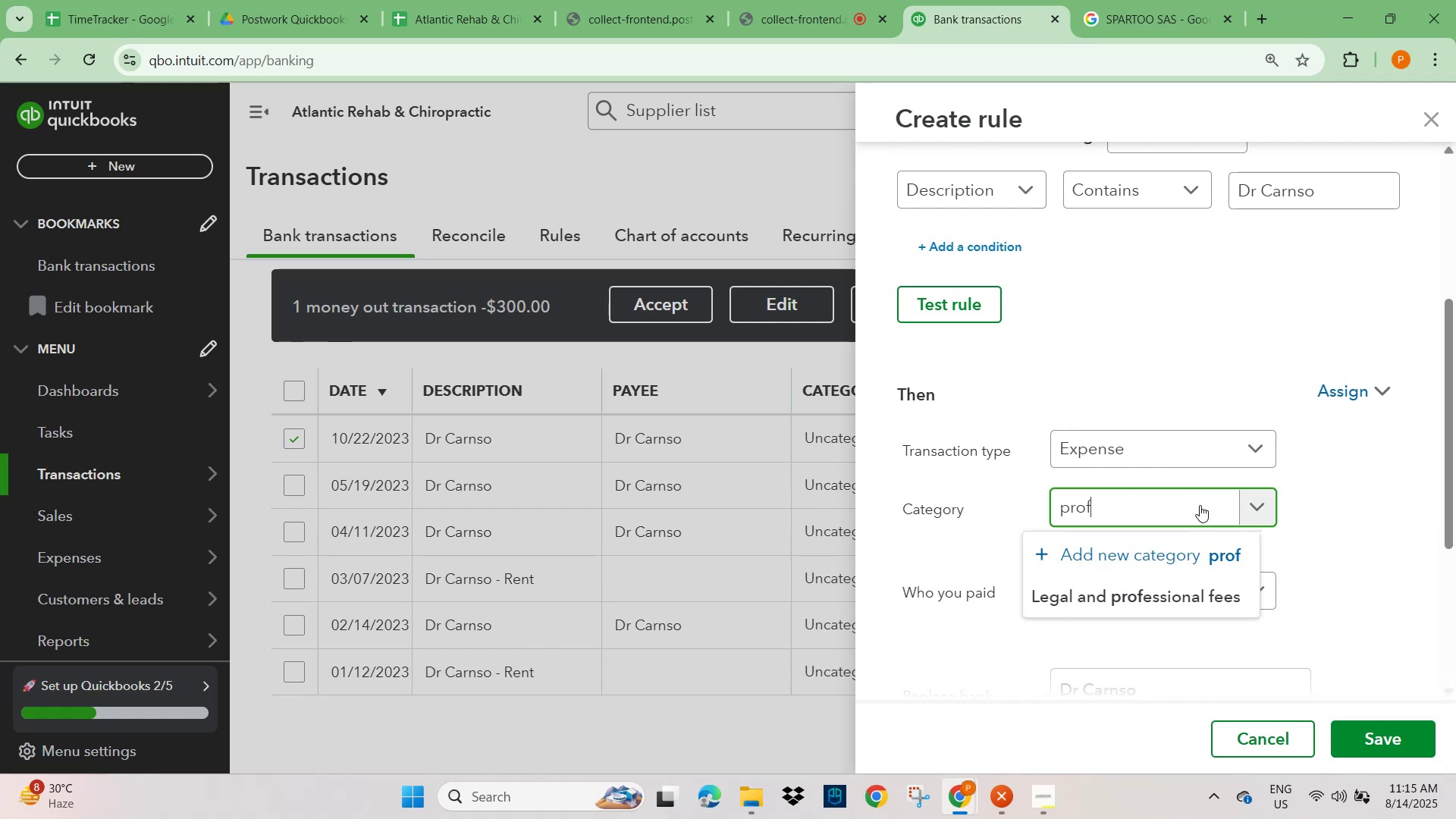 
hold_key(key=Backspace, duration=0.82)
 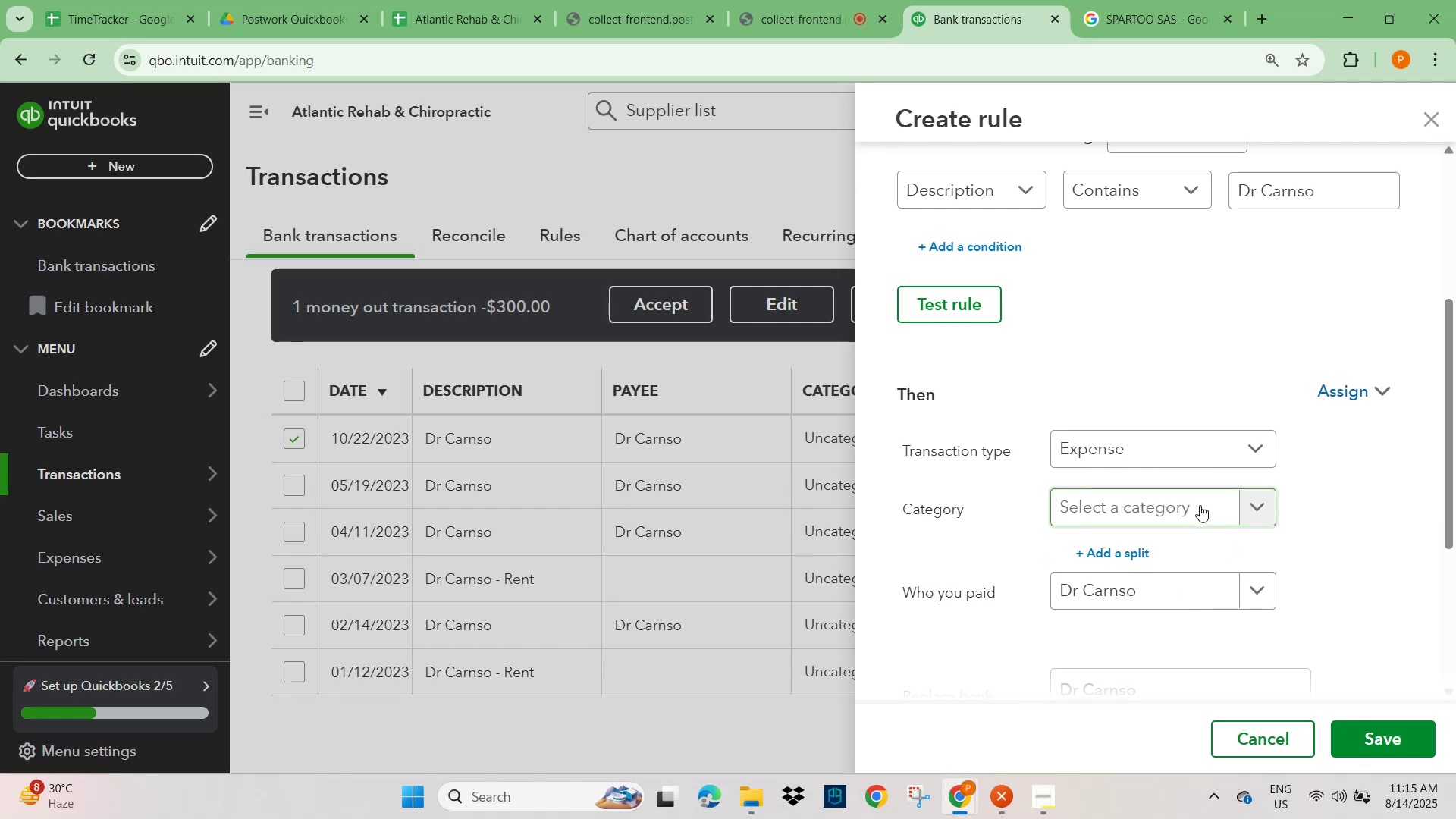 
type(wag)
 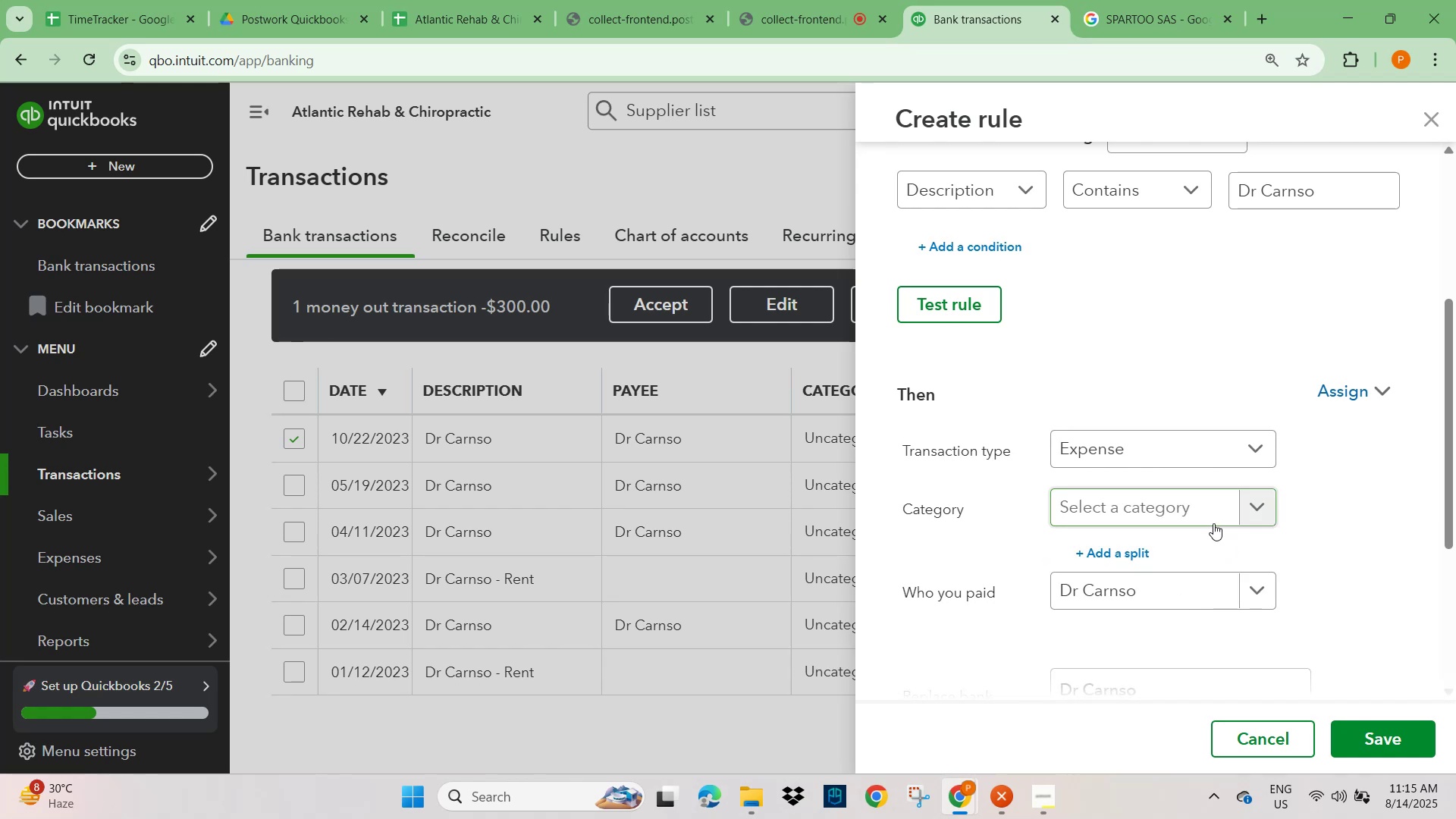 
left_click([1179, 512])
 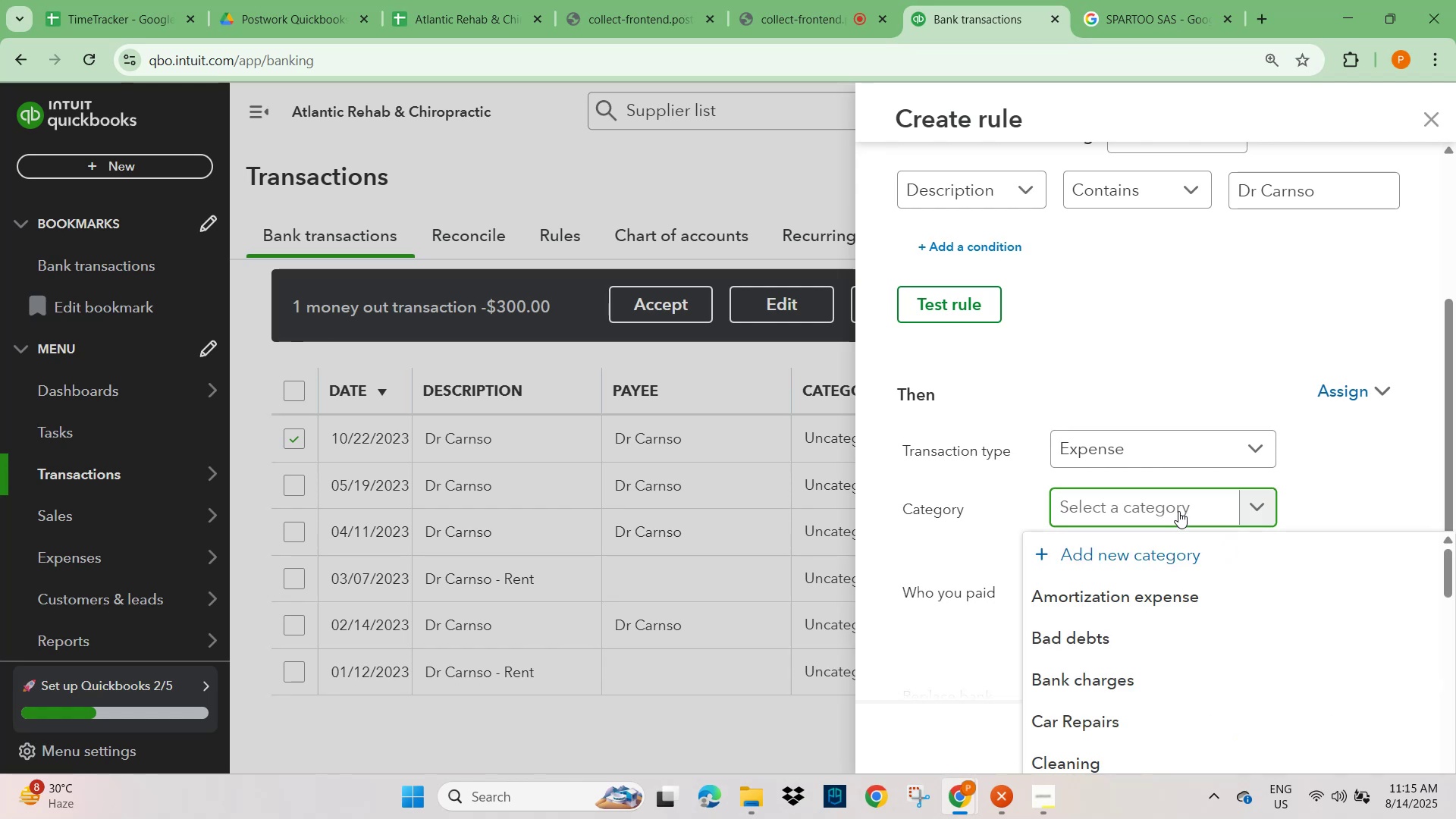 
type(wag)
 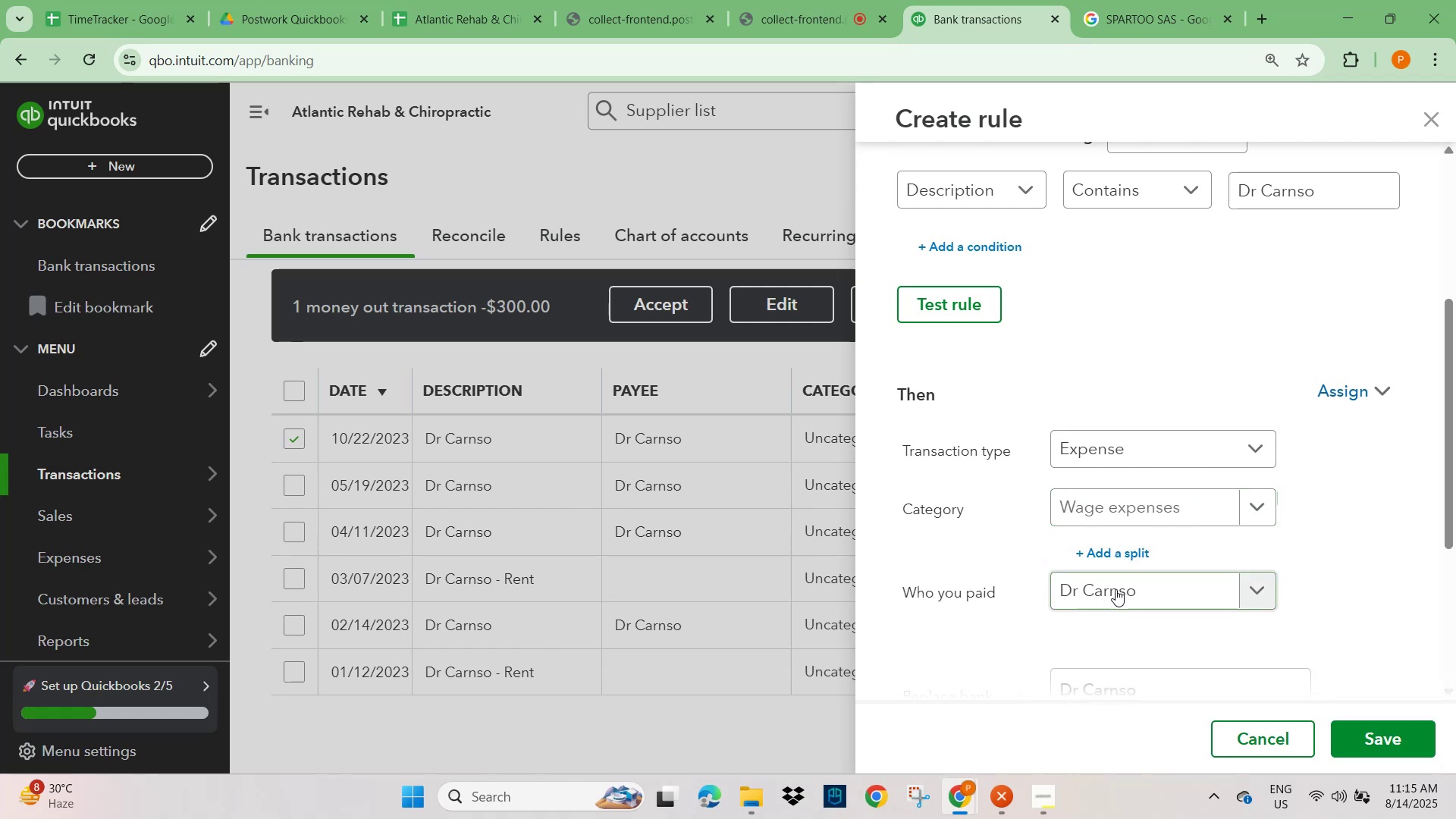 
left_click([1347, 573])
 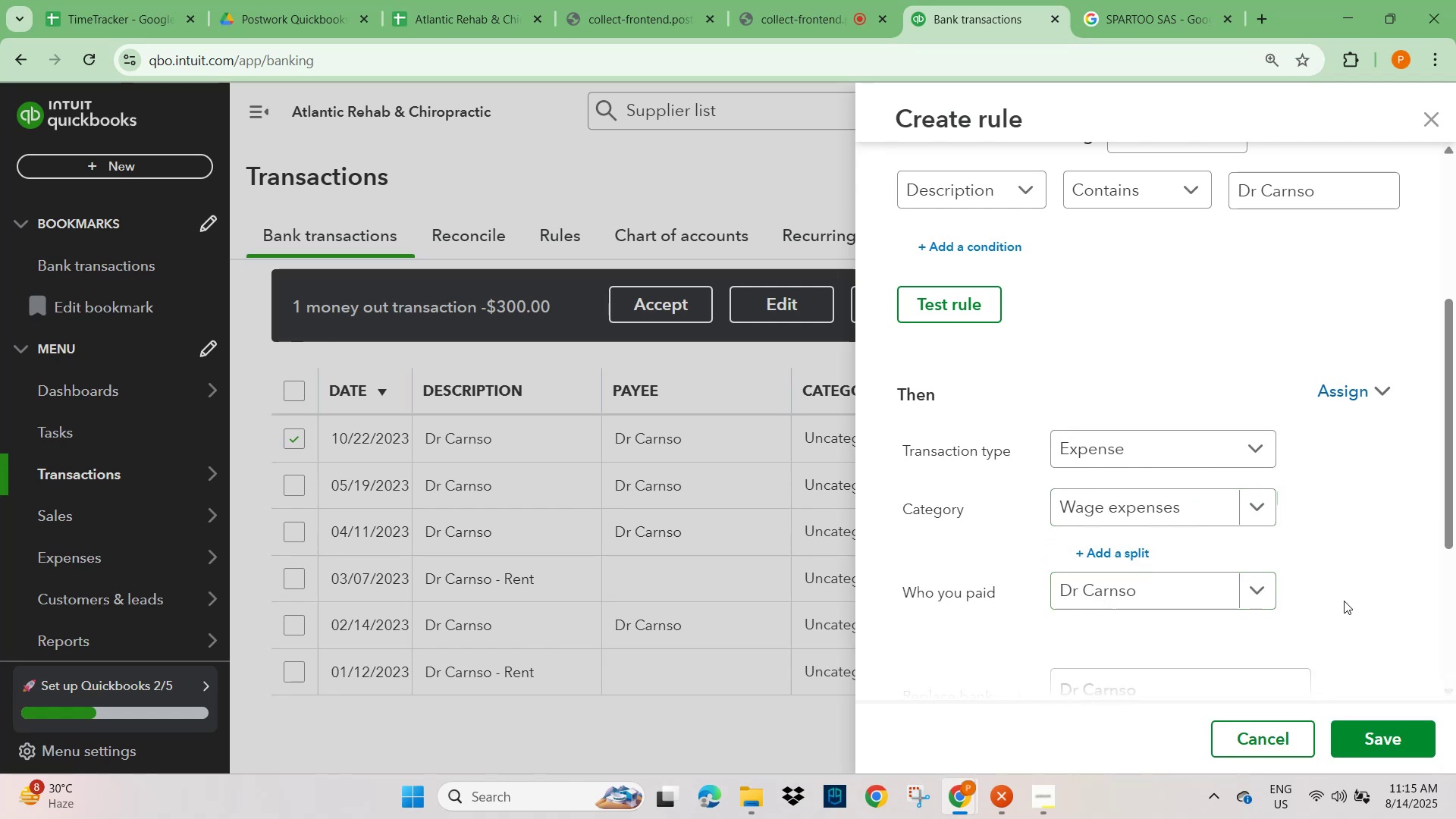 
scroll: coordinate [1342, 645], scroll_direction: down, amount: 2.0
 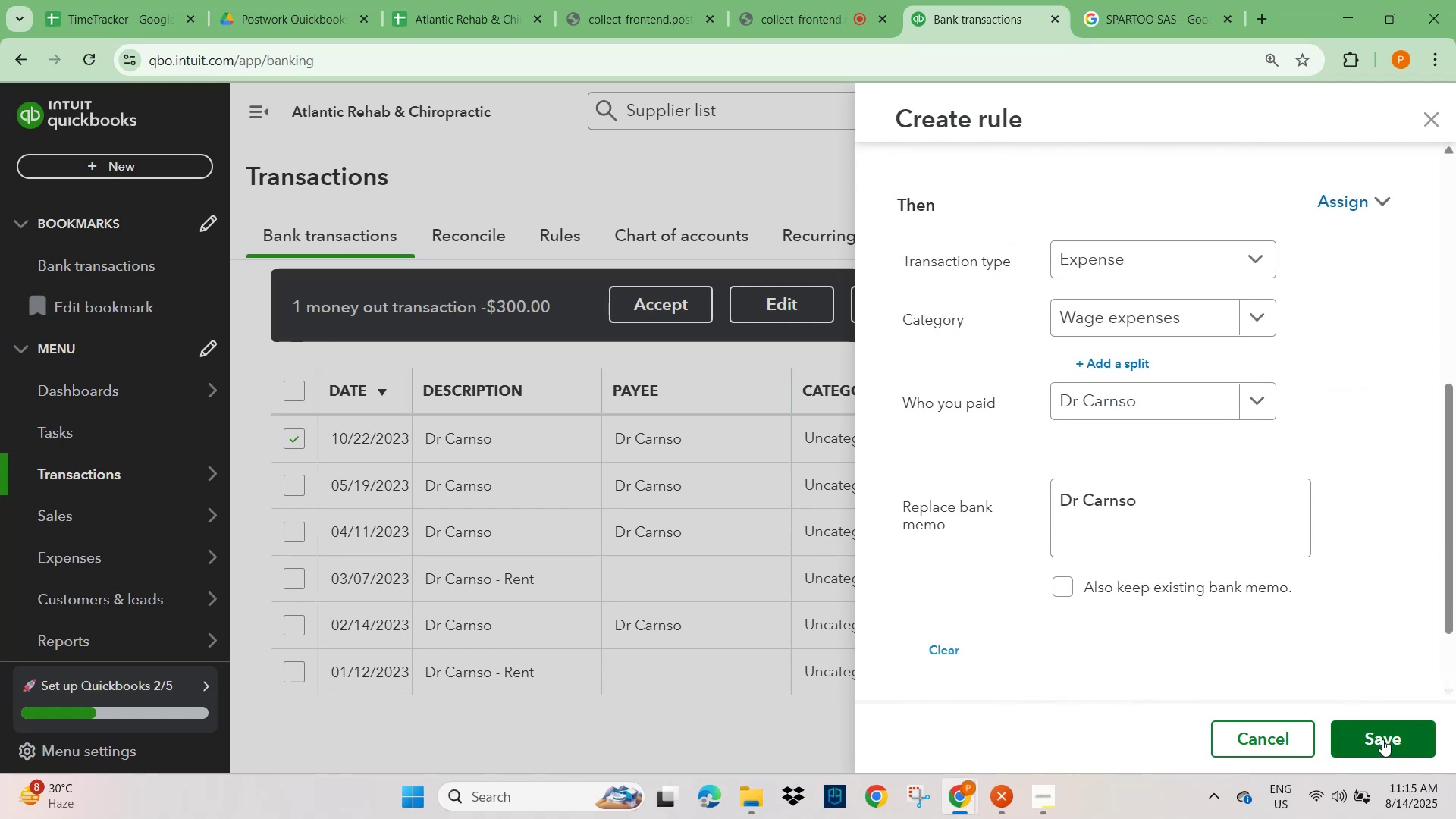 
left_click([1382, 739])
 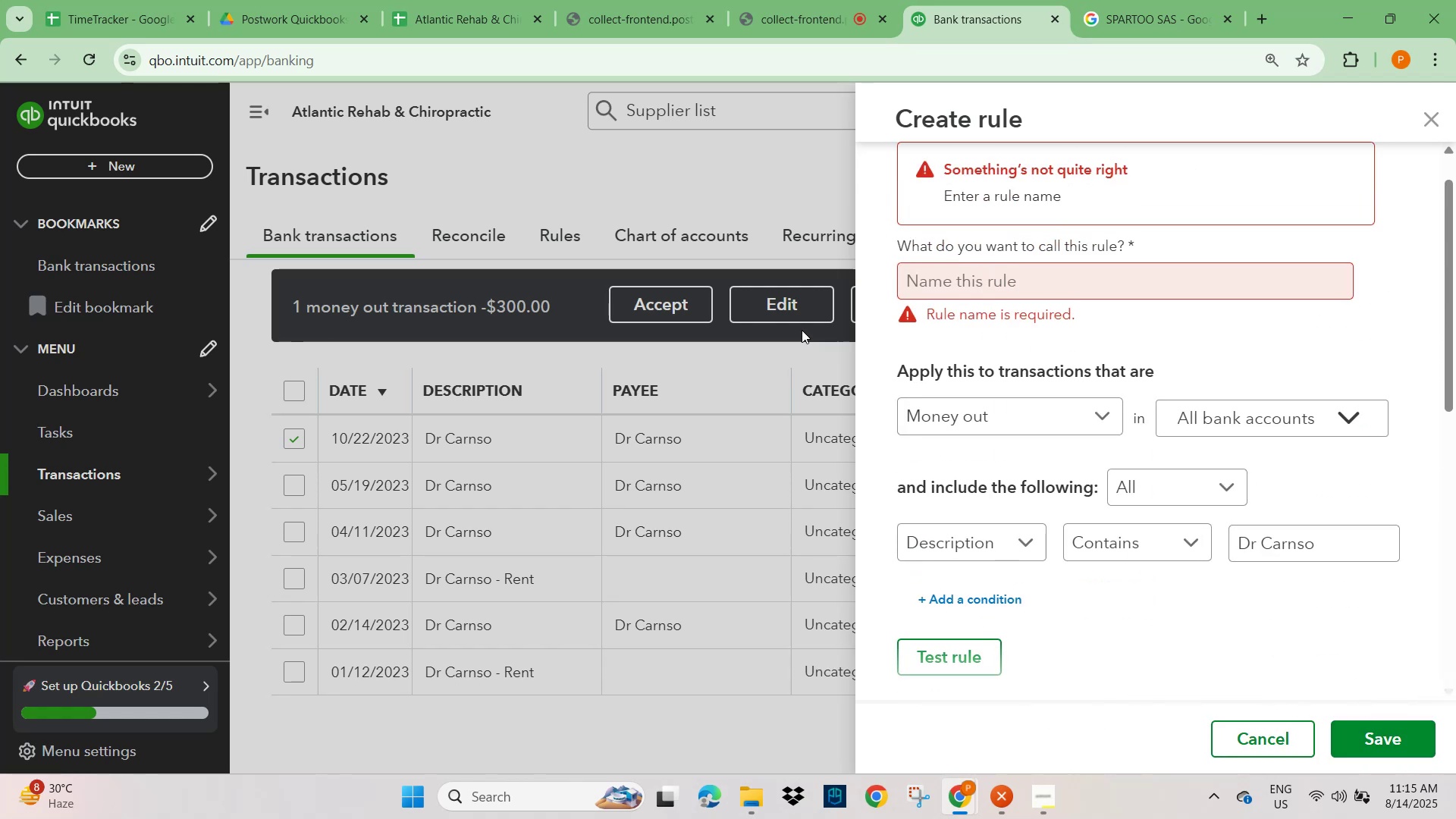 
left_click([946, 294])
 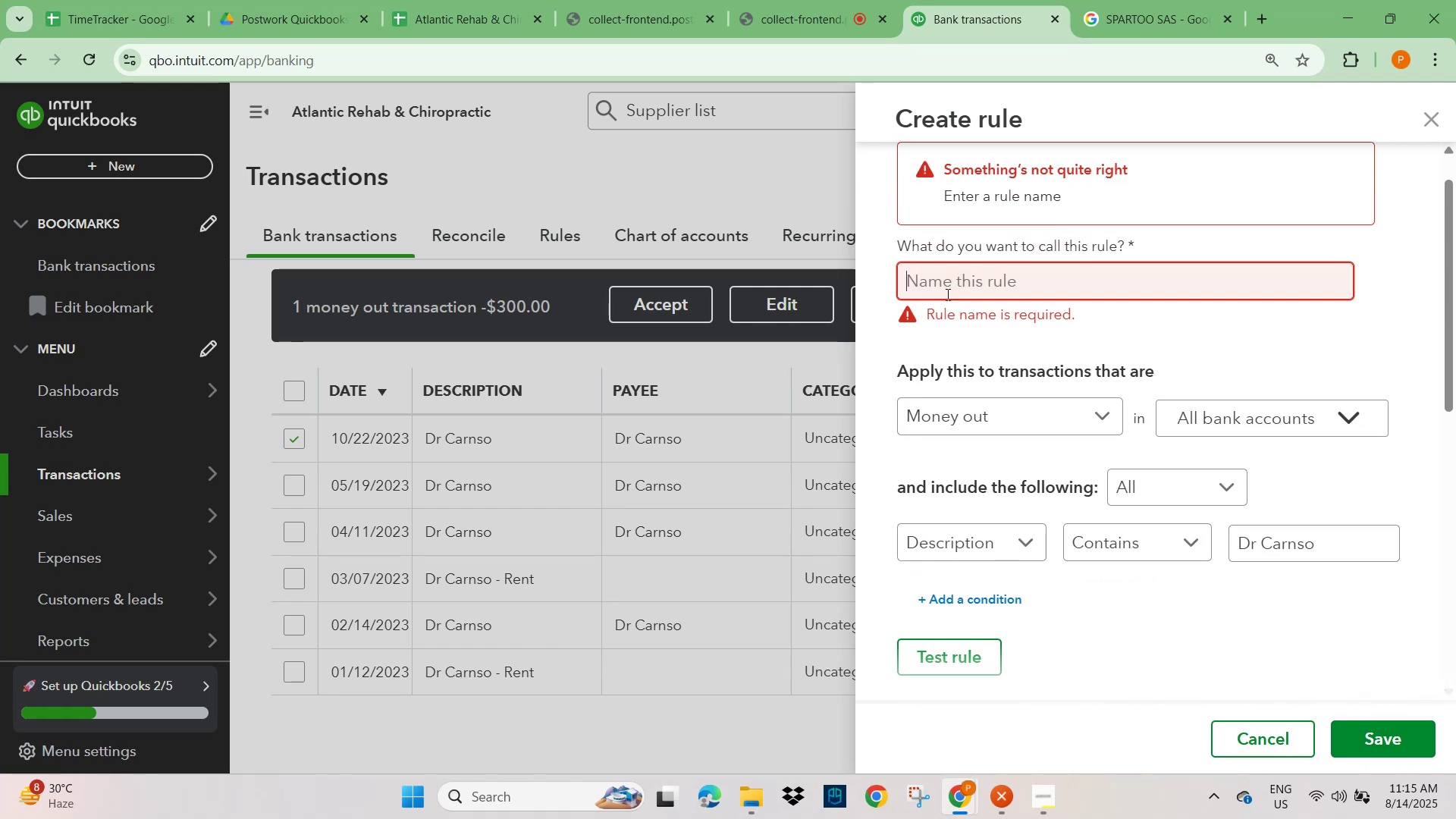 
key(Control+V)
 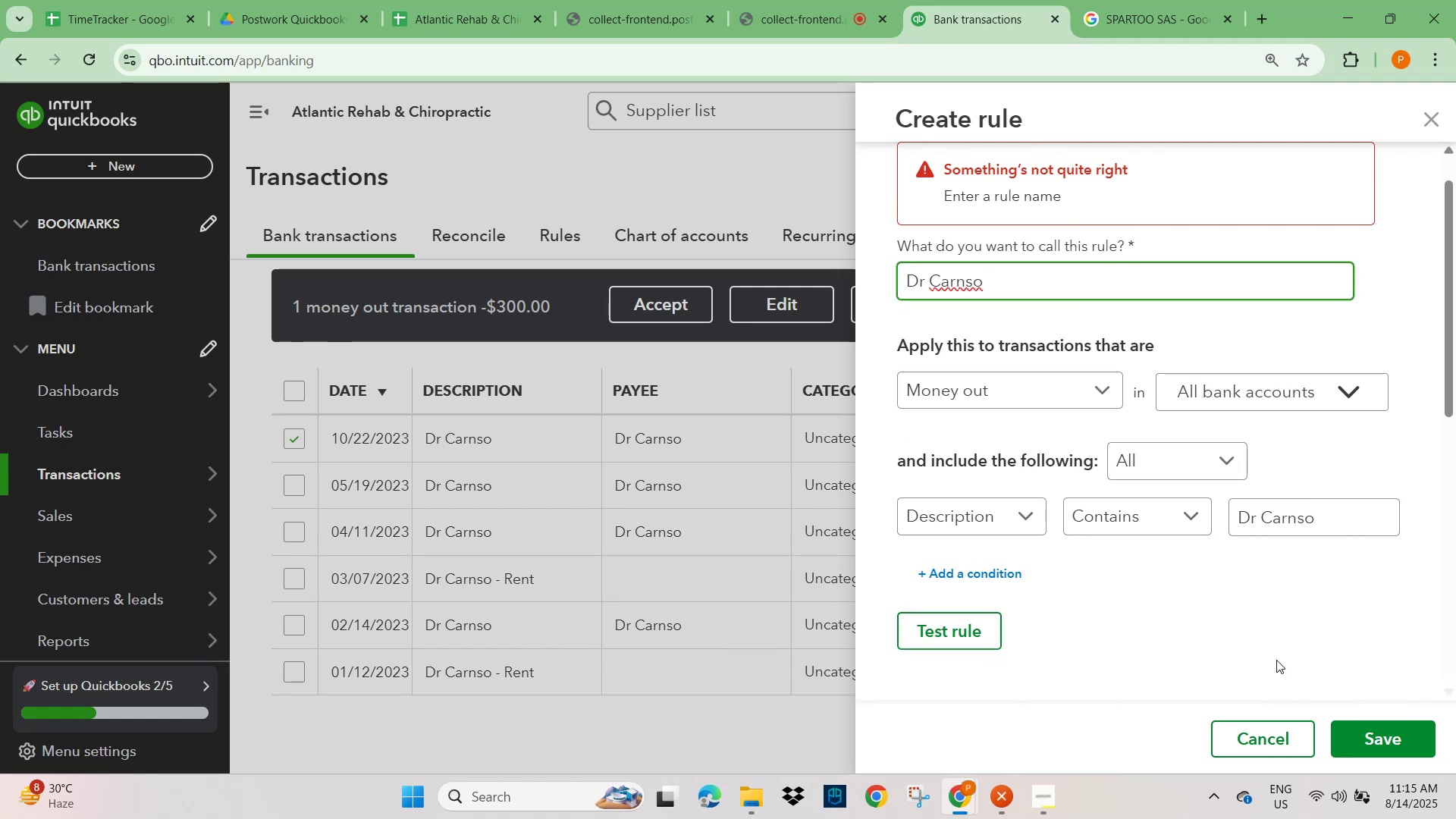 
left_click([1308, 602])
 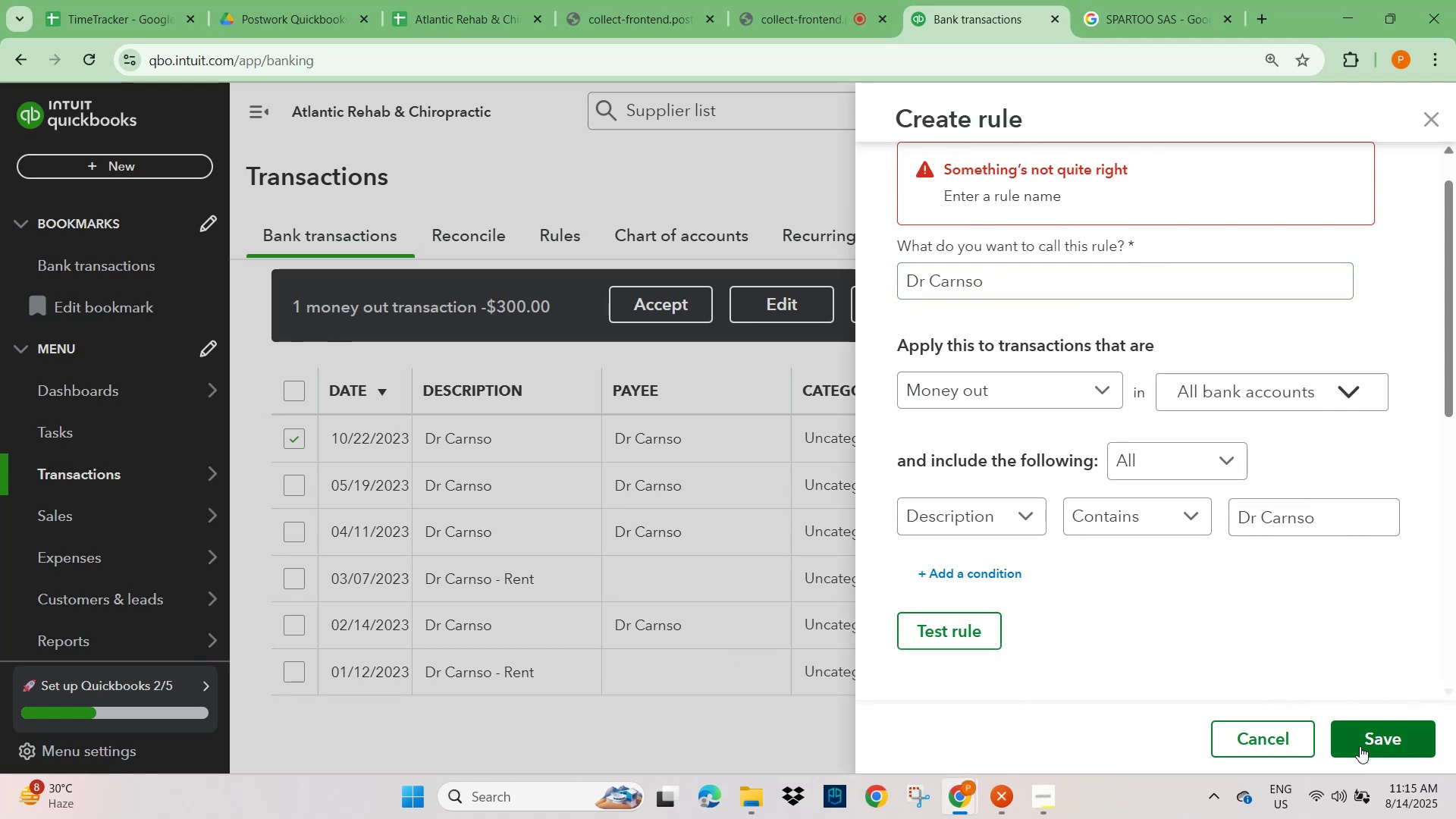 
left_click([1367, 730])
 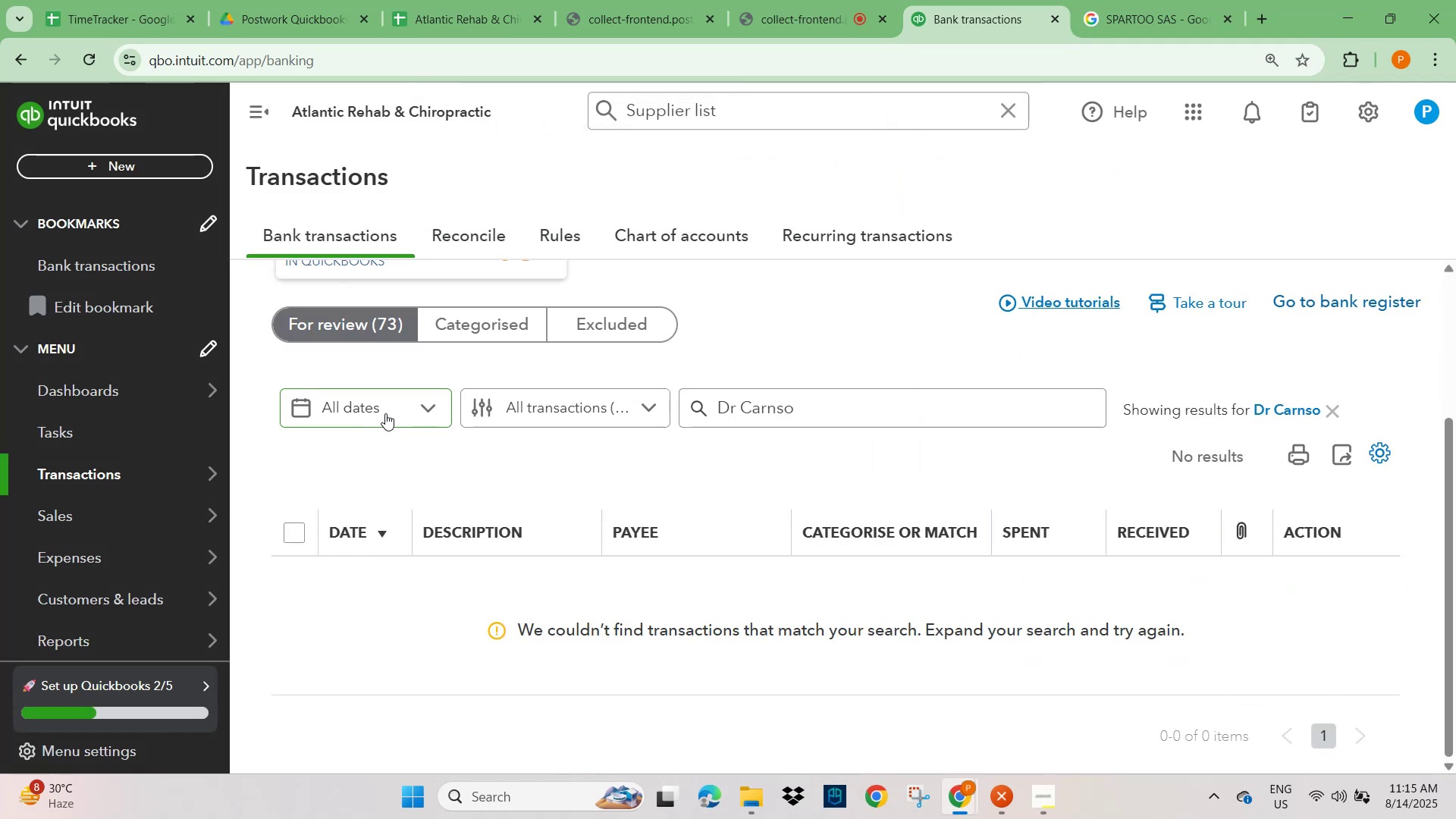 
left_click([362, 318])
 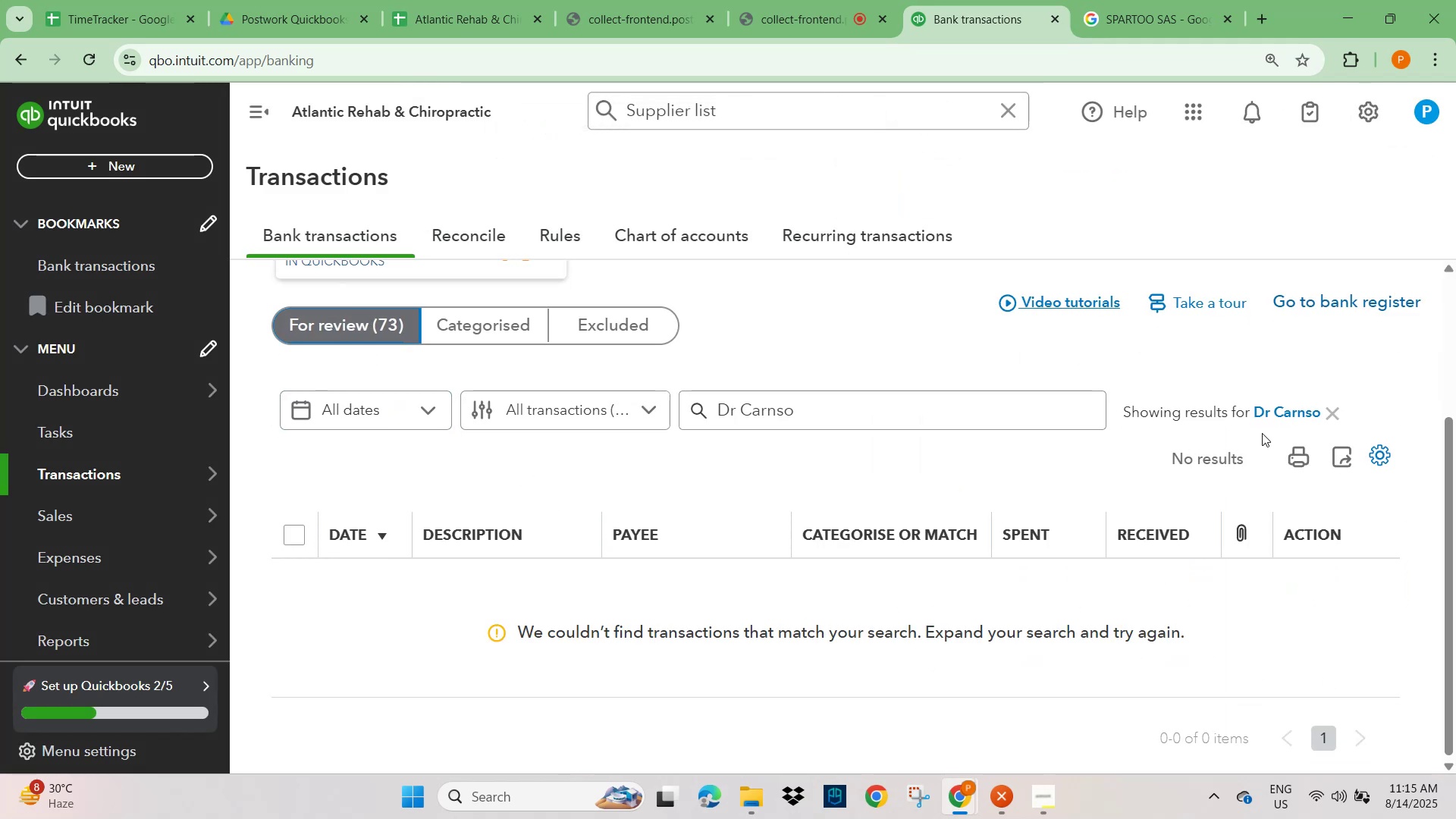 
left_click([1333, 419])
 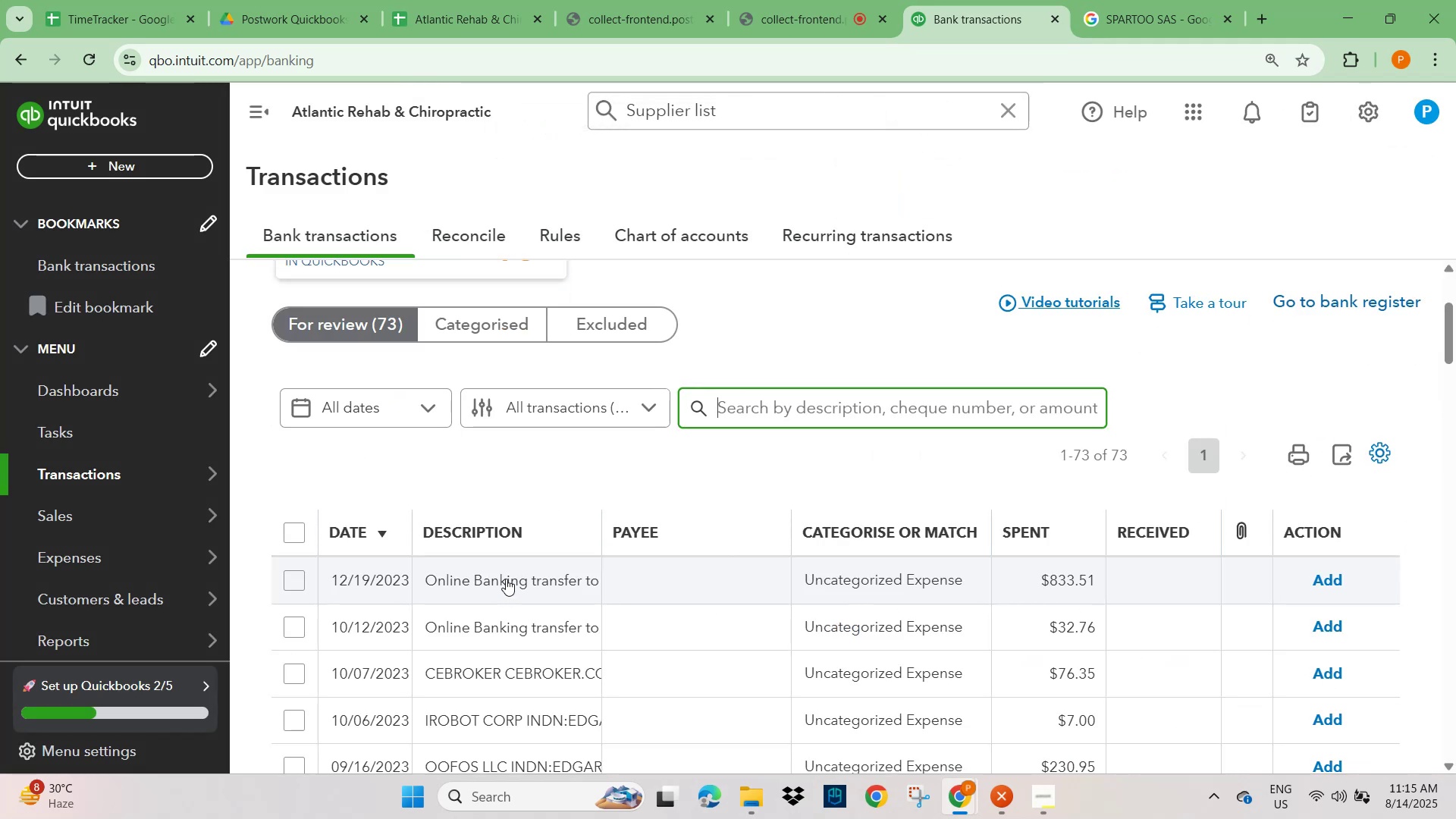 
scroll: coordinate [510, 577], scroll_direction: down, amount: 1.0
 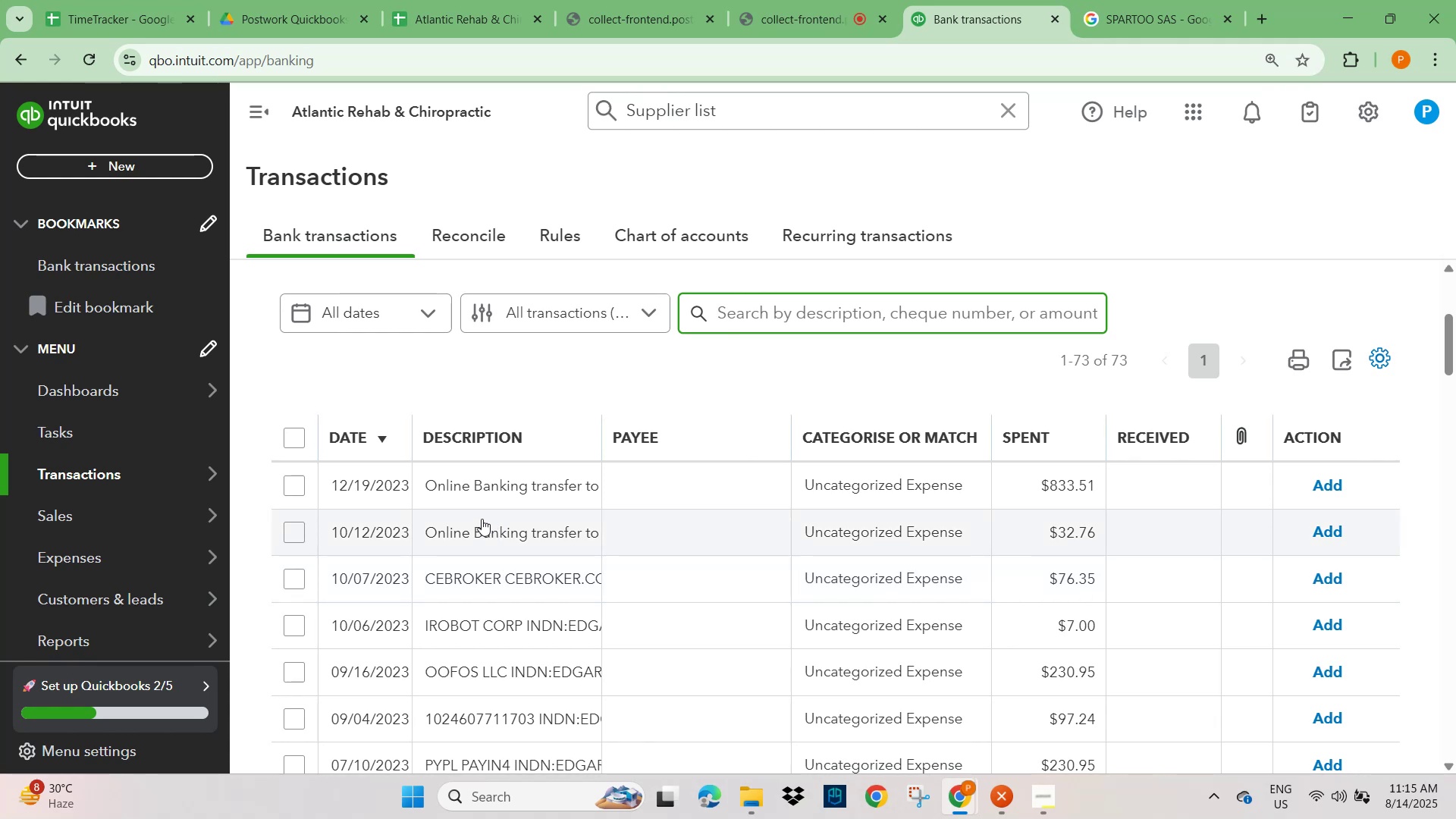 
left_click([480, 485])
 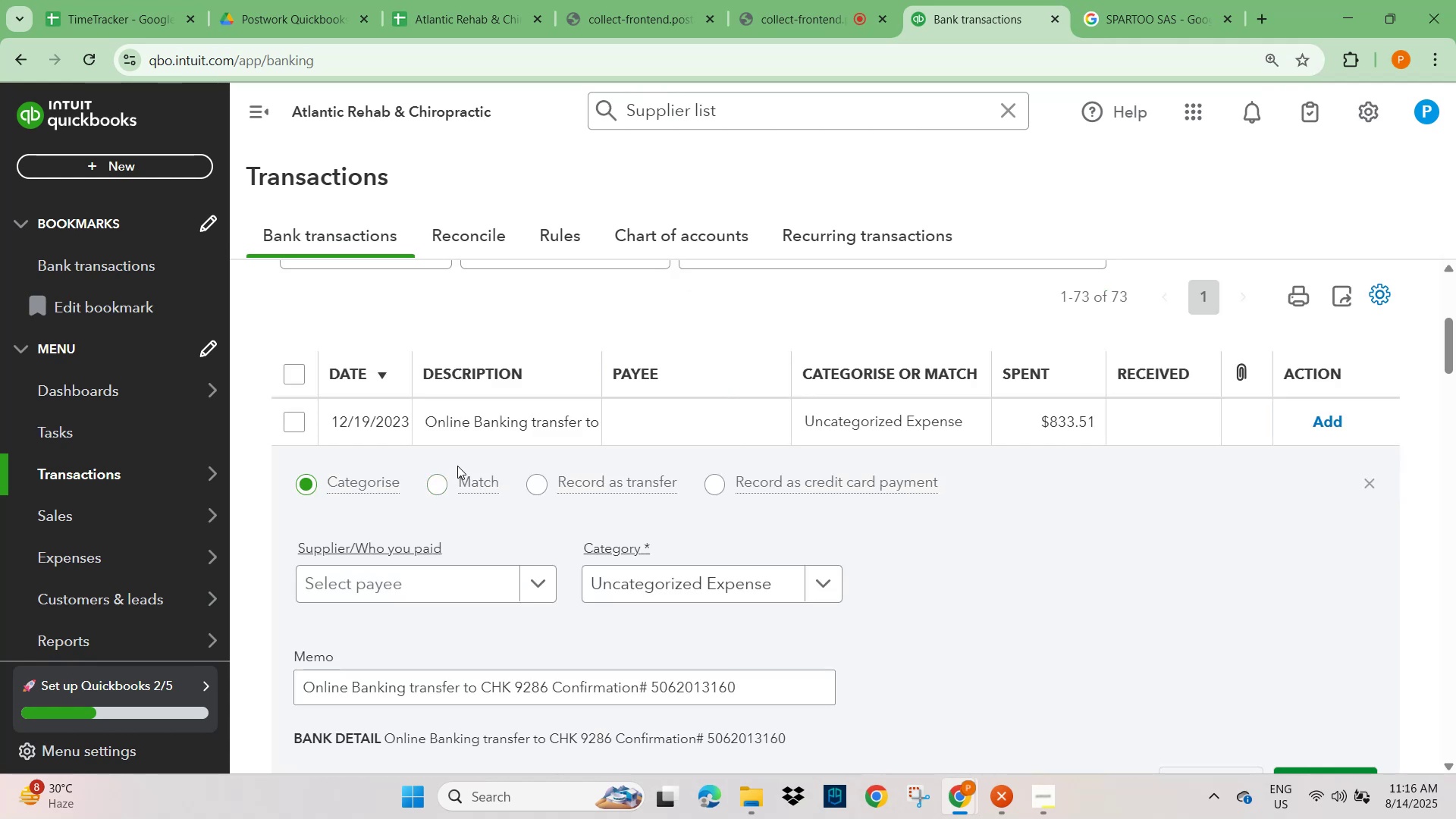 
wait(7.14)
 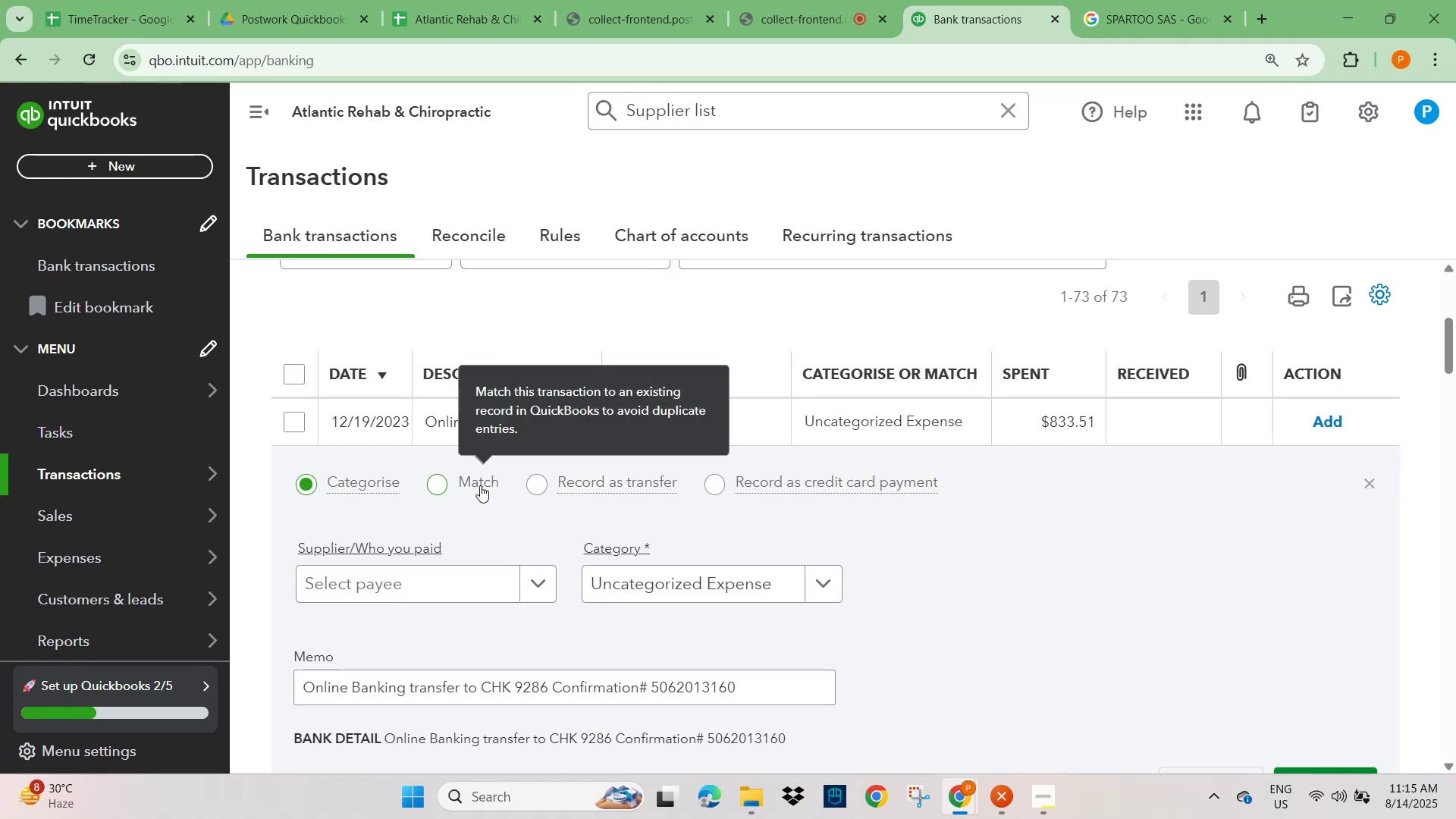 
mouse_move([441, 567])
 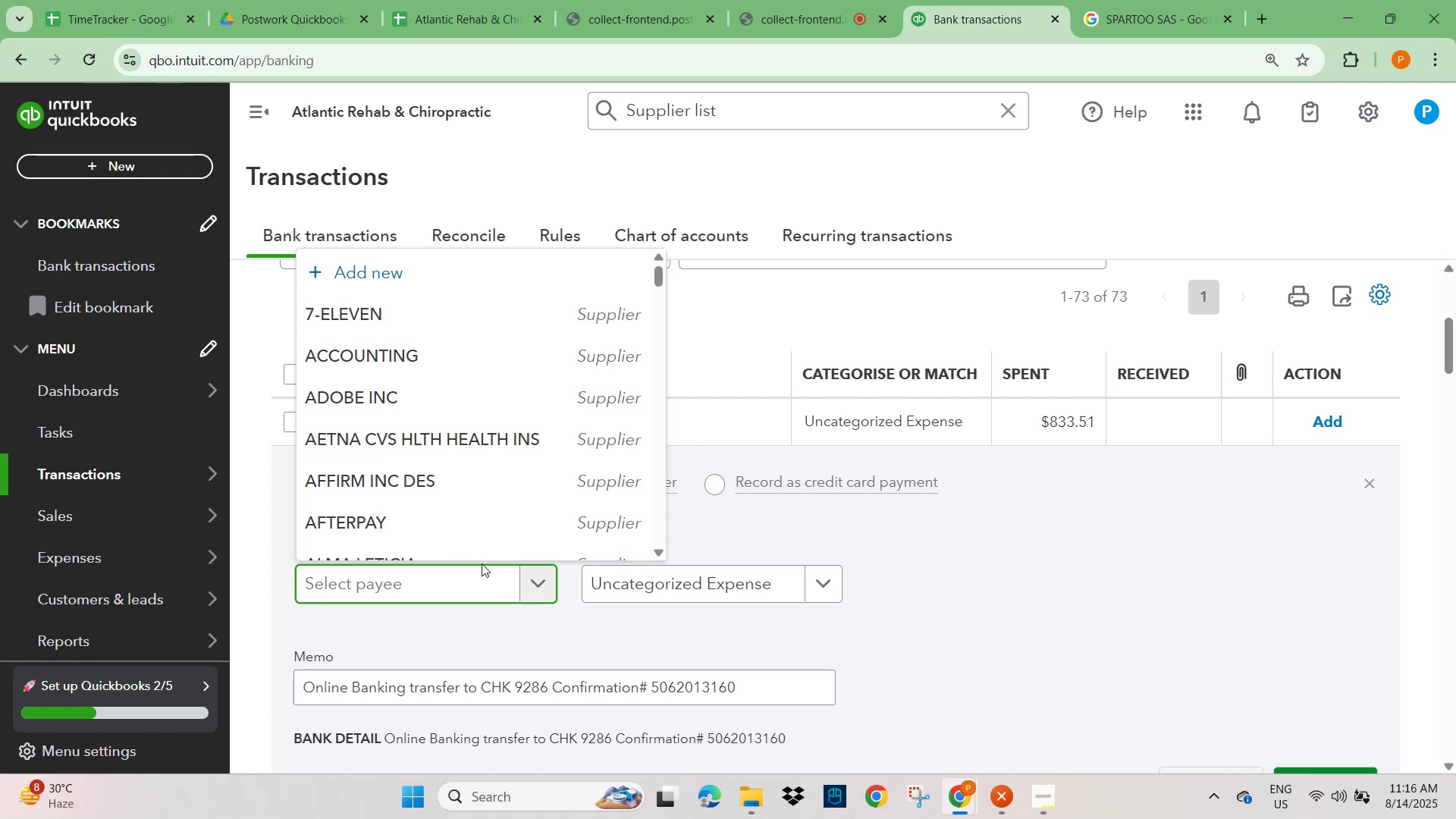 
type(cas)
 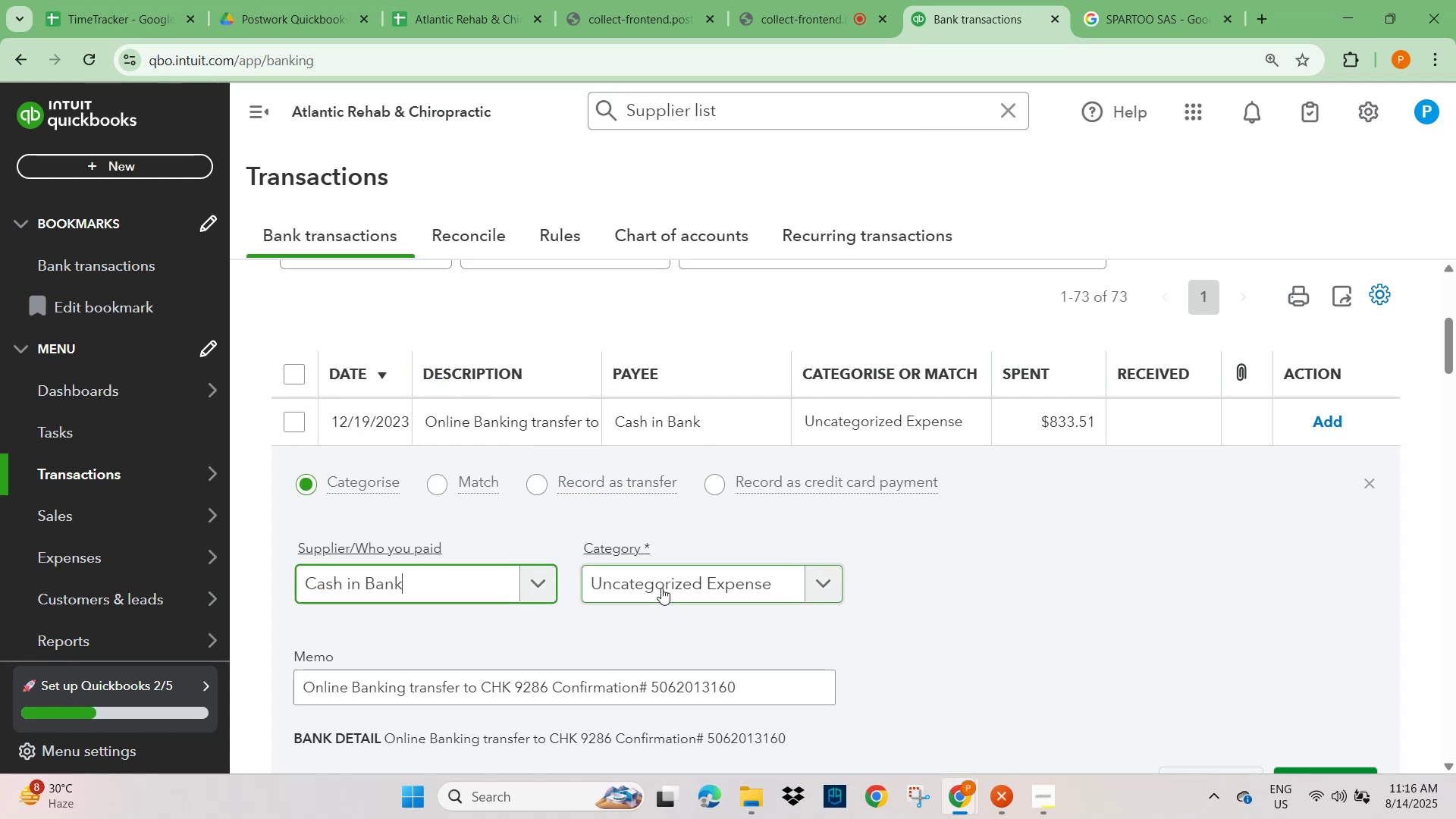 
left_click([670, 588])
 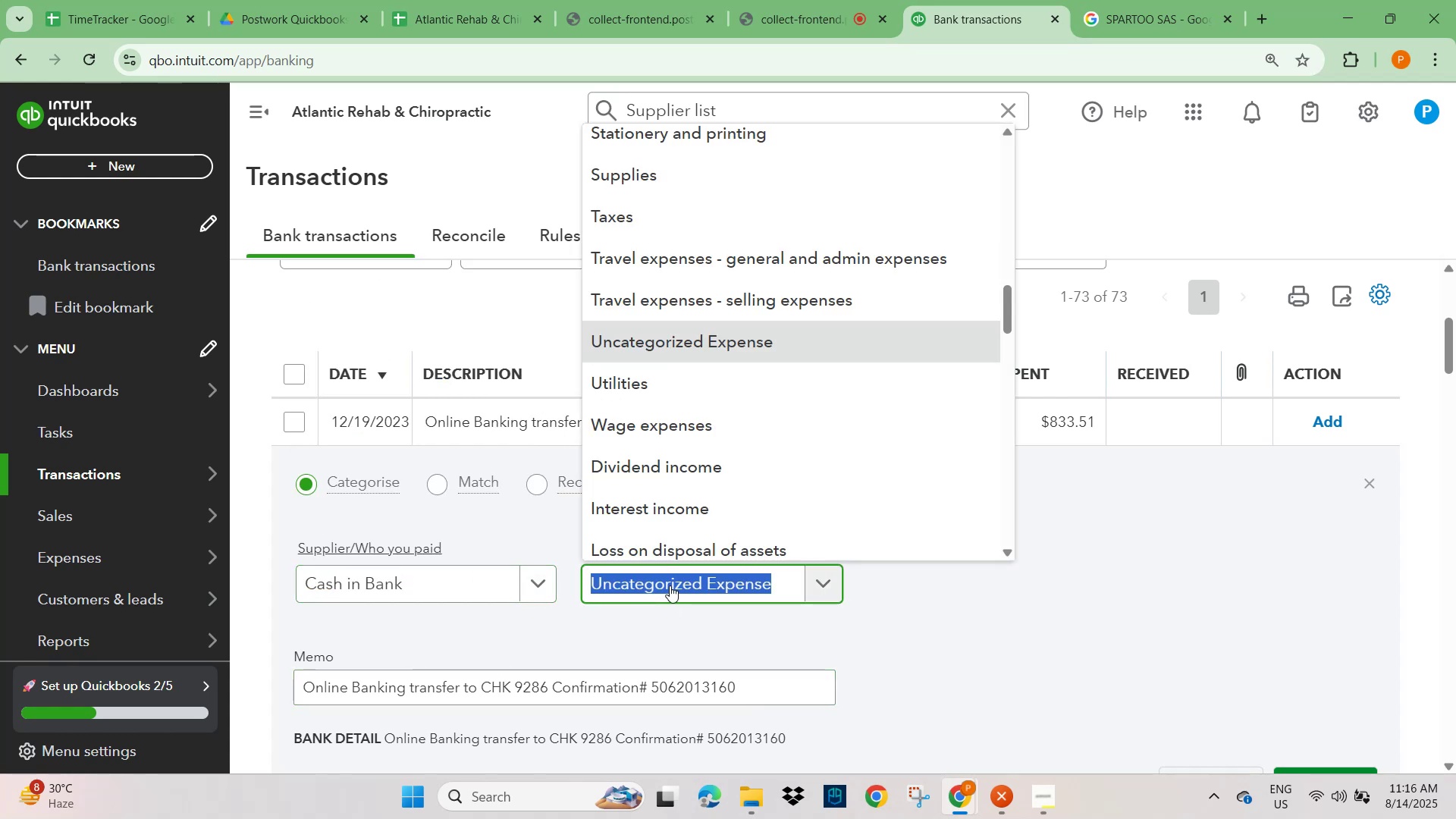 
type(genera)
 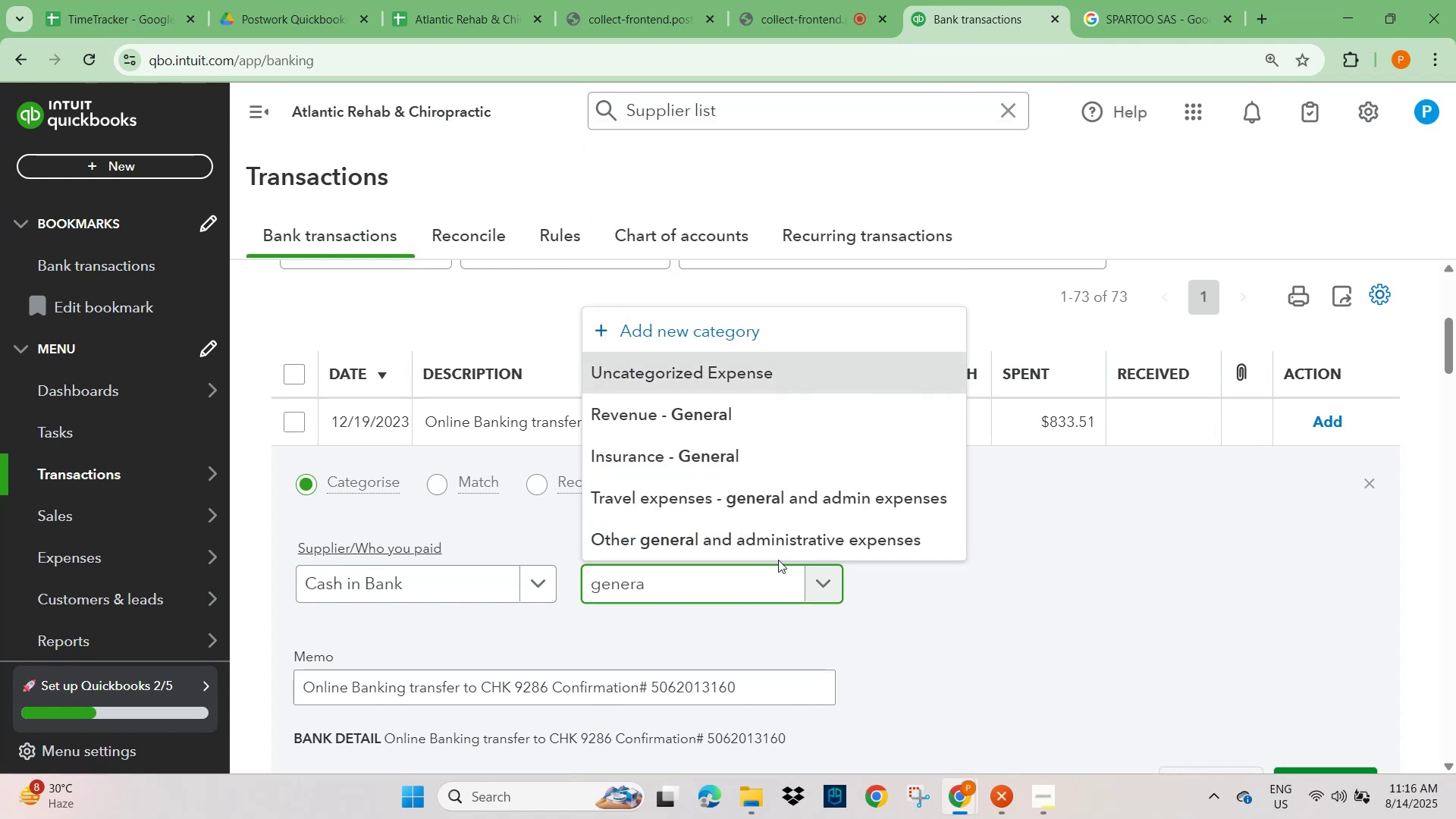 
left_click([794, 544])
 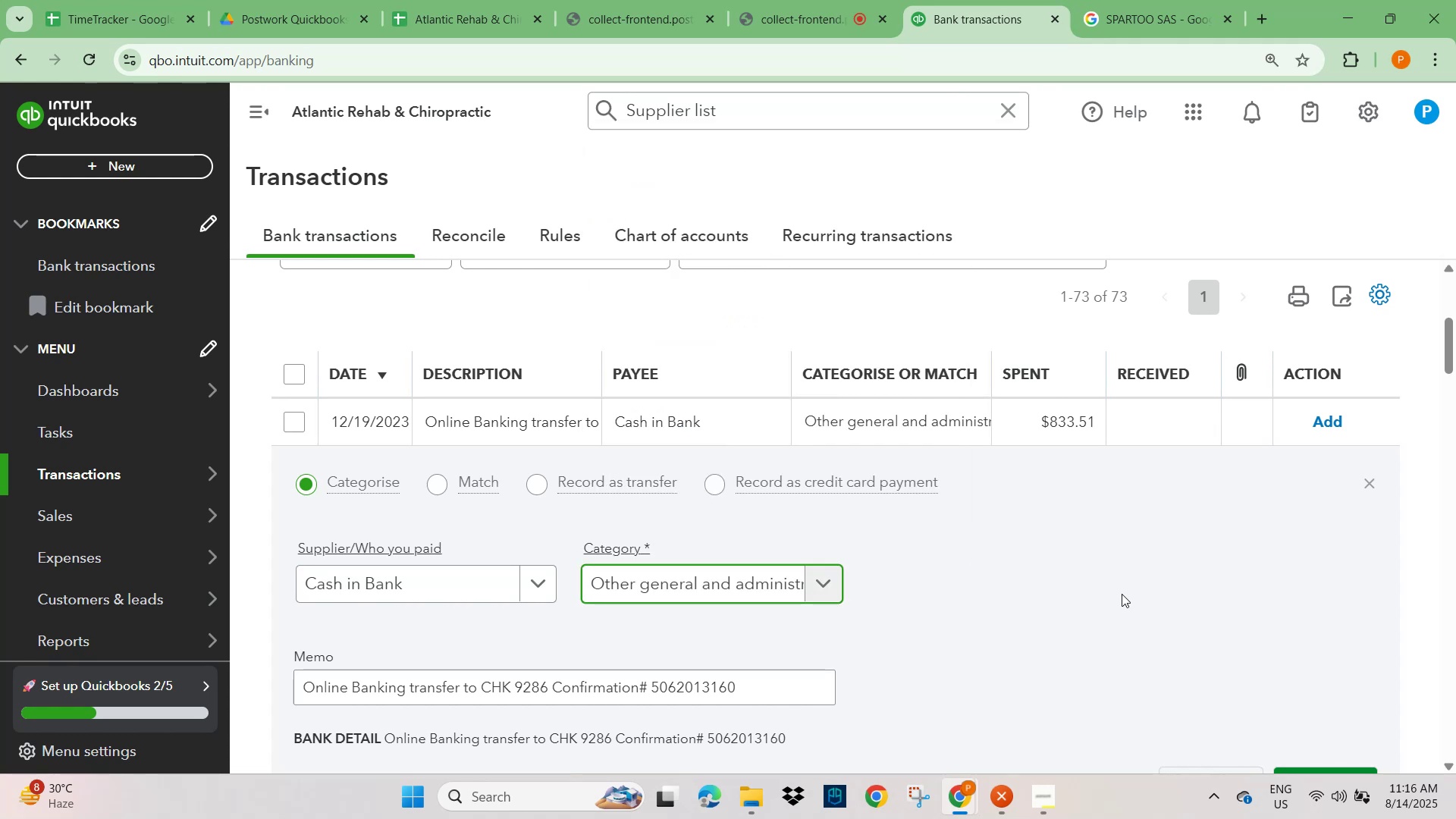 
scroll: coordinate [1135, 604], scroll_direction: down, amount: 2.0
 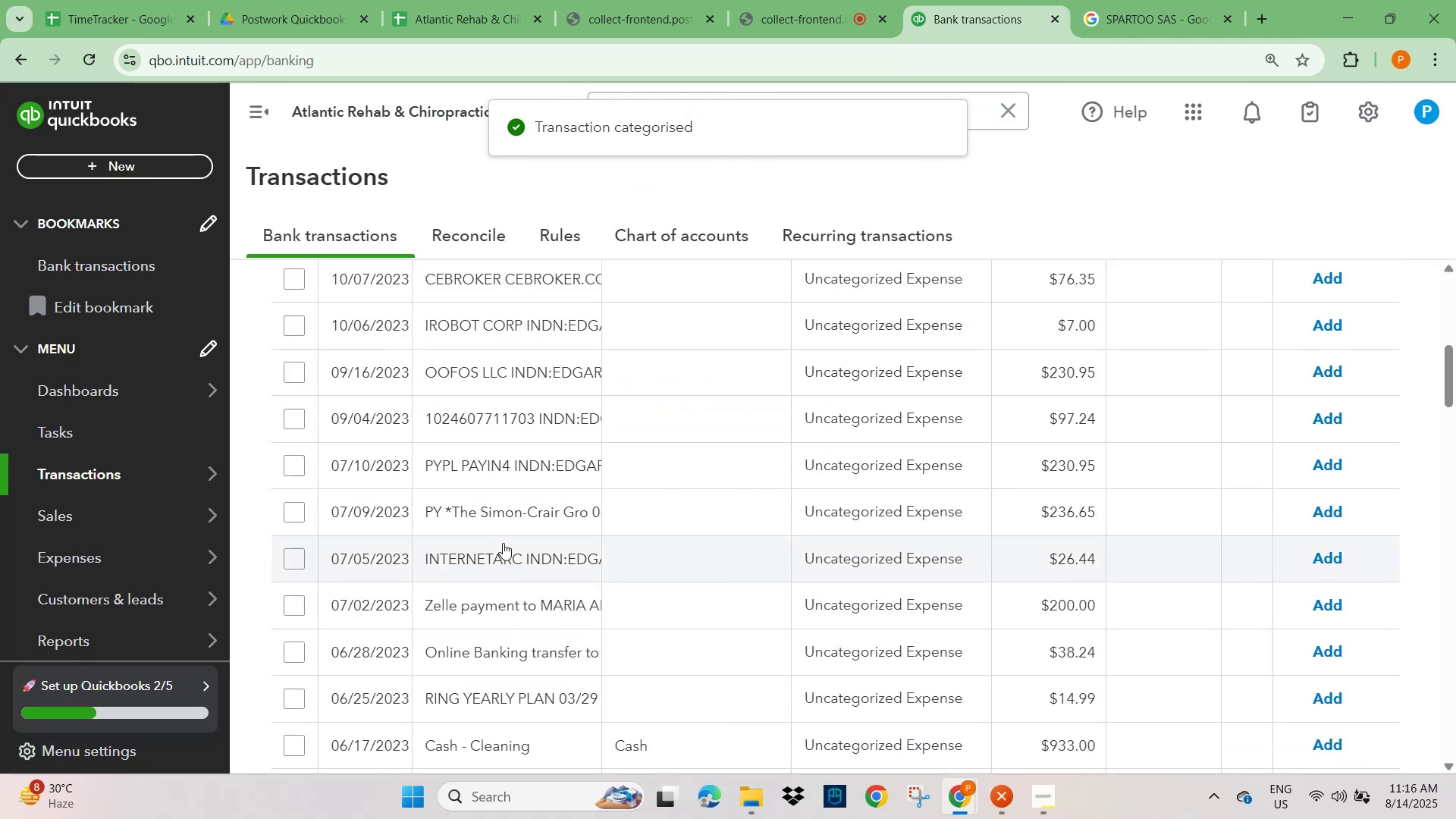 
wait(5.21)
 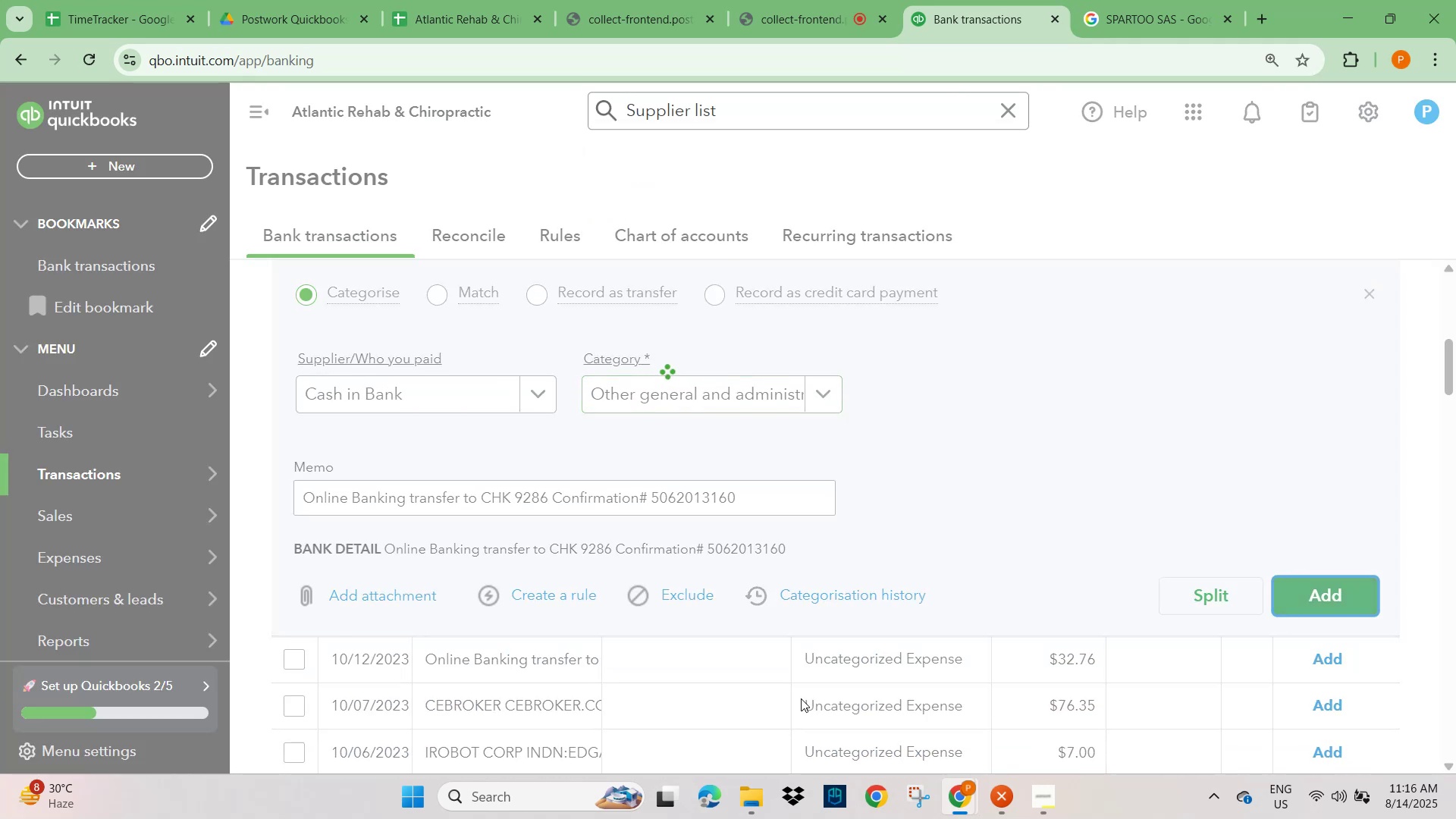 
left_click([502, 667])
 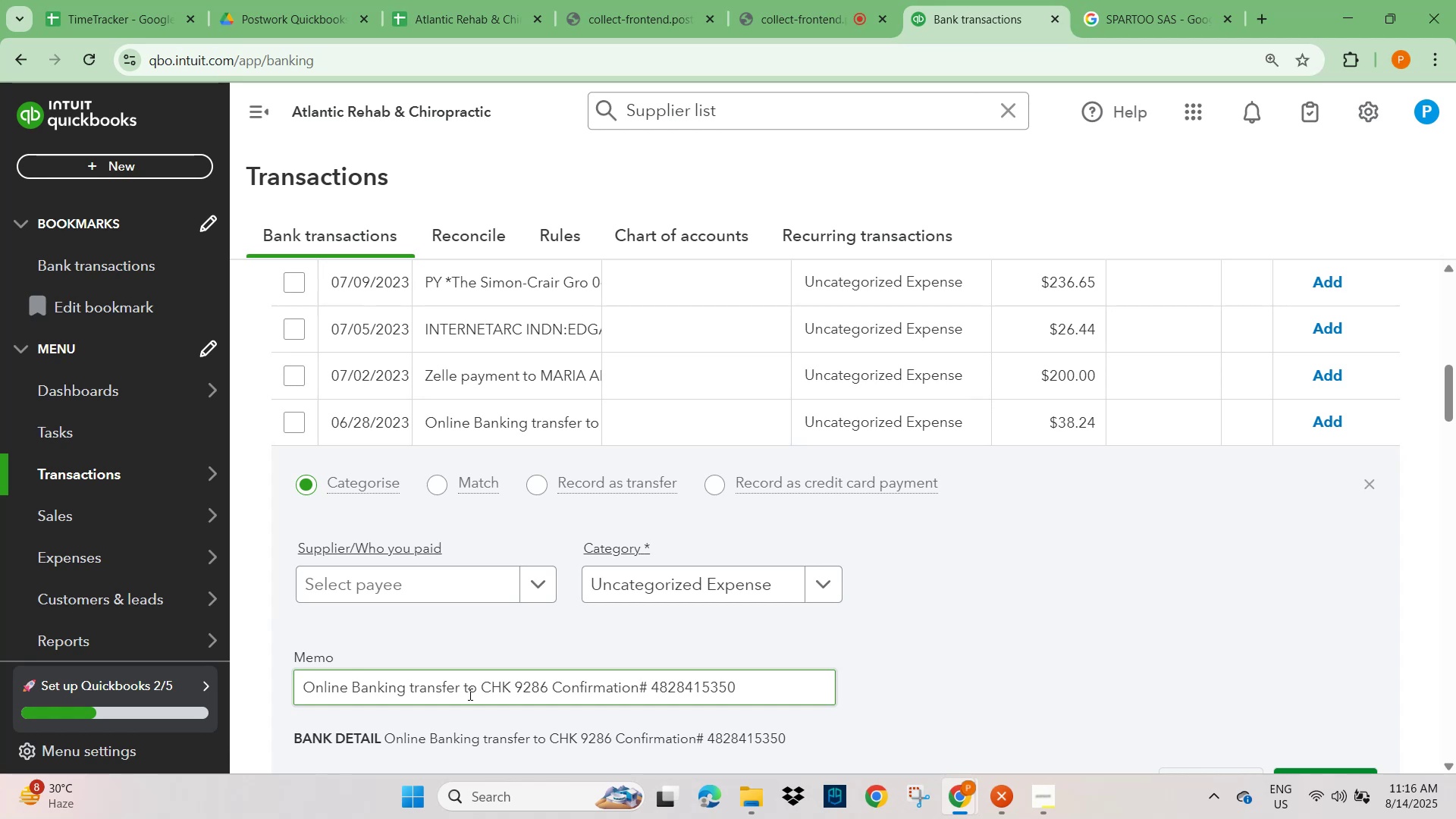 
left_click_drag(start_coordinate=[457, 689], to_coordinate=[270, 679])
 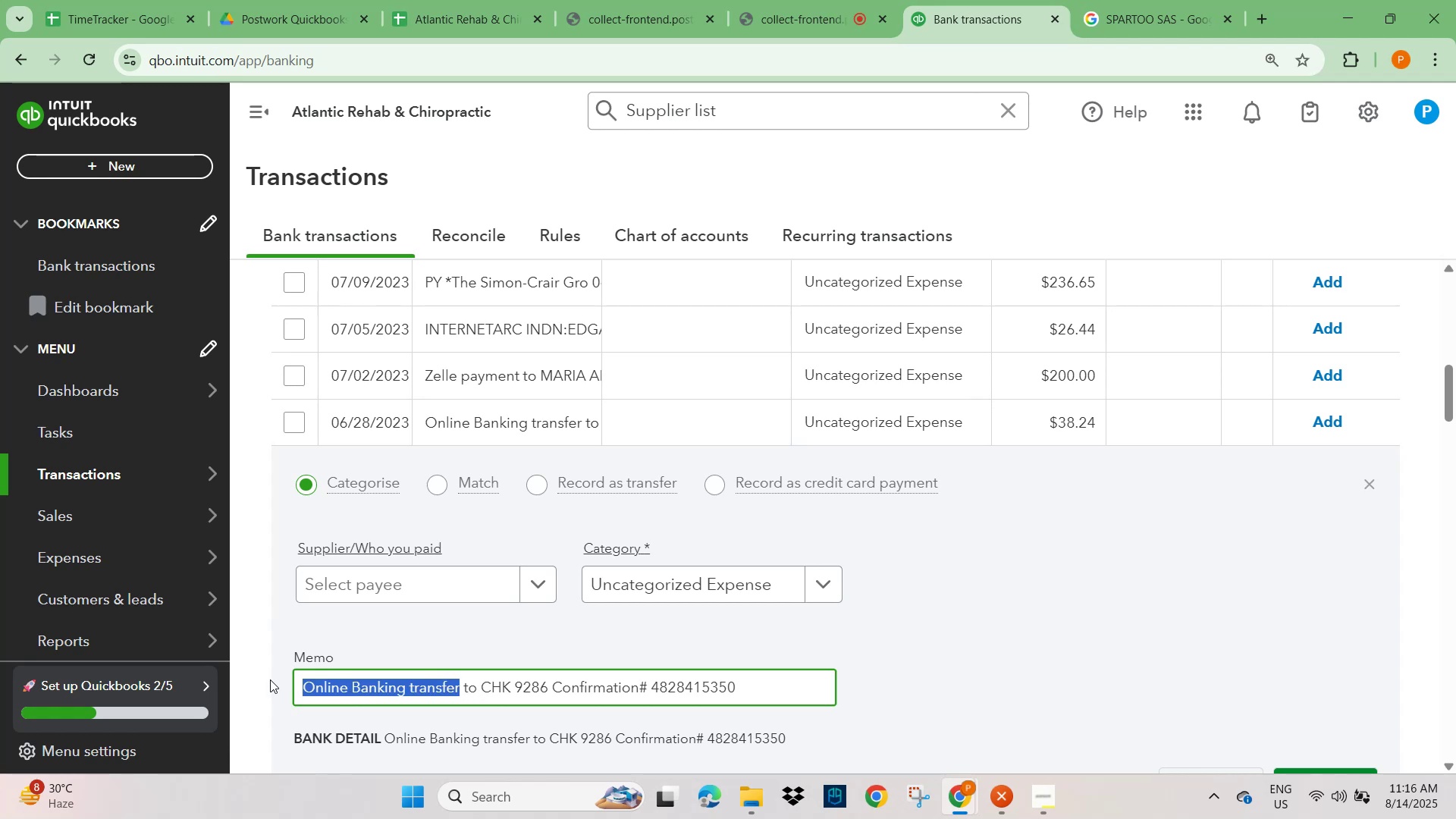 
key(Control+C)
 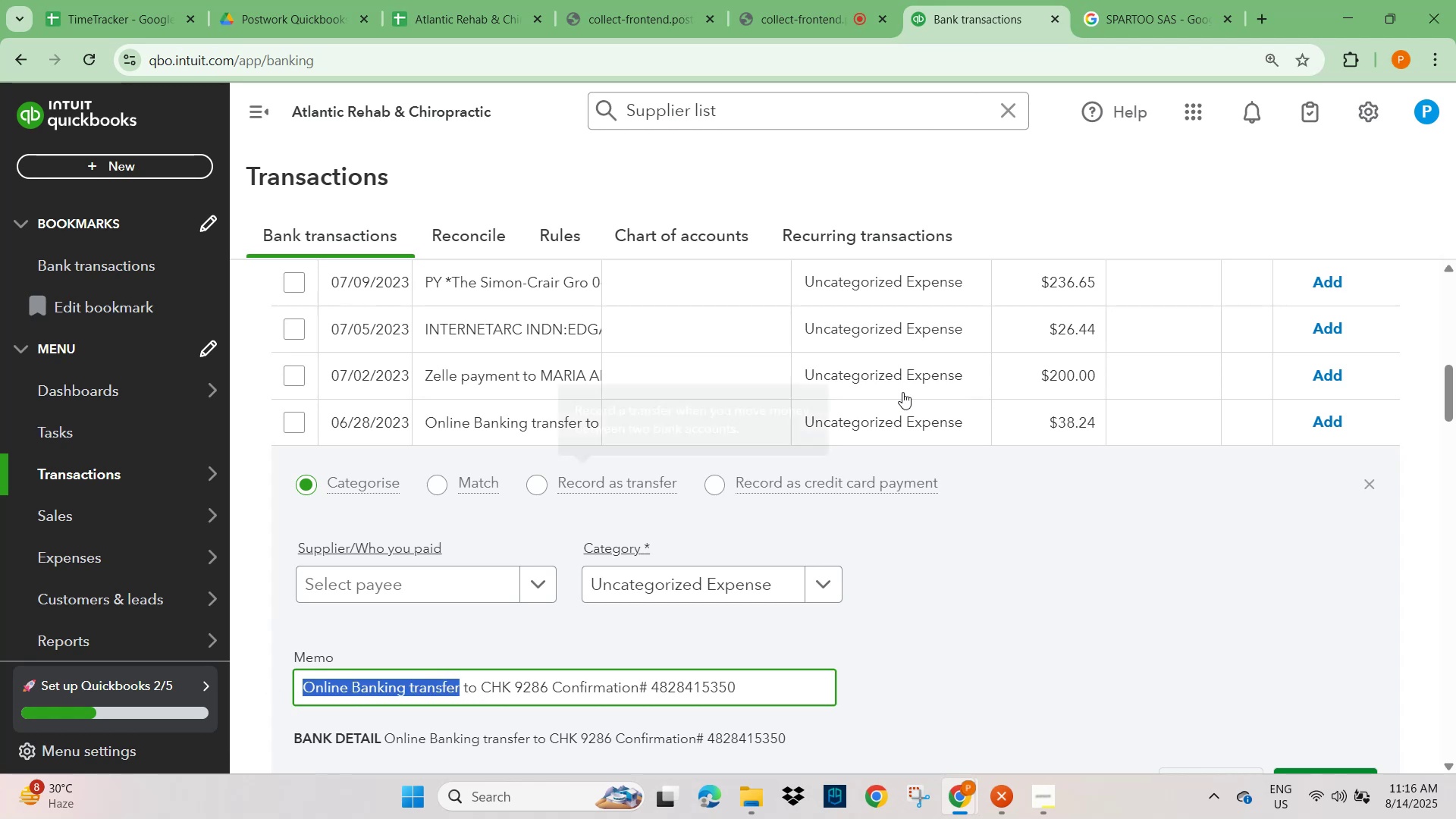 
scroll: coordinate [937, 376], scroll_direction: up, amount: 7.0
 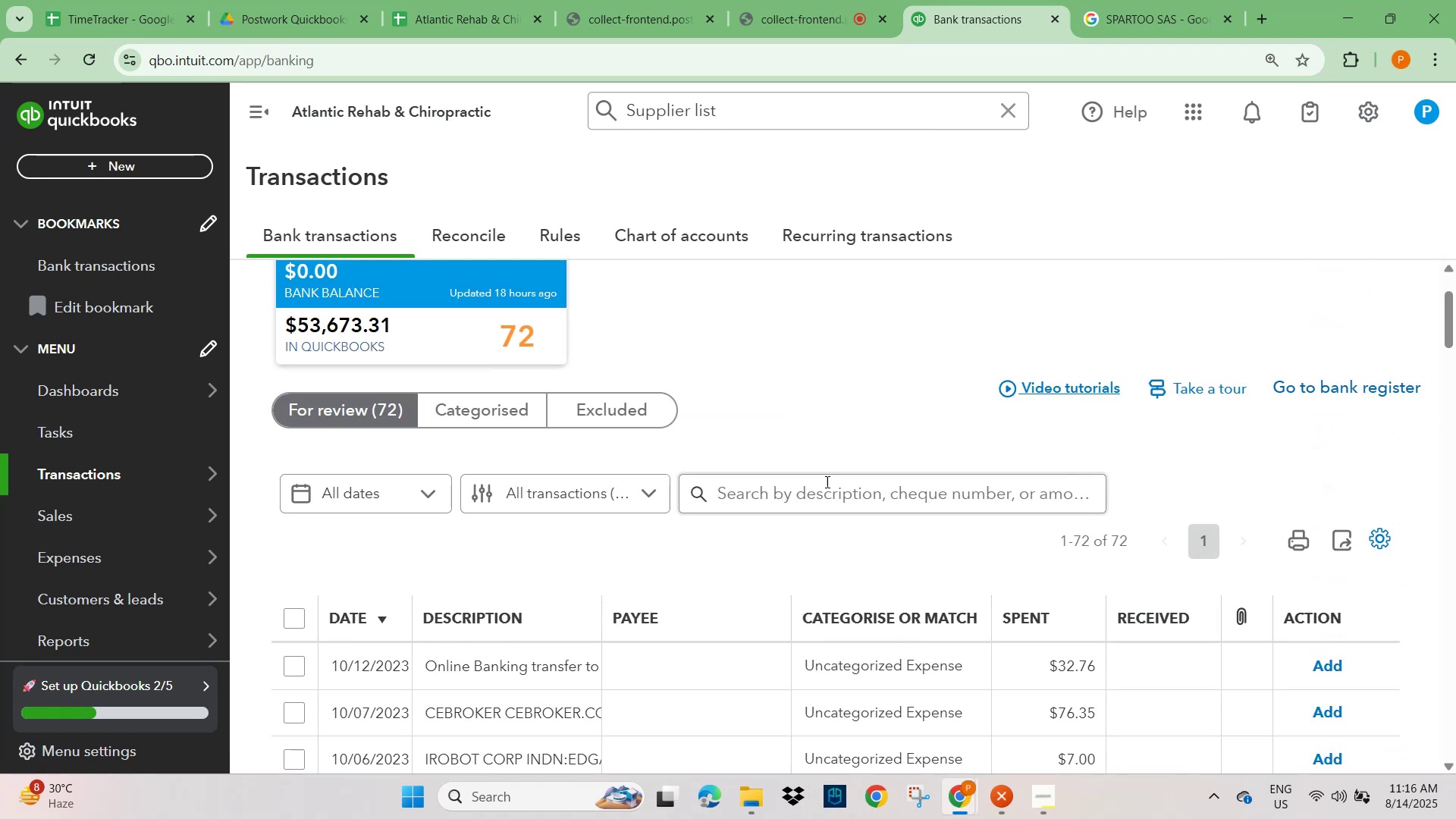 
left_click([821, 494])
 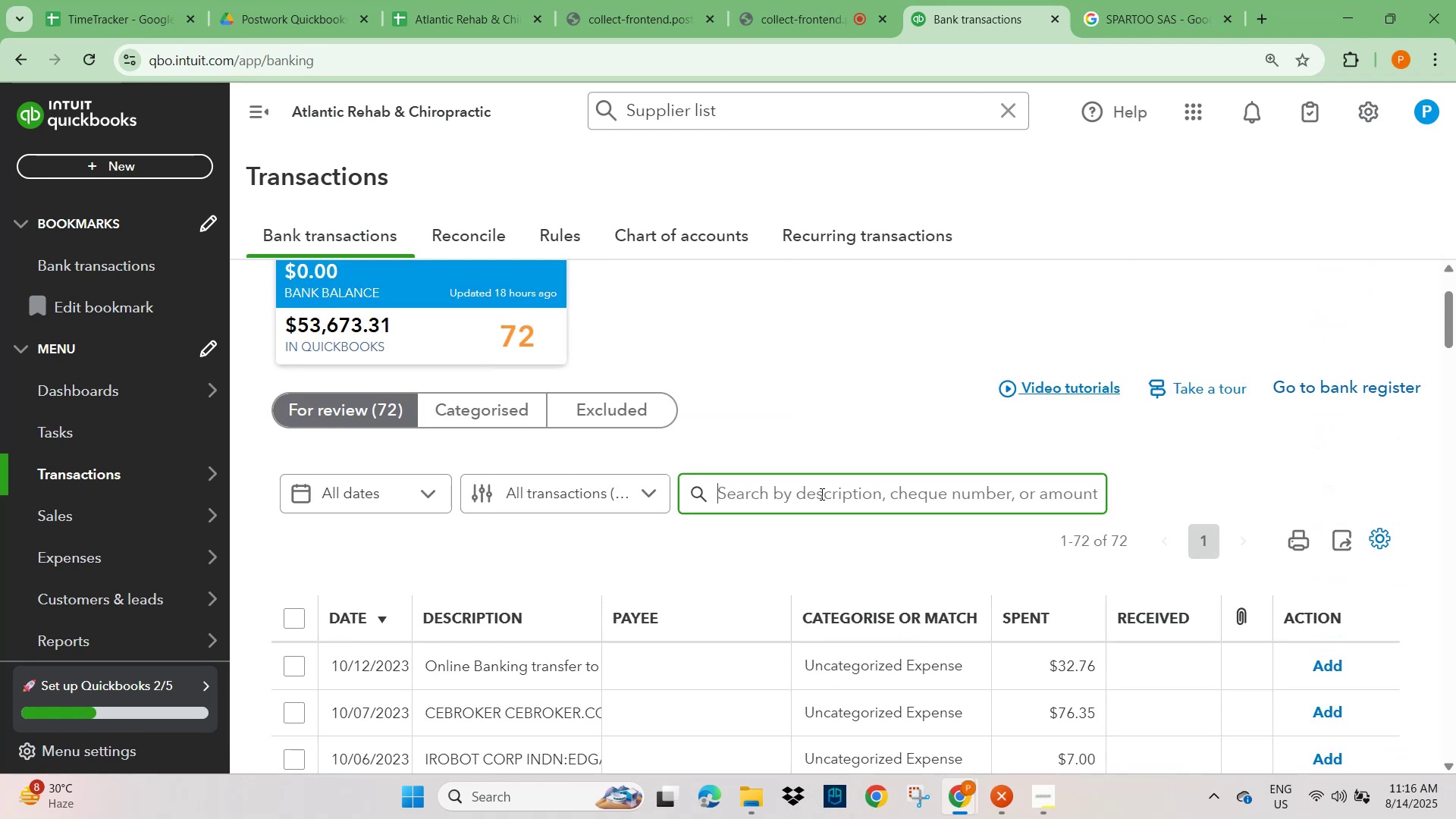 
key(Control+V)
 